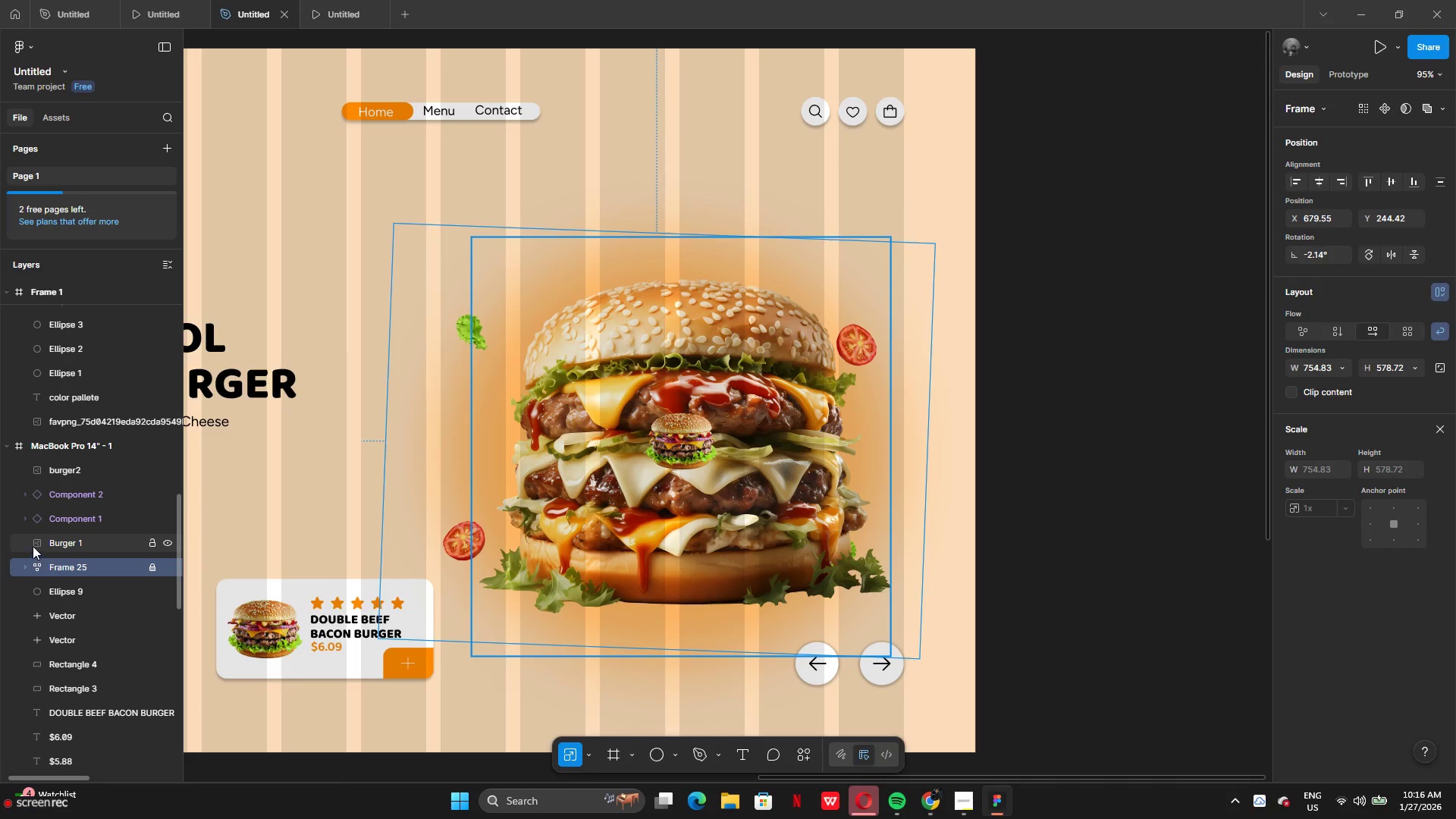 
left_click([42, 545])
 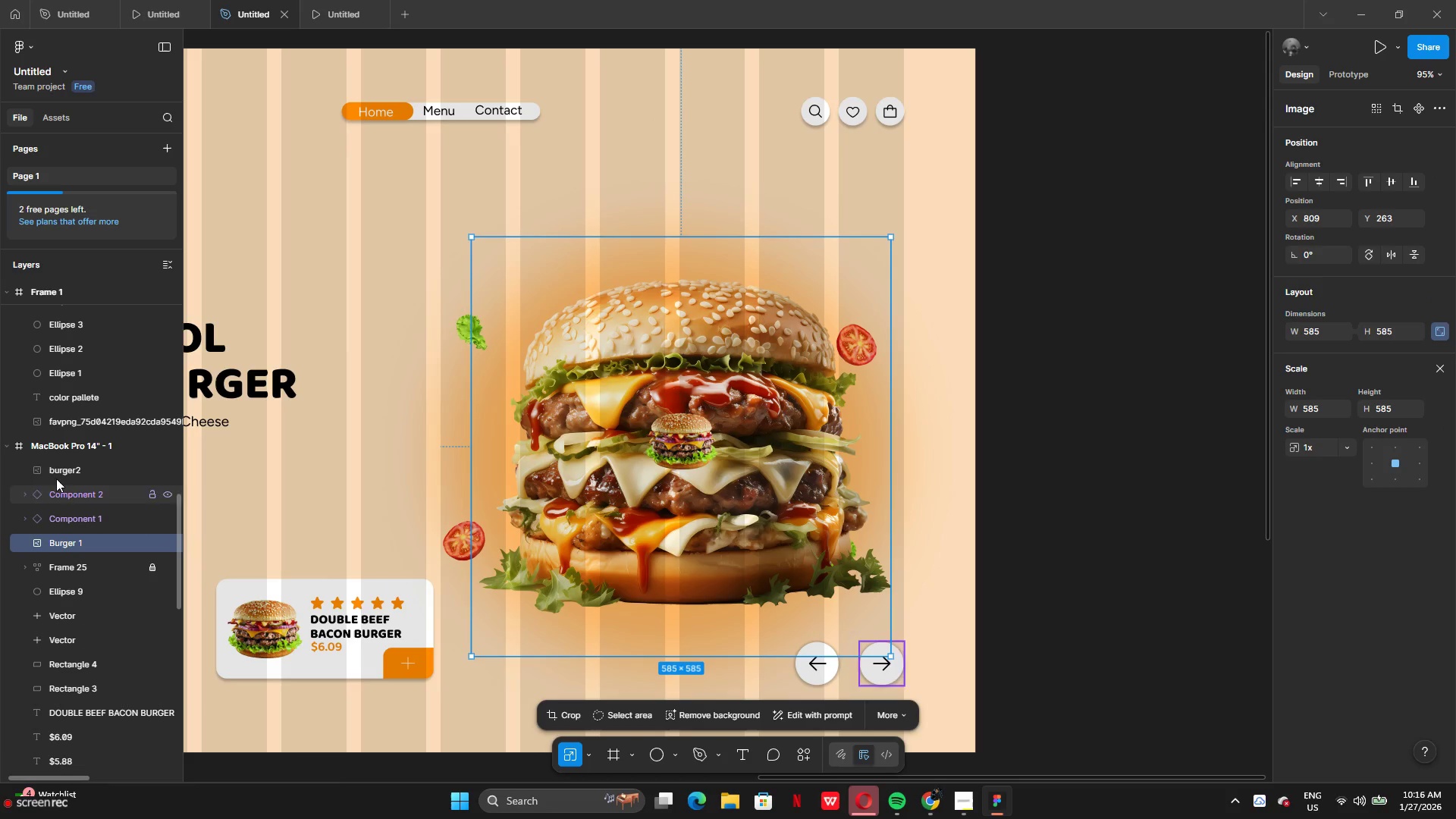 
left_click([56, 471])
 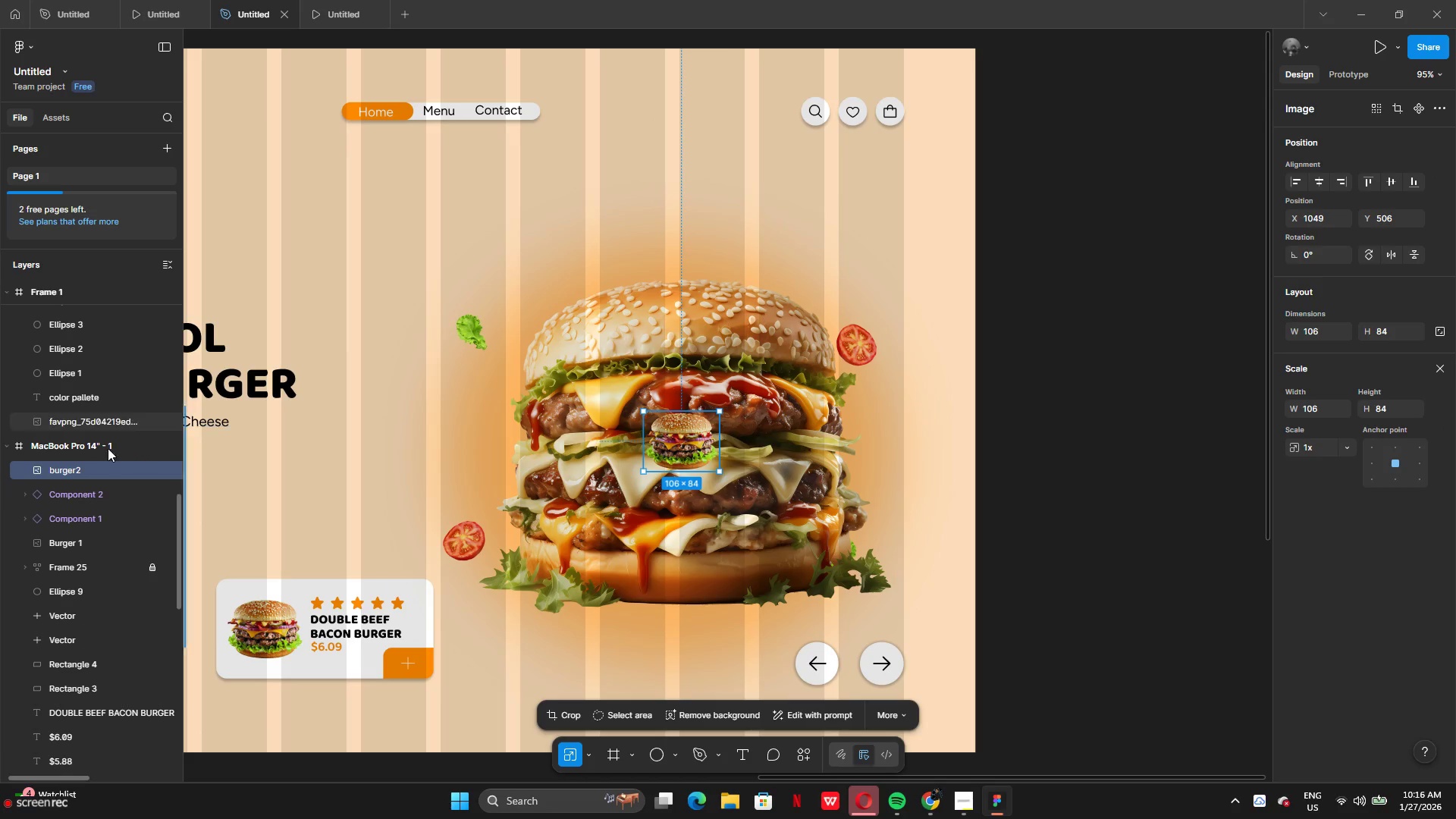 
wait(9.61)
 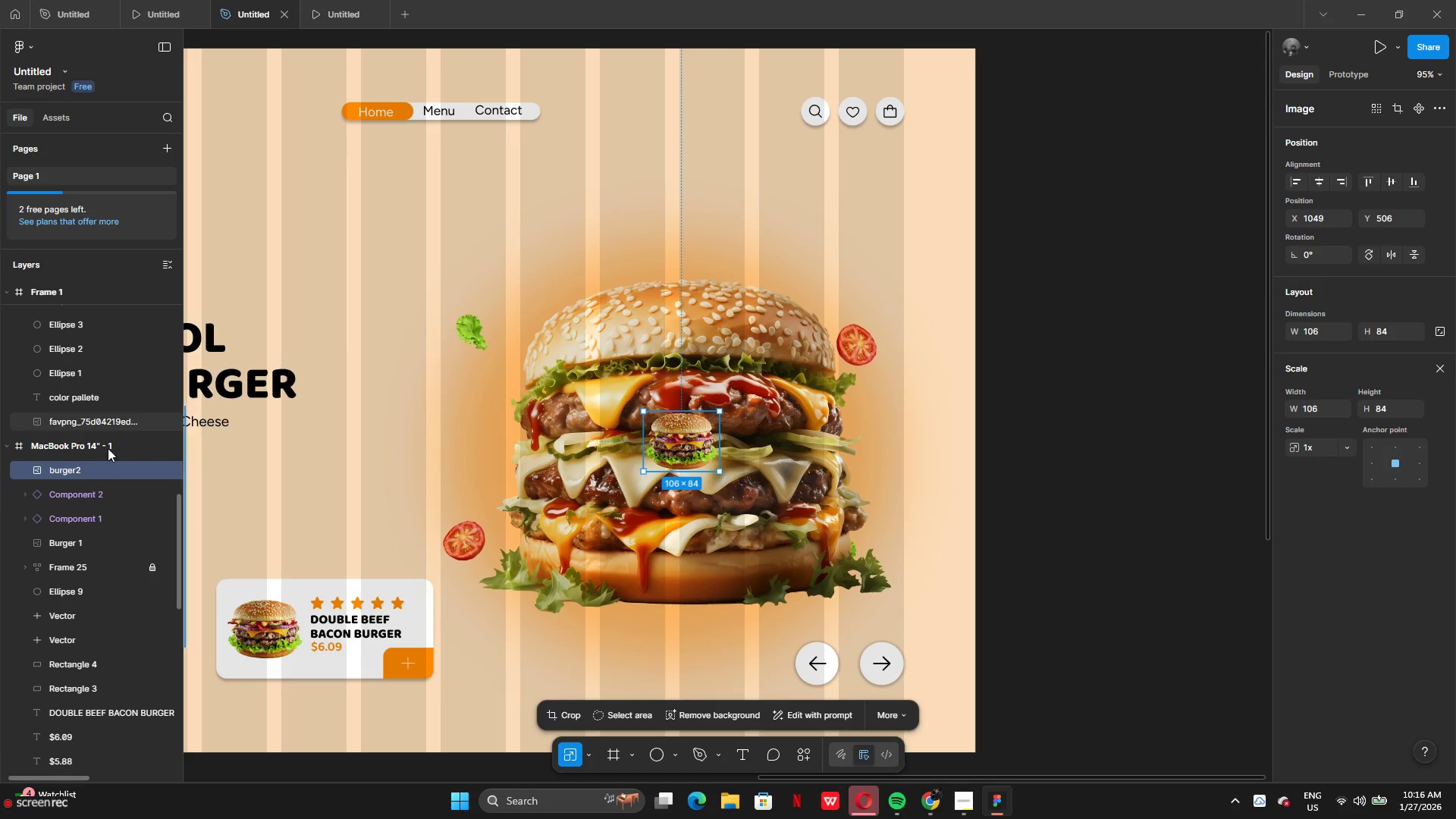 
left_click([695, 456])
 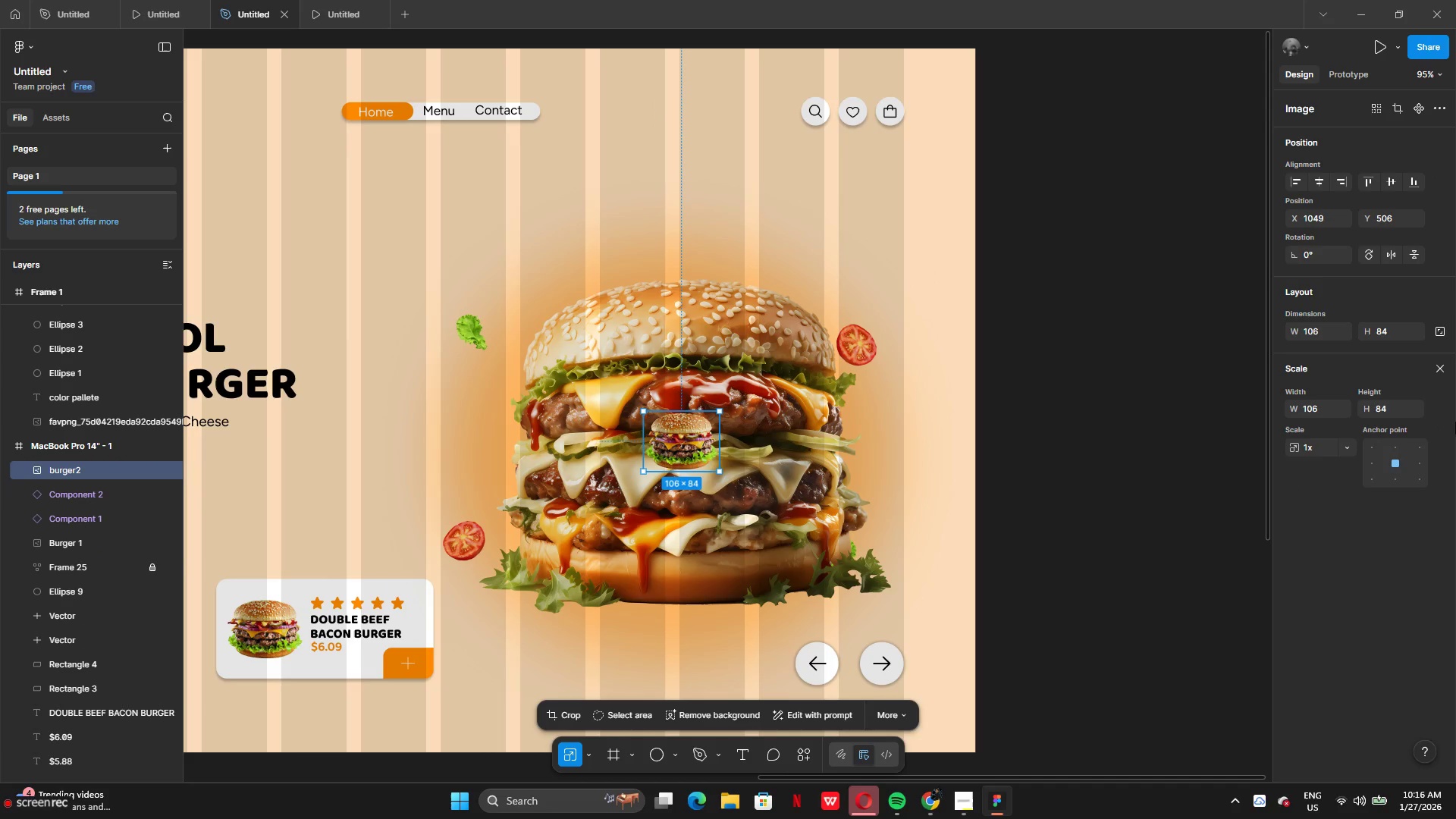 
left_click([1441, 368])
 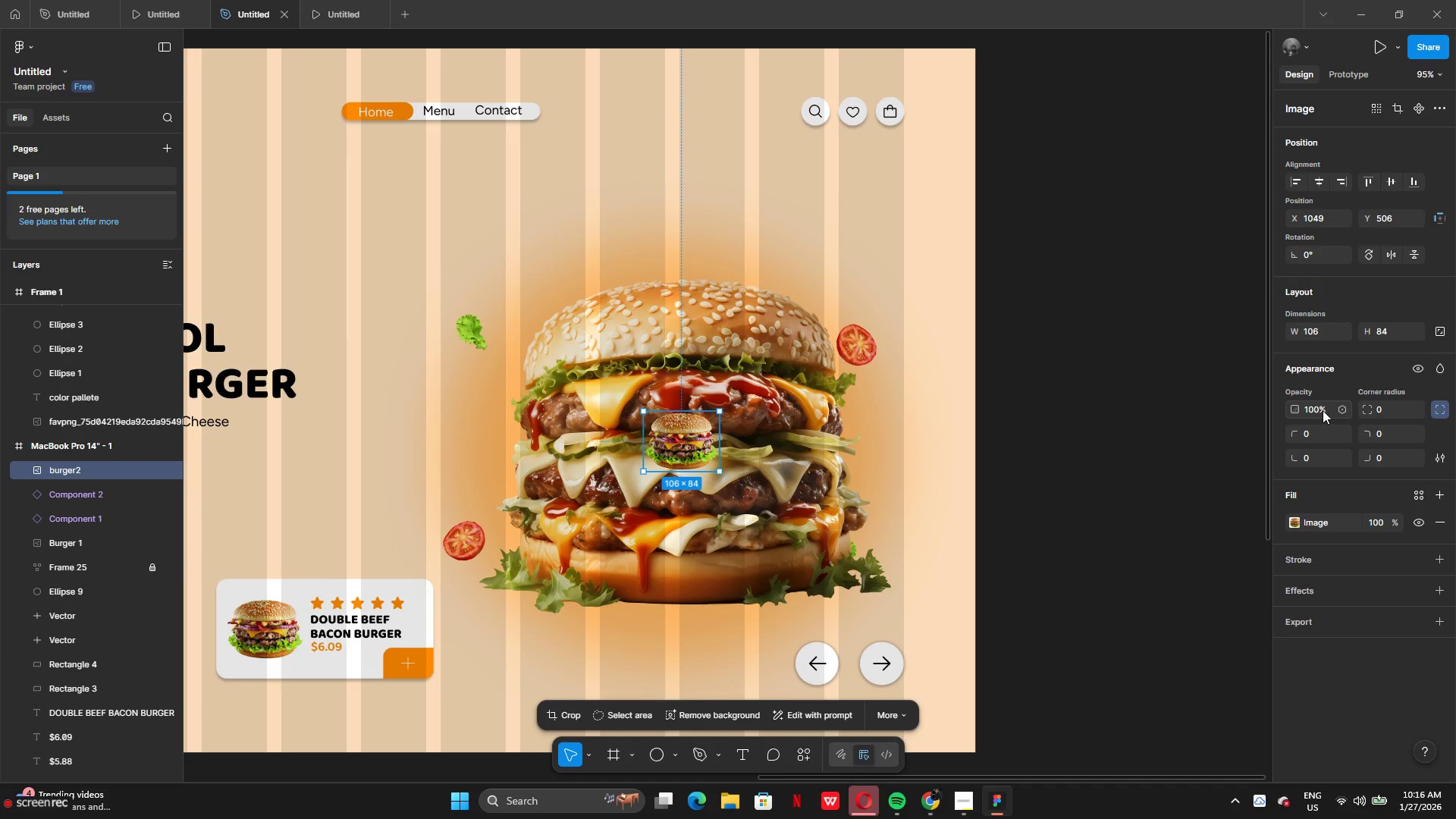 
left_click([1312, 408])
 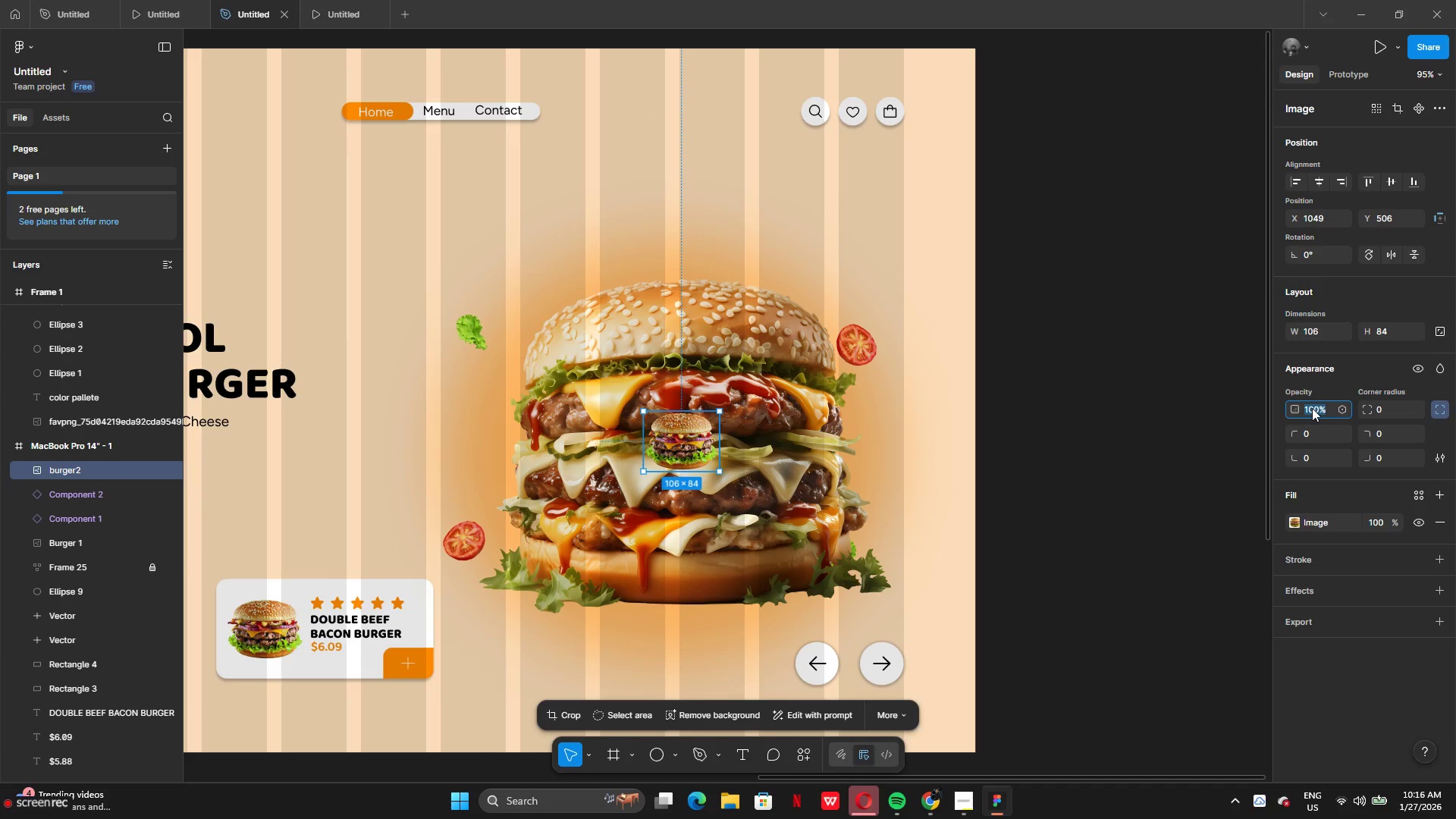 
key(Backspace)
 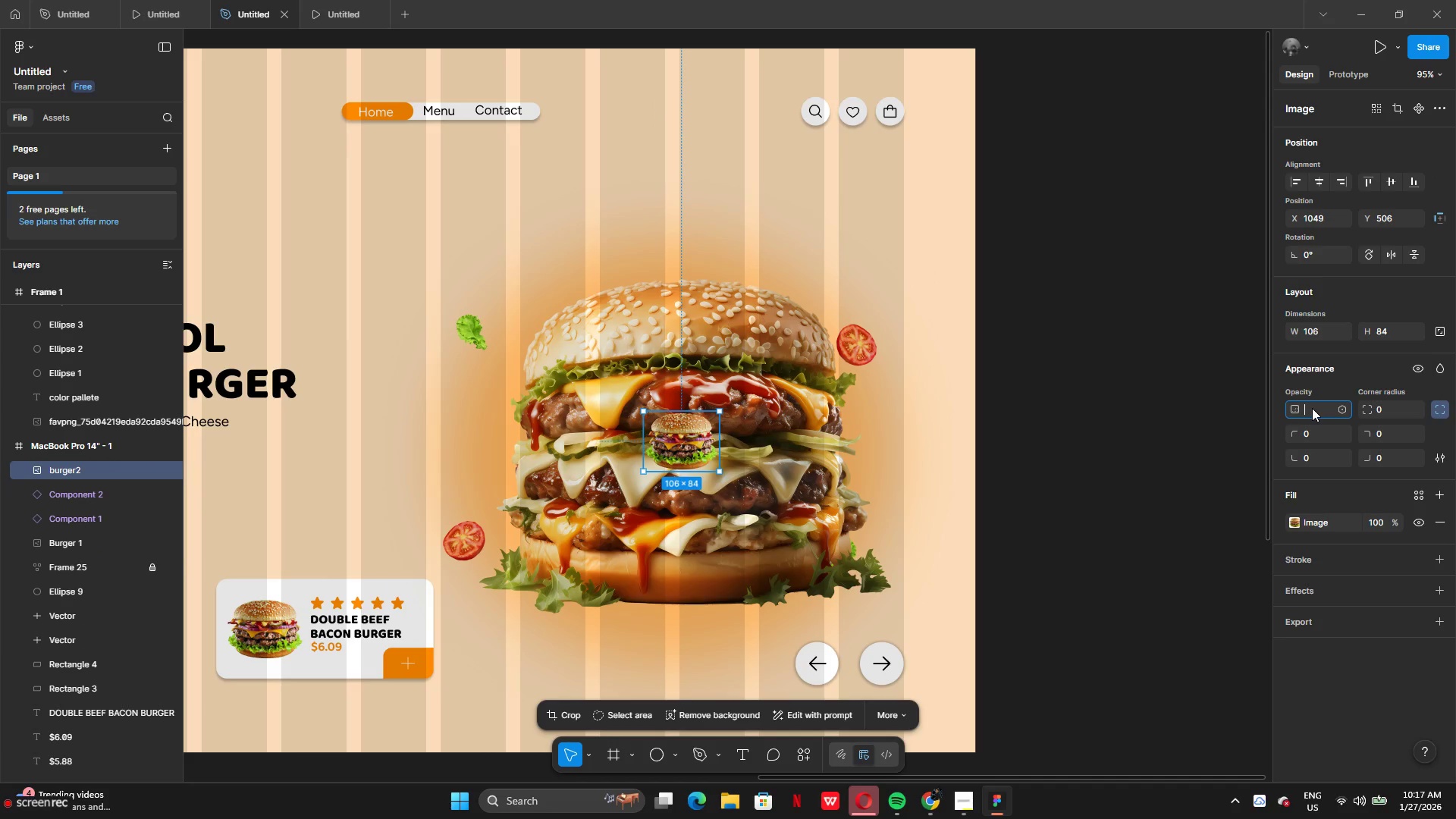 
key(0)
 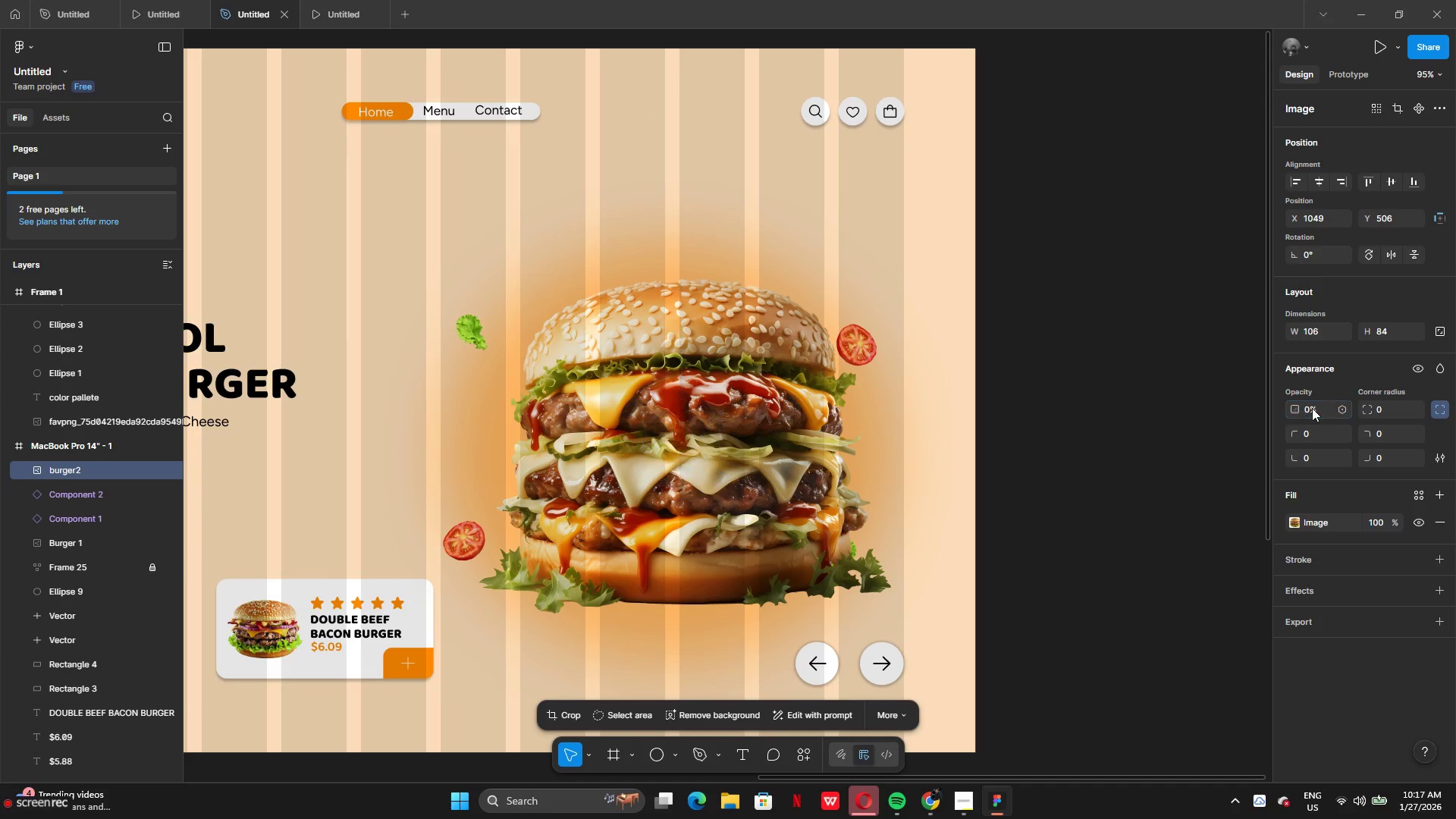 
key(Enter)
 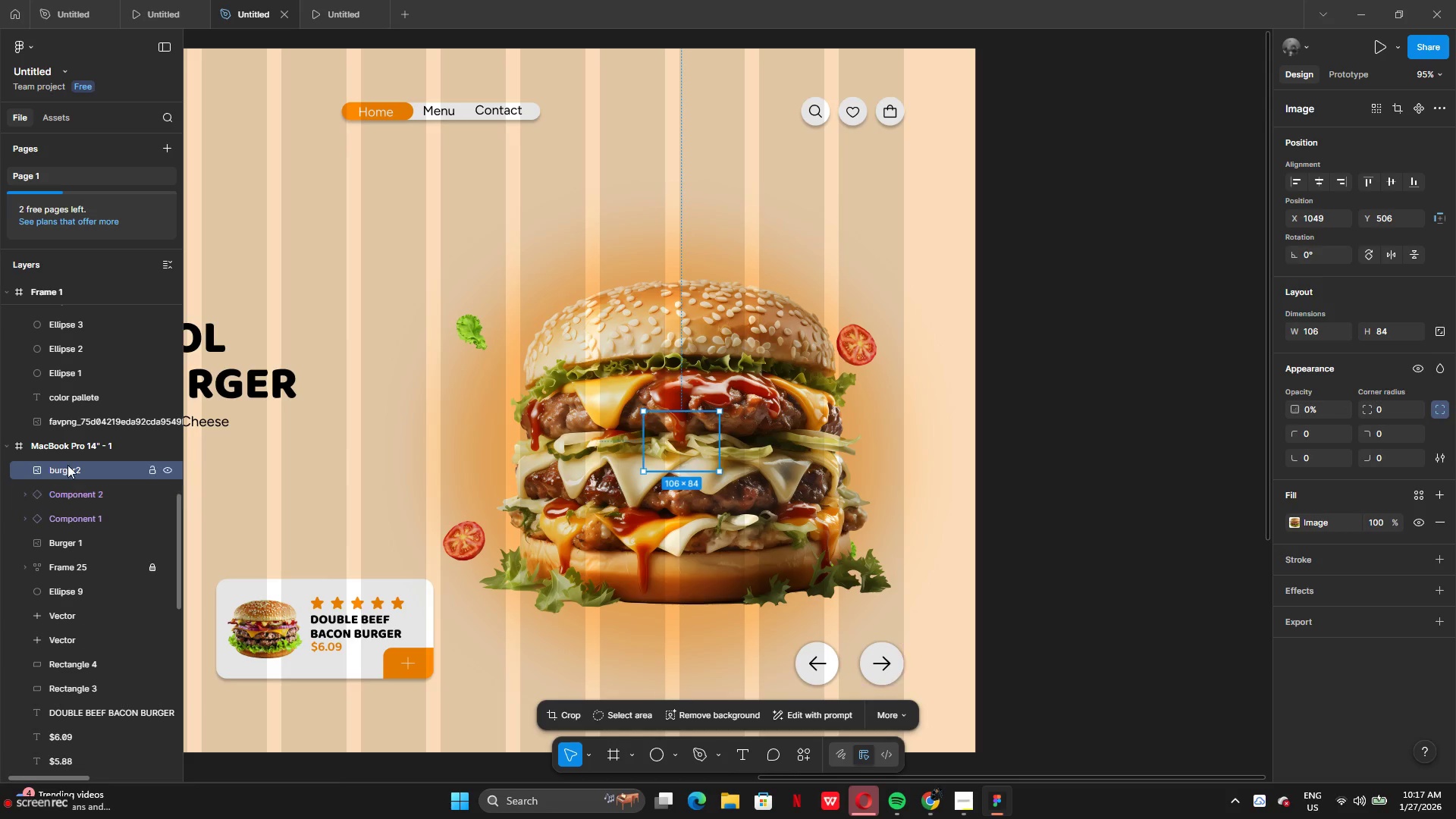 
left_click([458, 334])
 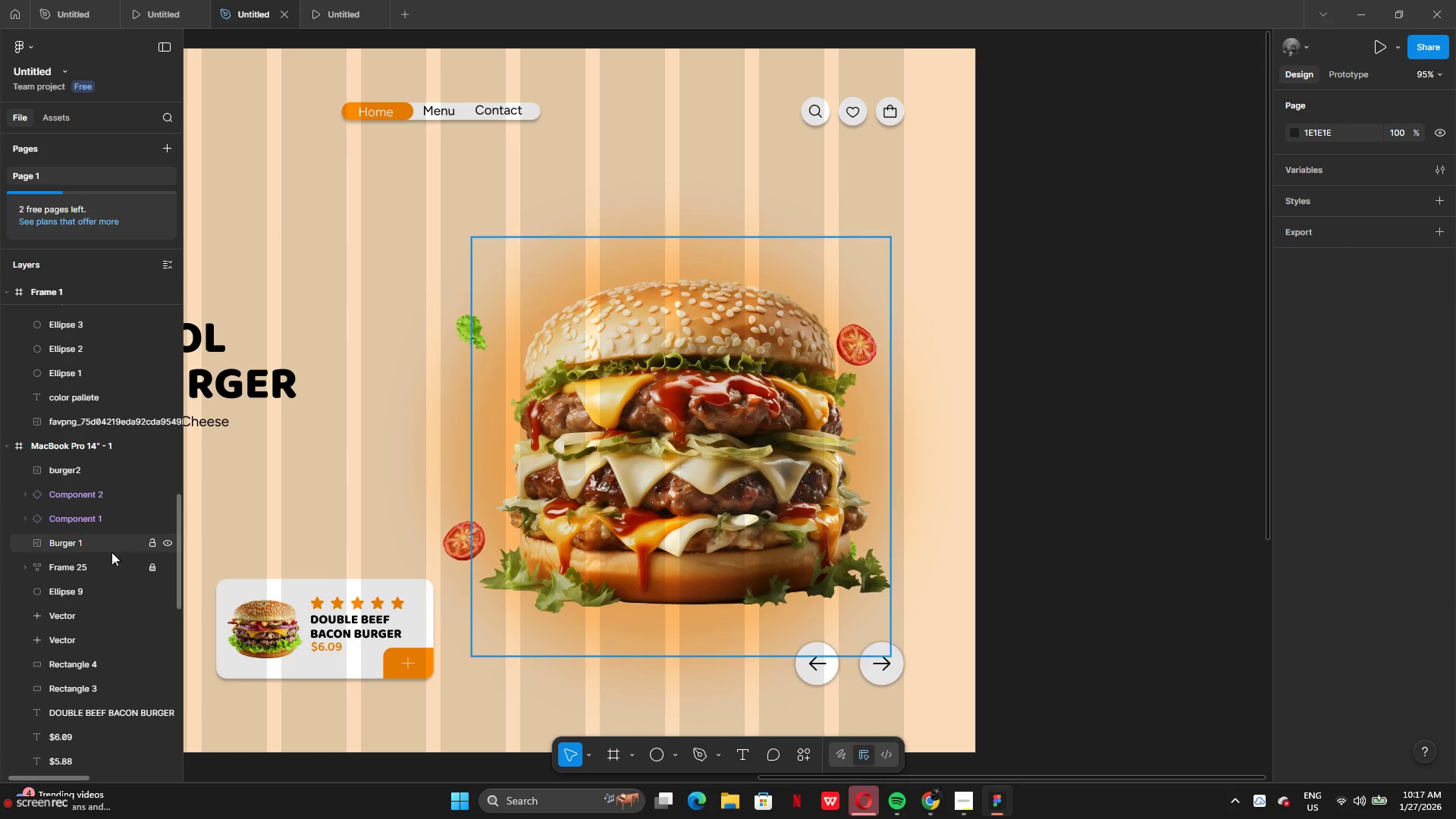 
left_click([103, 567])
 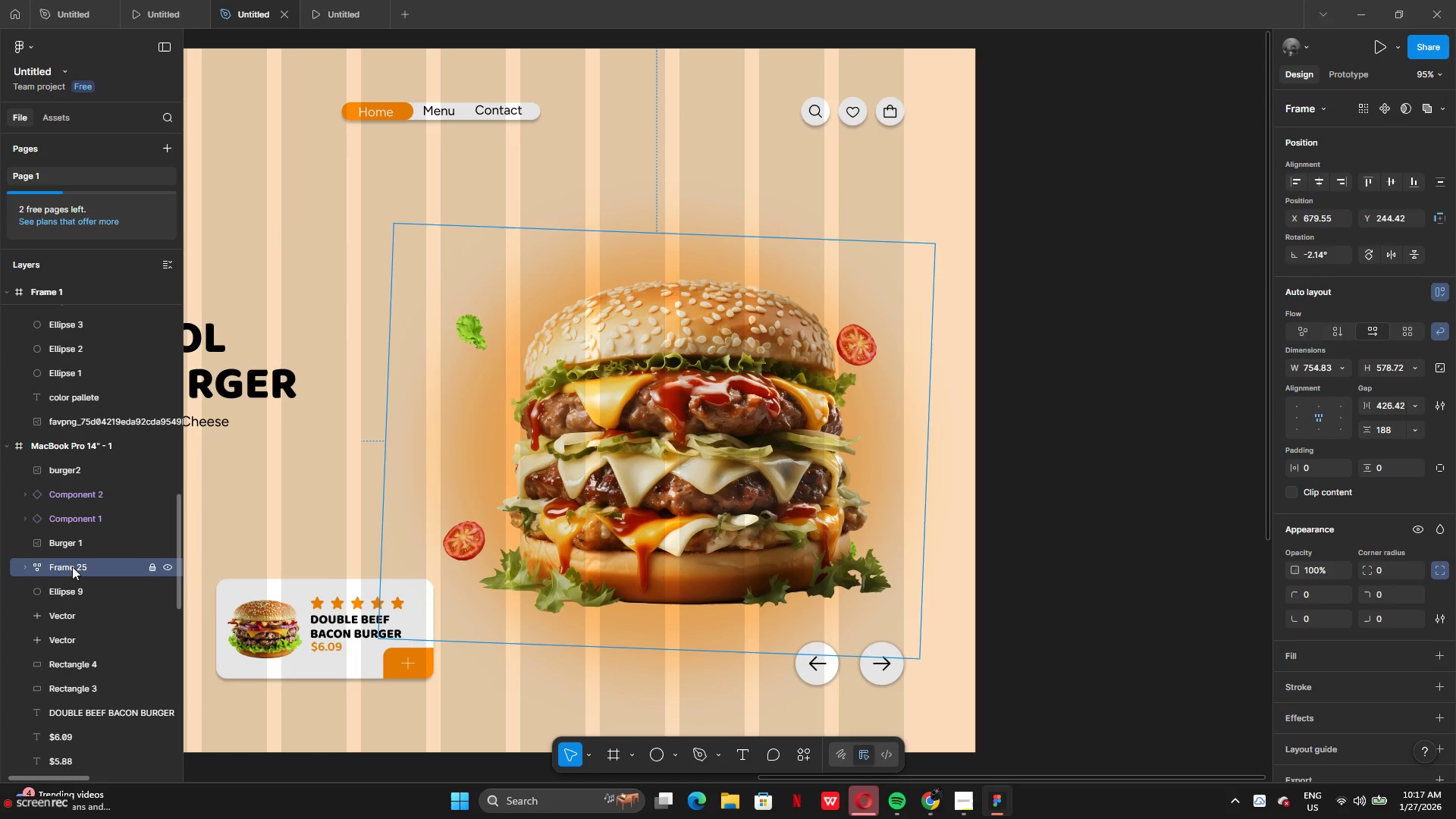 
double_click([79, 566])
 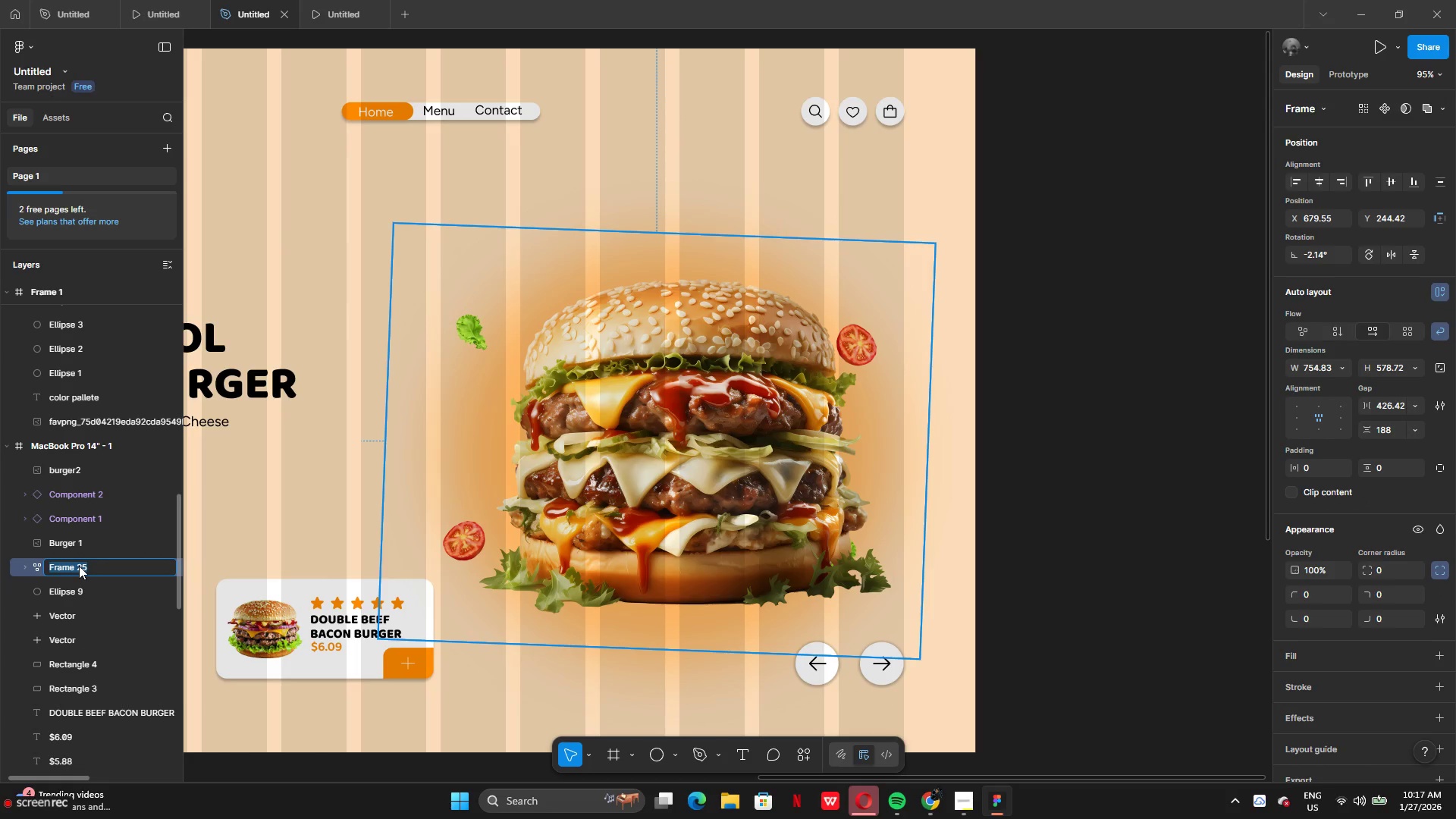 
type(Elements)
 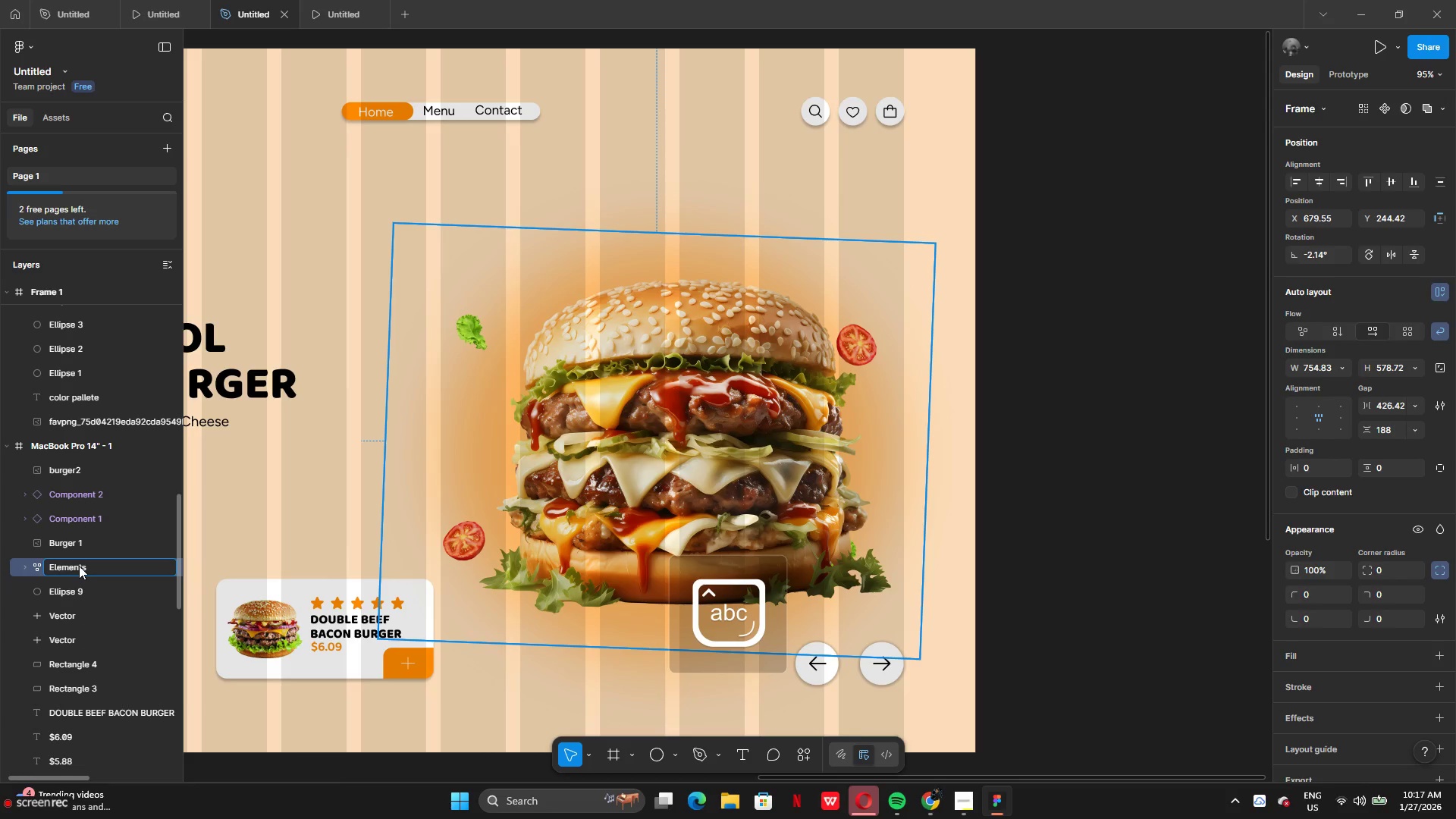 
key(Enter)
 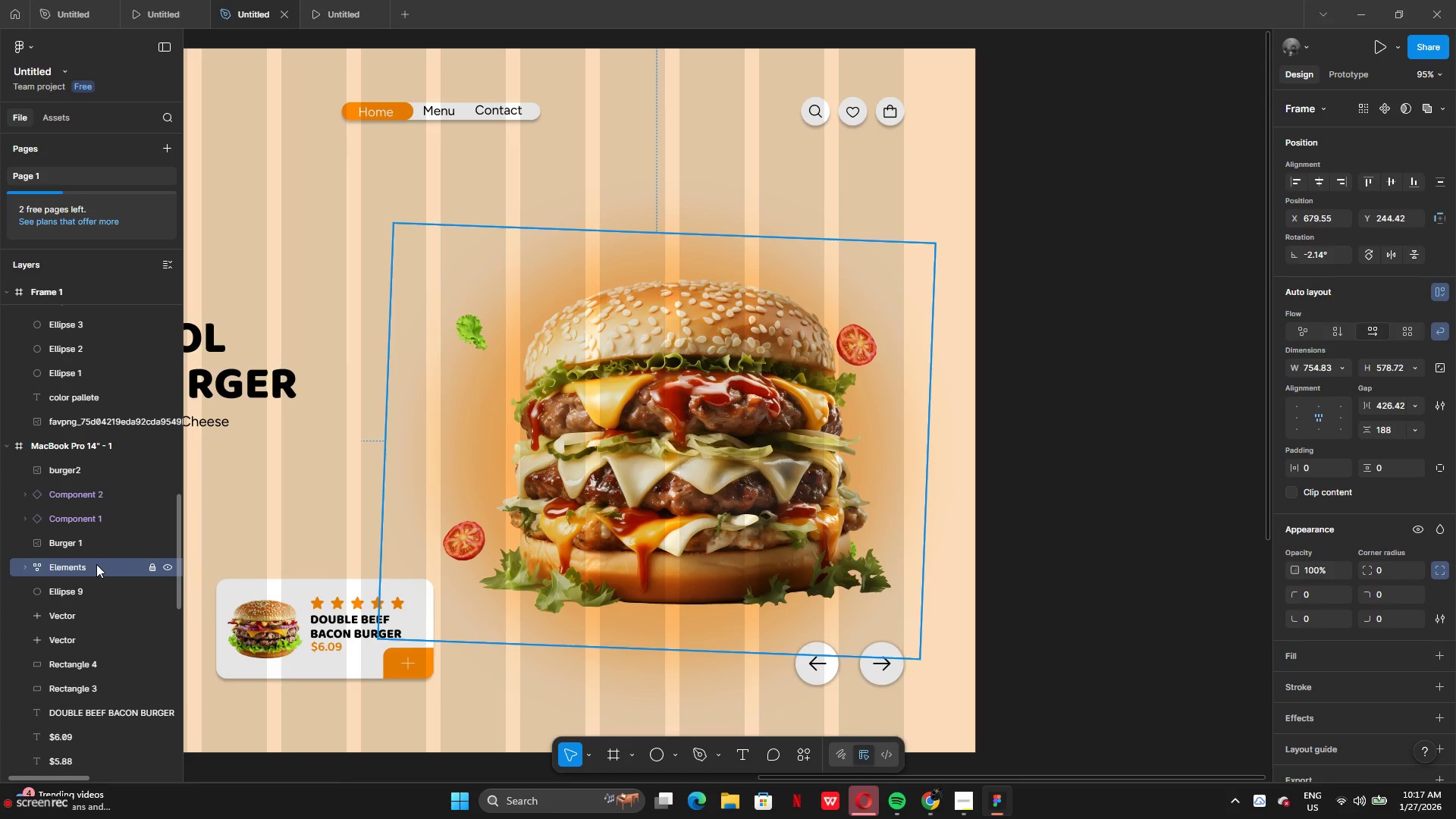 
right_click([96, 566])
 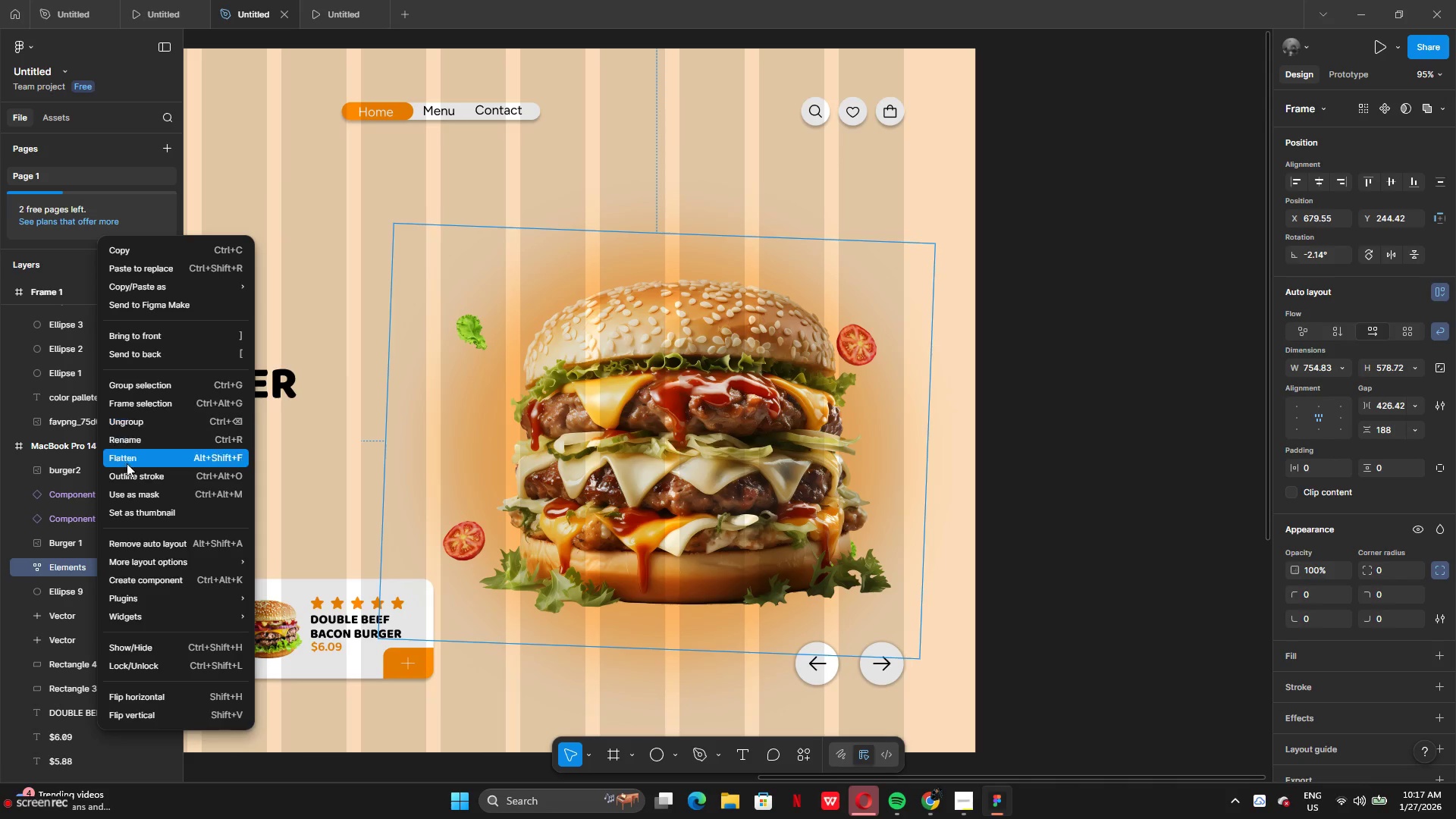 
wait(7.64)
 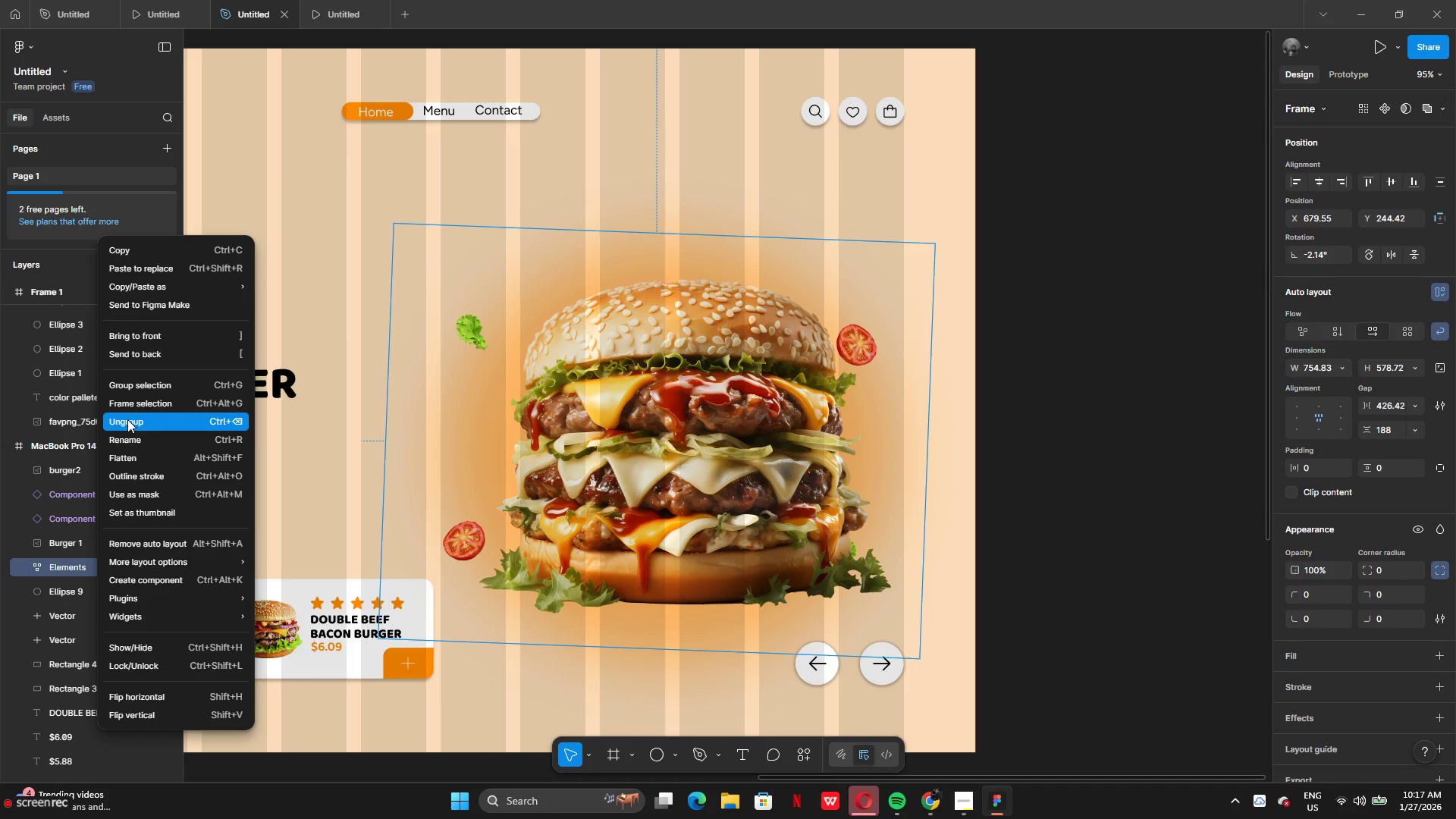 
left_click([55, 559])
 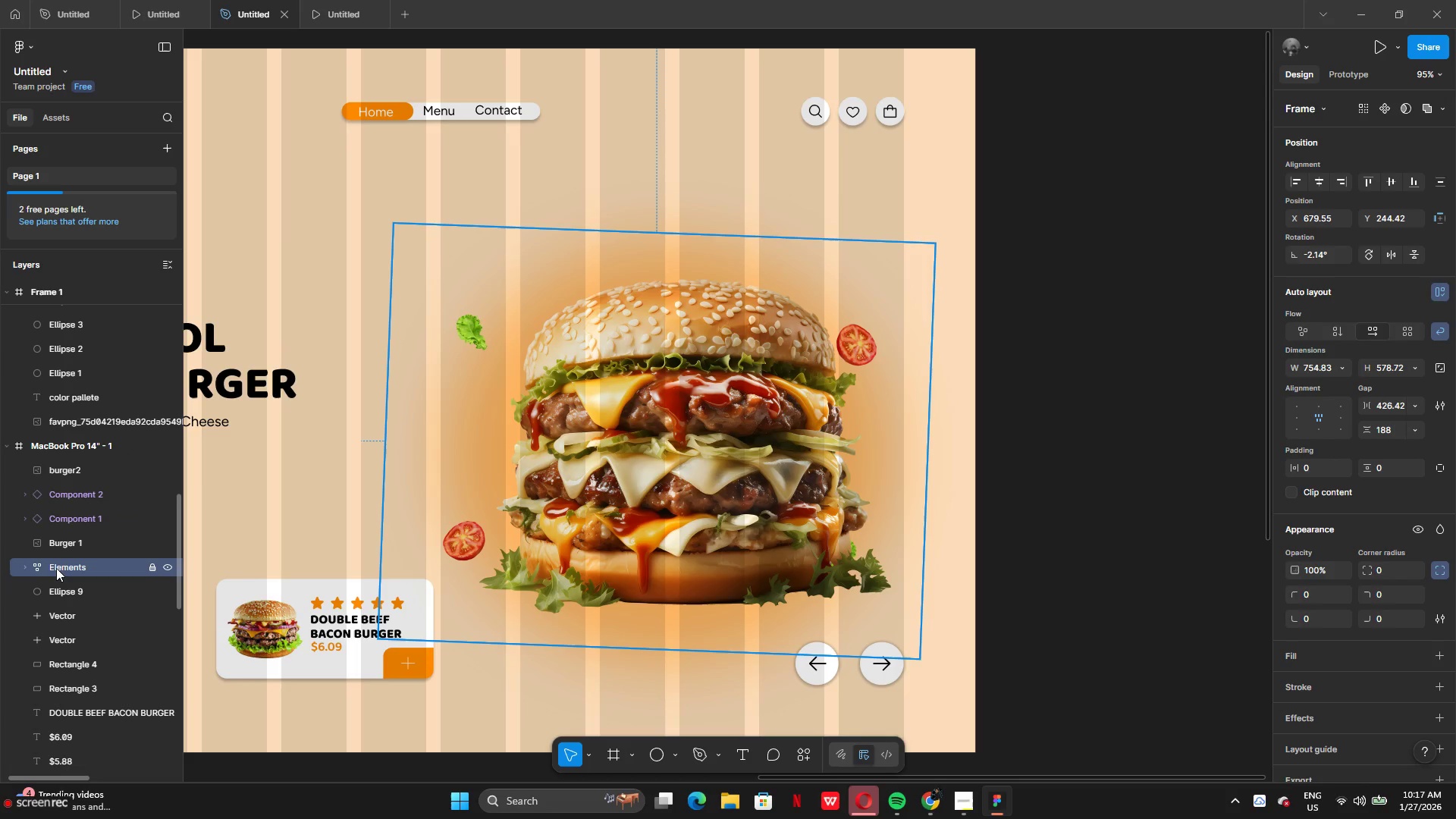 
left_click([56, 568])
 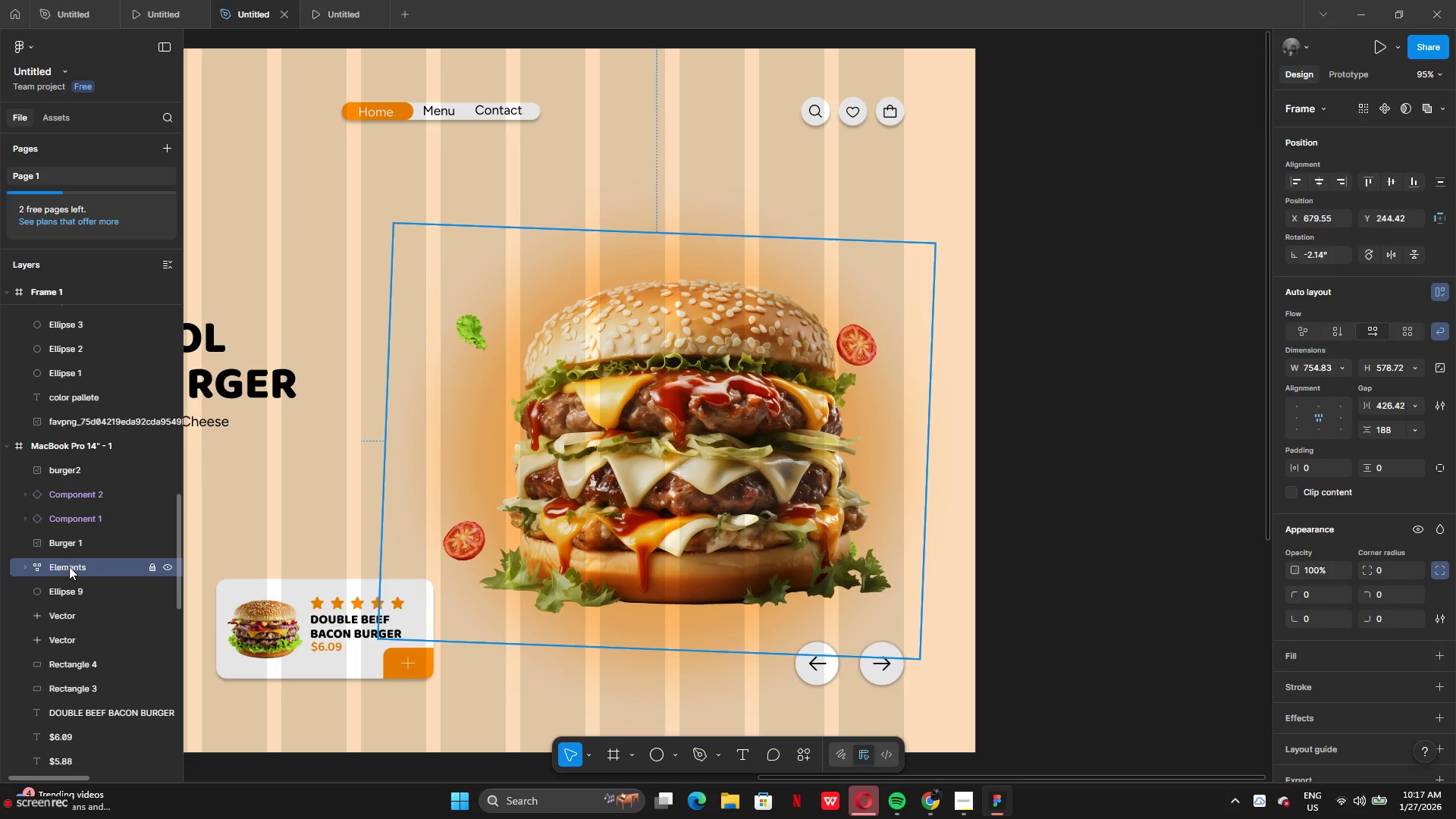 
hold_key(key=AltLeft, duration=1.31)
left_click_drag(start_coordinate=[74, 565], to_coordinate=[74, 582])
 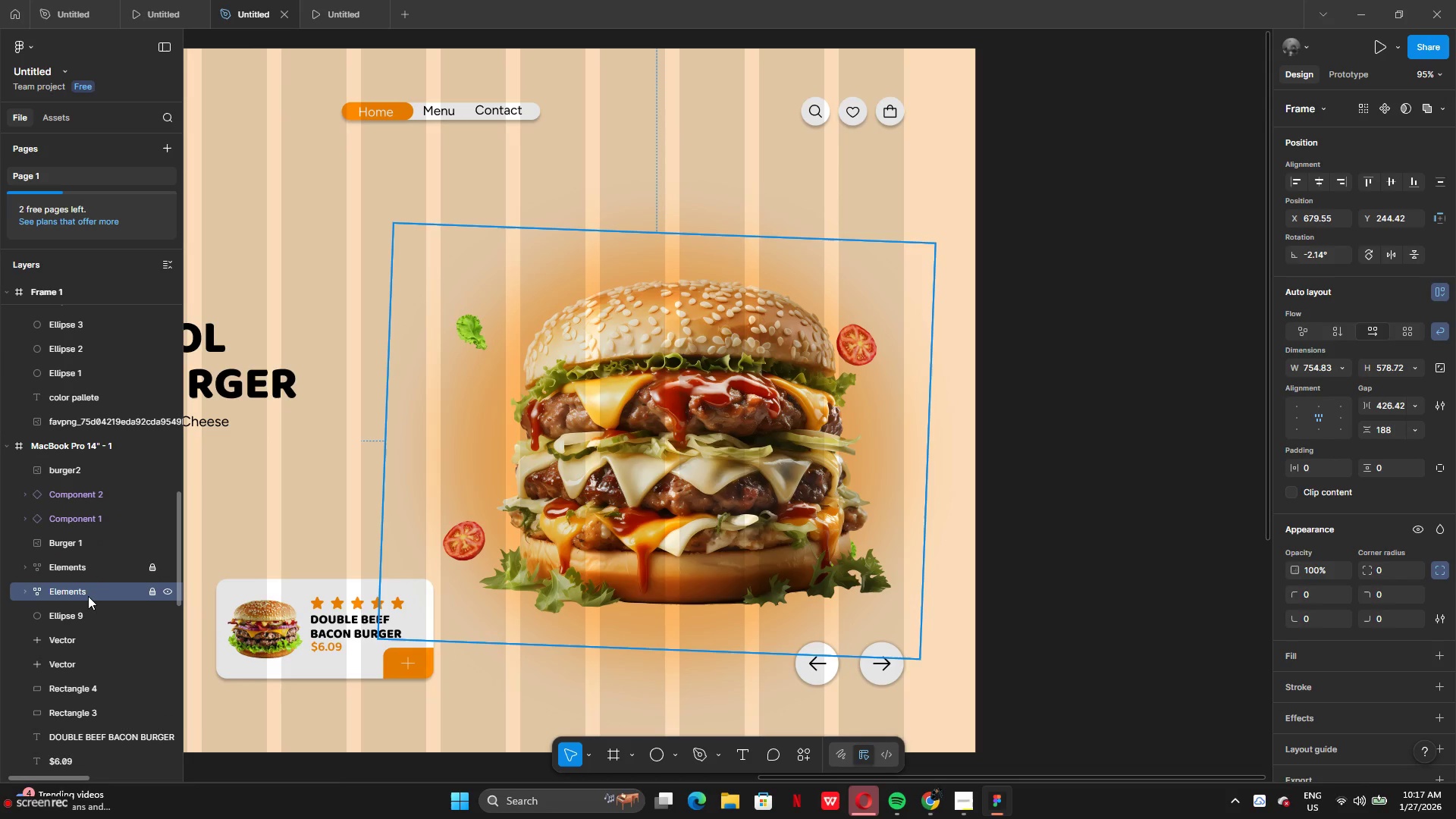 
double_click([89, 596])
 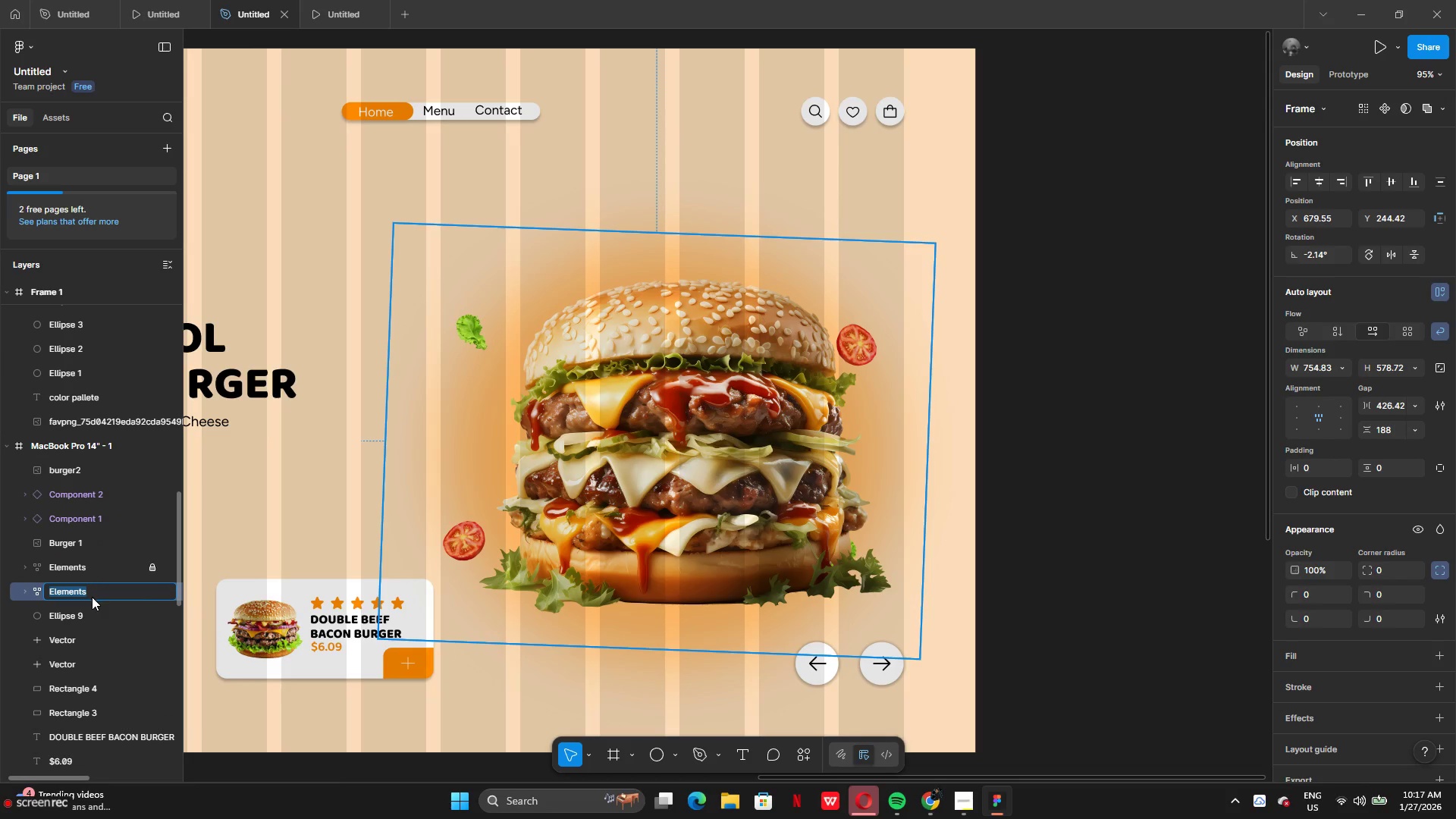 
left_click([92, 597])
 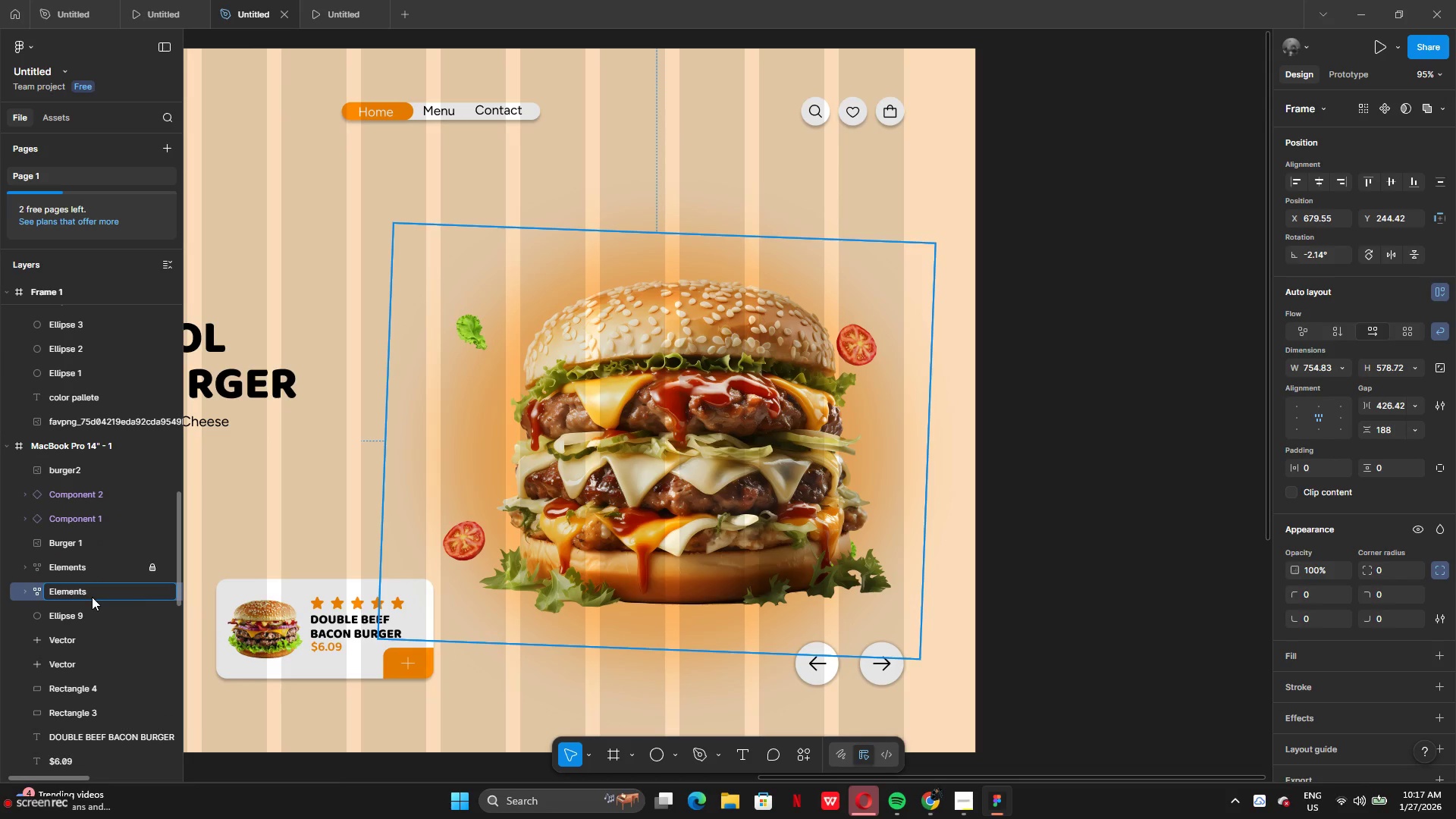 
key(Space)
 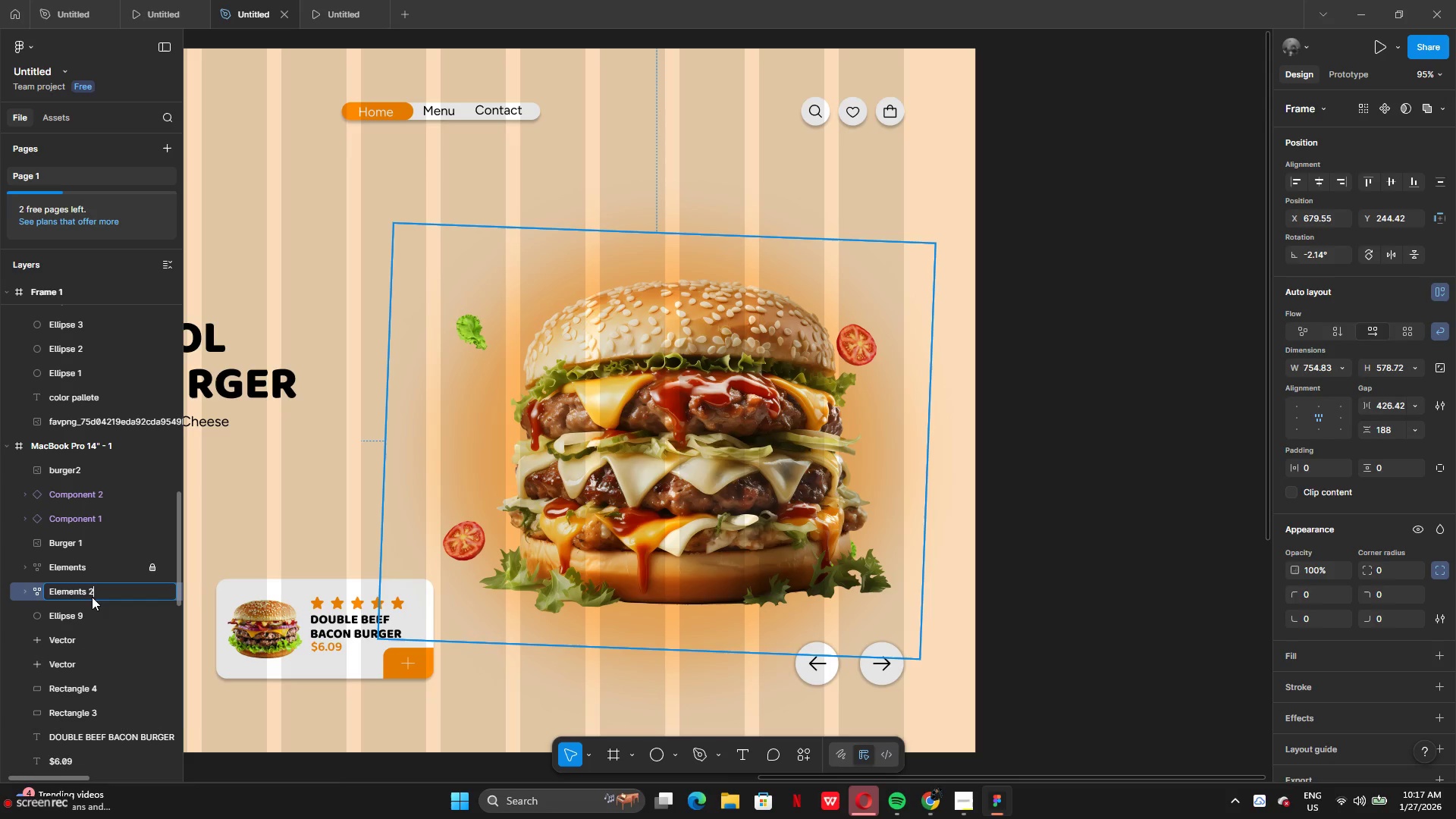 
key(2)
 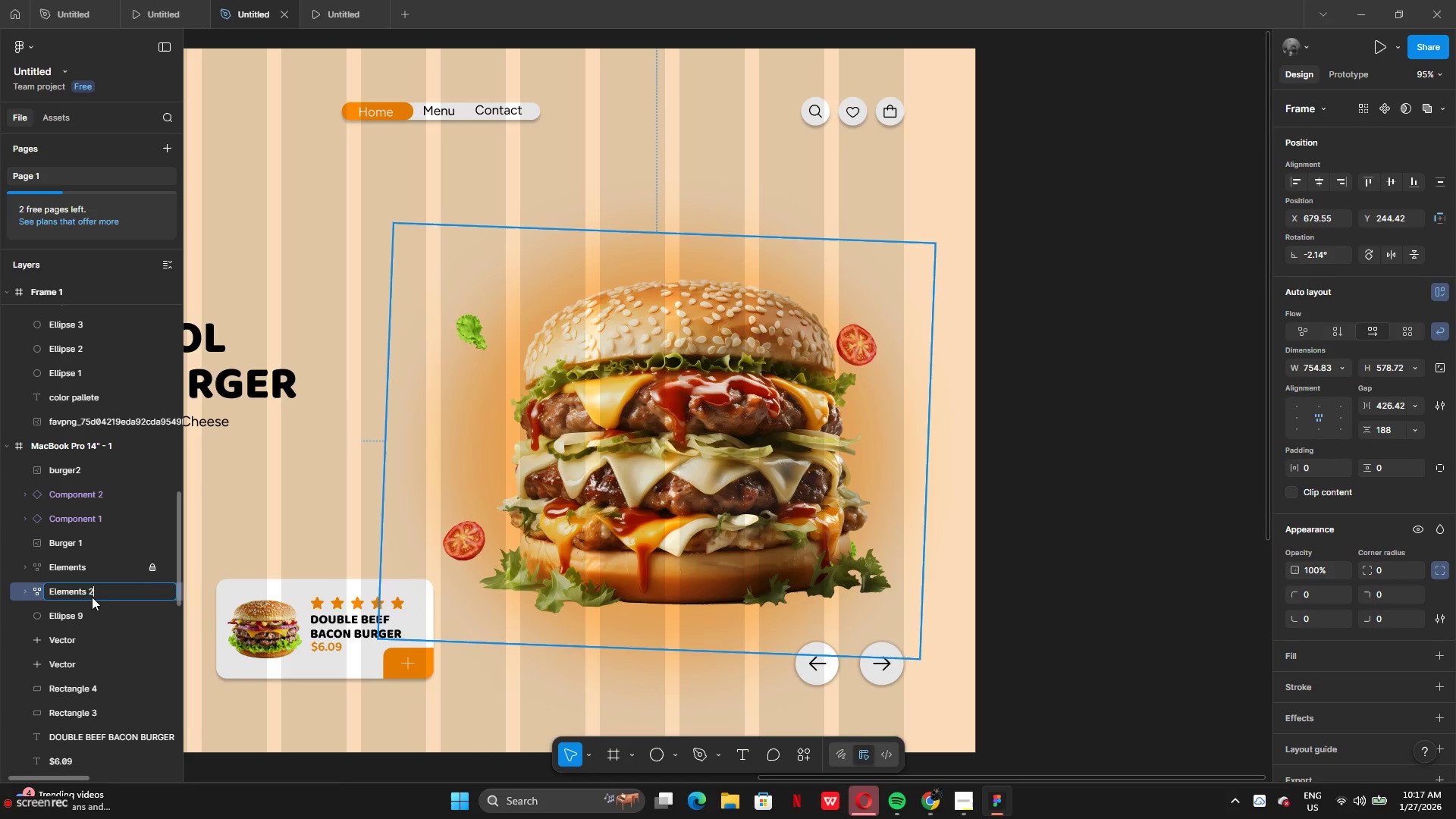 
key(Enter)
 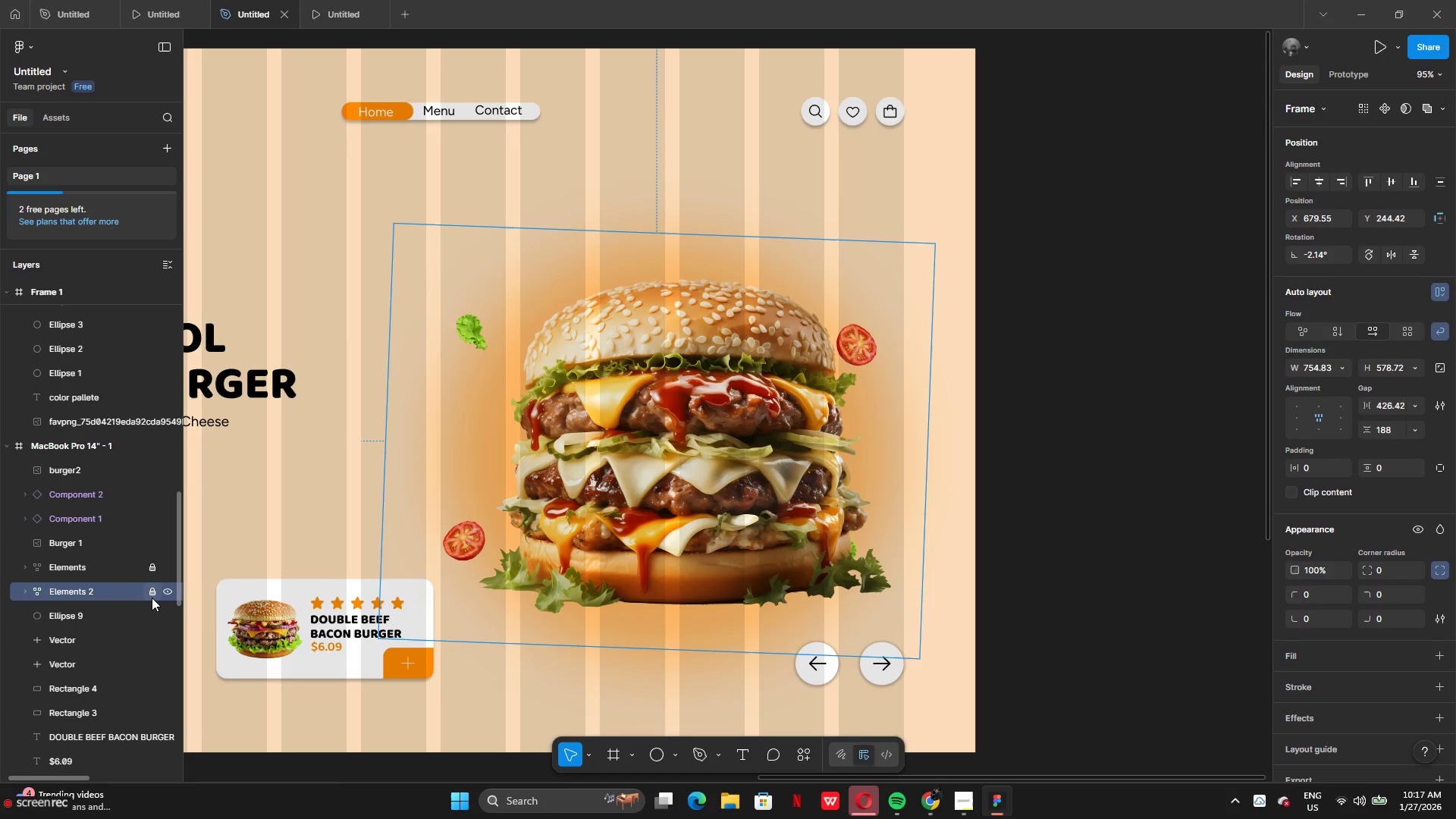 
left_click([152, 598])
 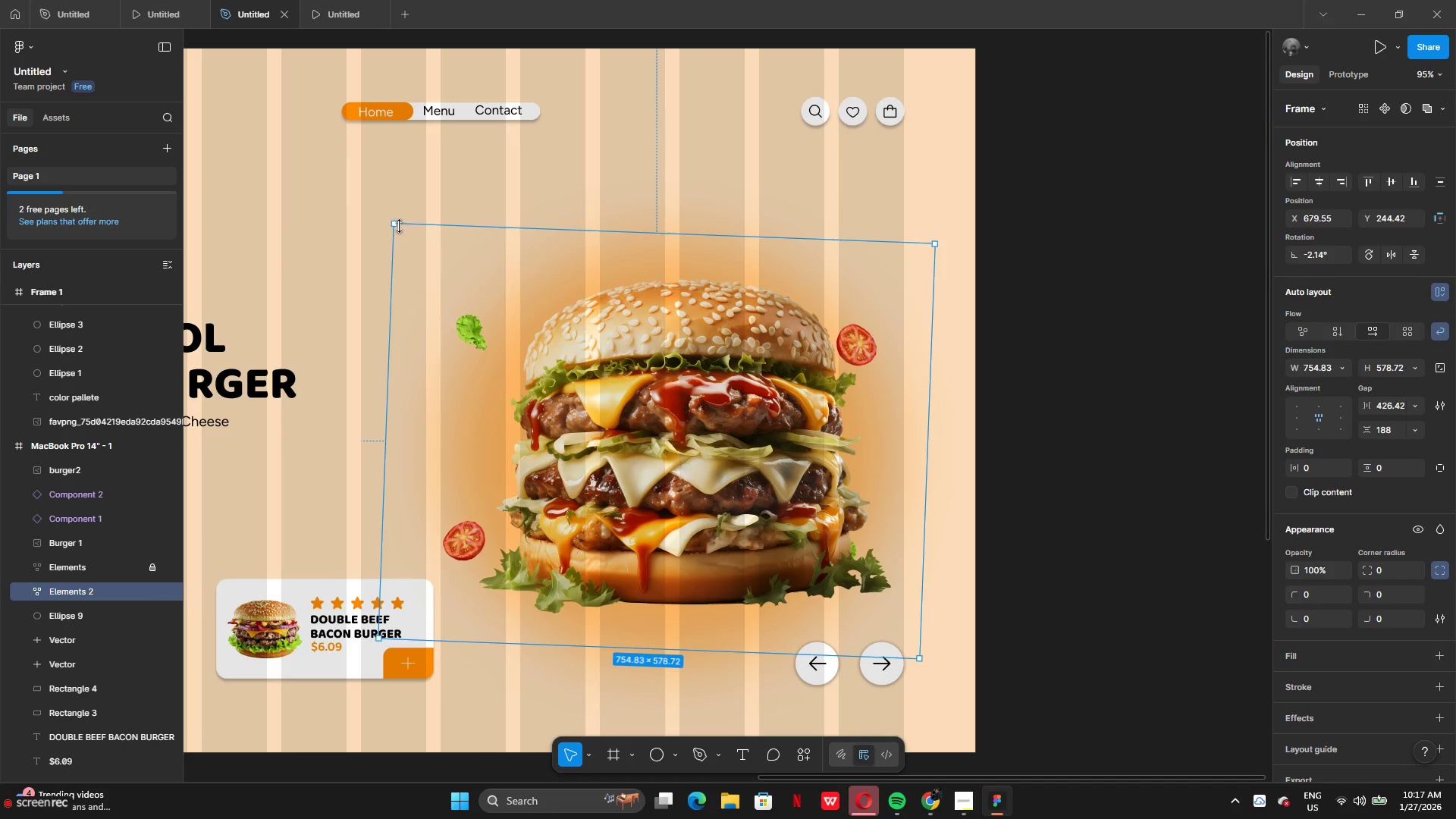 
hold_key(key=AltLeft, duration=5.2)
left_click_drag(start_coordinate=[397, 224], to_coordinate=[625, 411])
 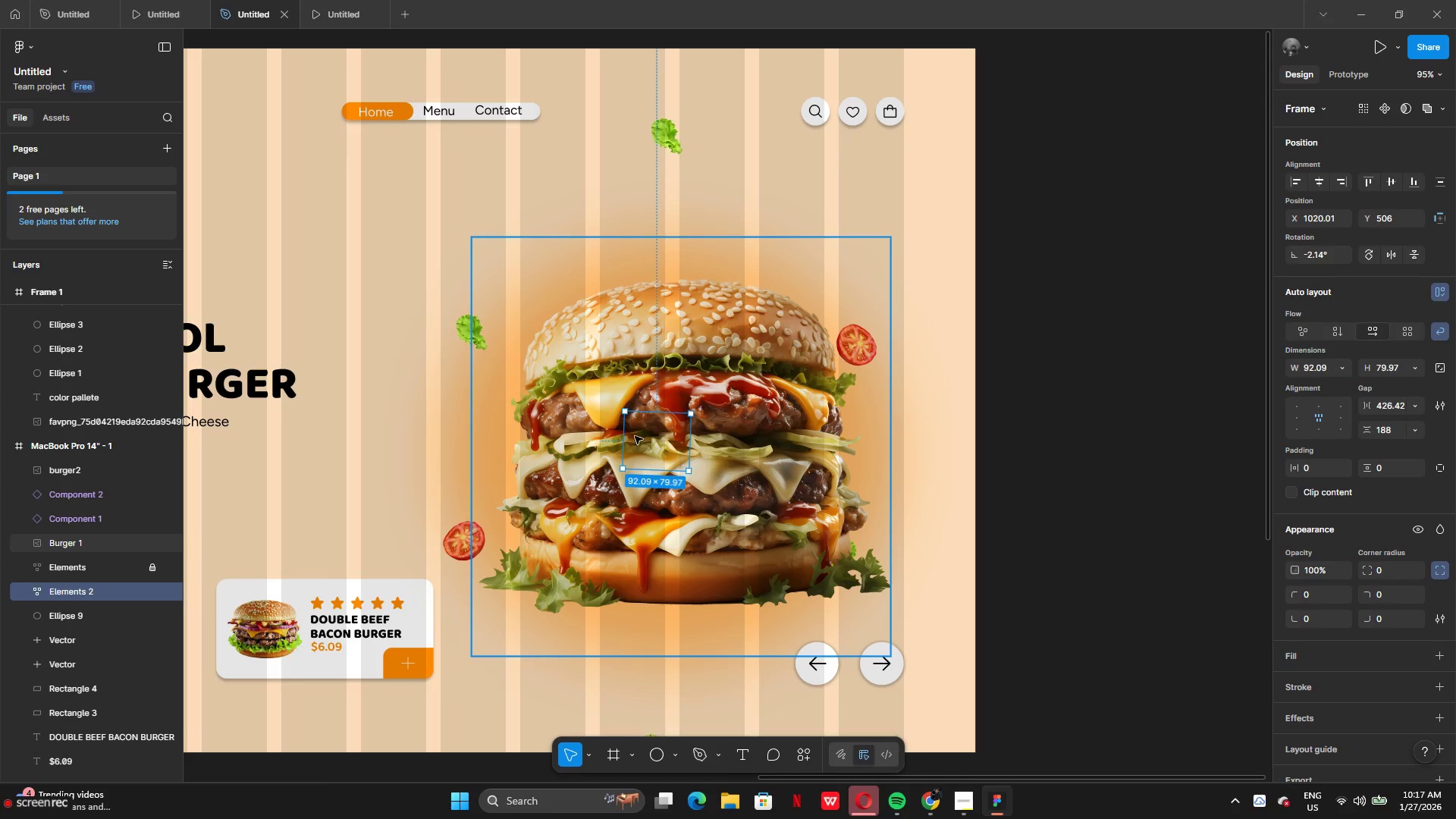 
hold_key(key=AltLeft, duration=5.28)
left_click_drag(start_coordinate=[635, 436], to_coordinate=[645, 437])
 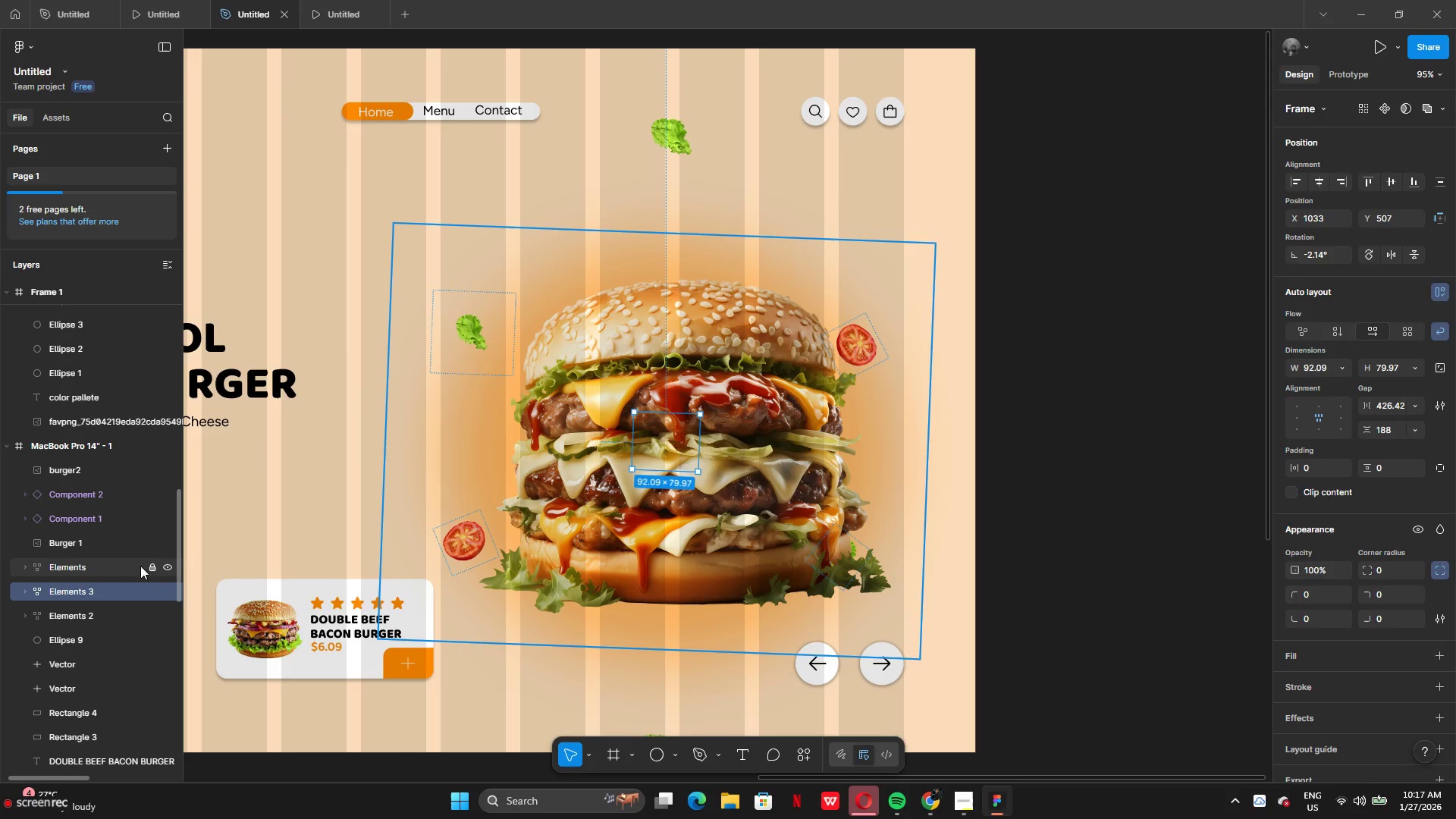 
double_click([170, 566])
 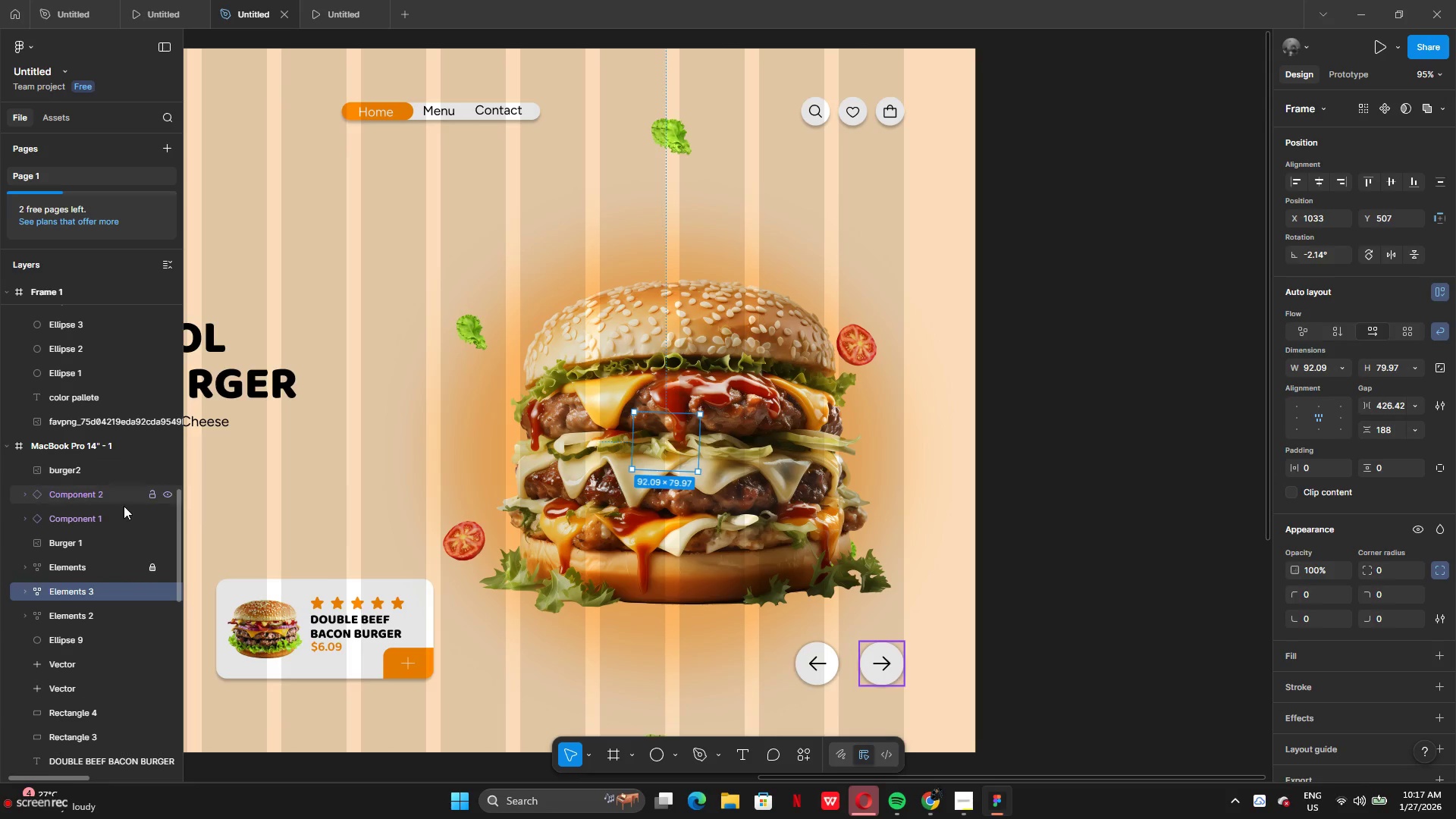 
left_click([166, 544])
 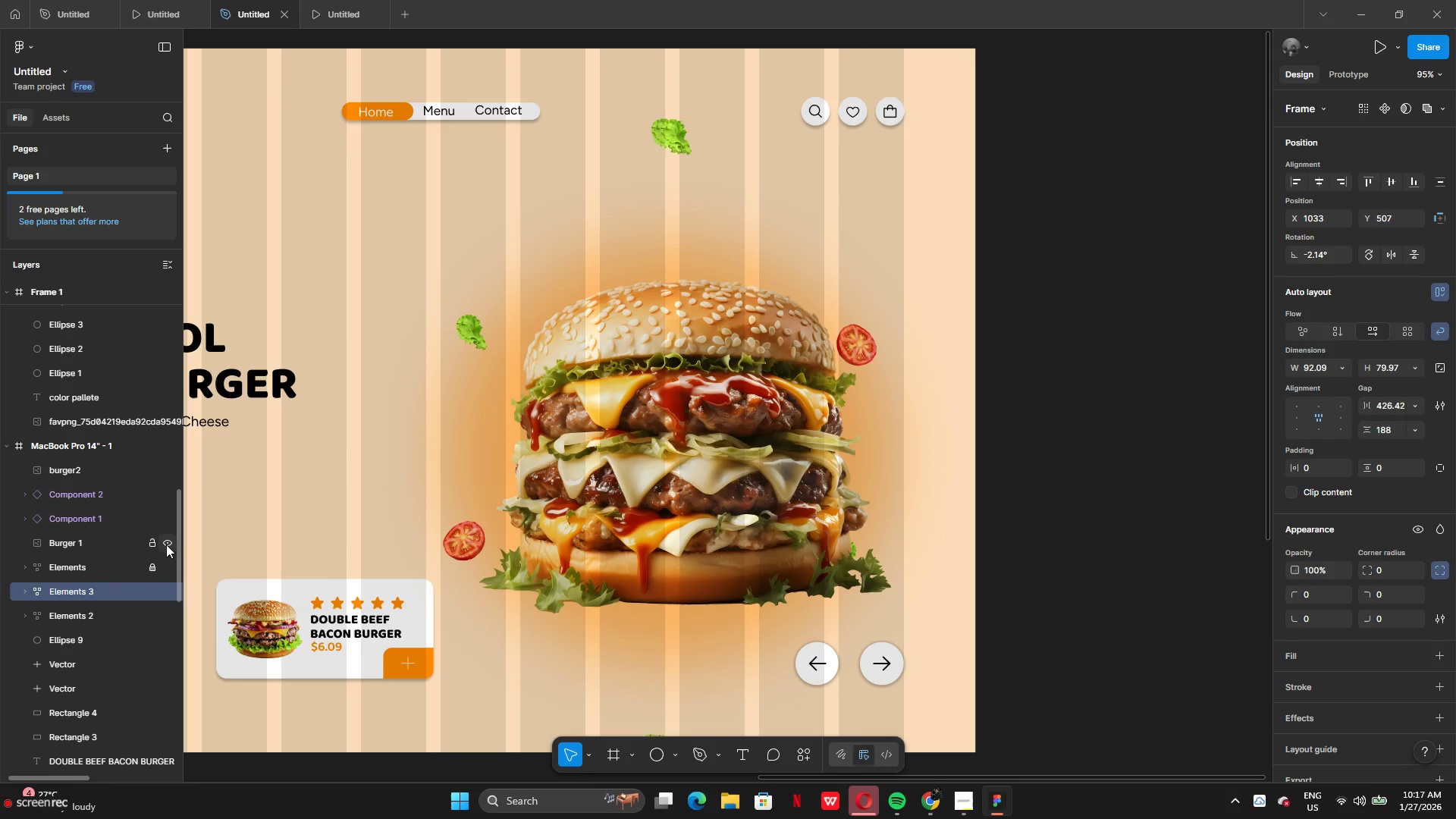 
double_click([166, 544])
 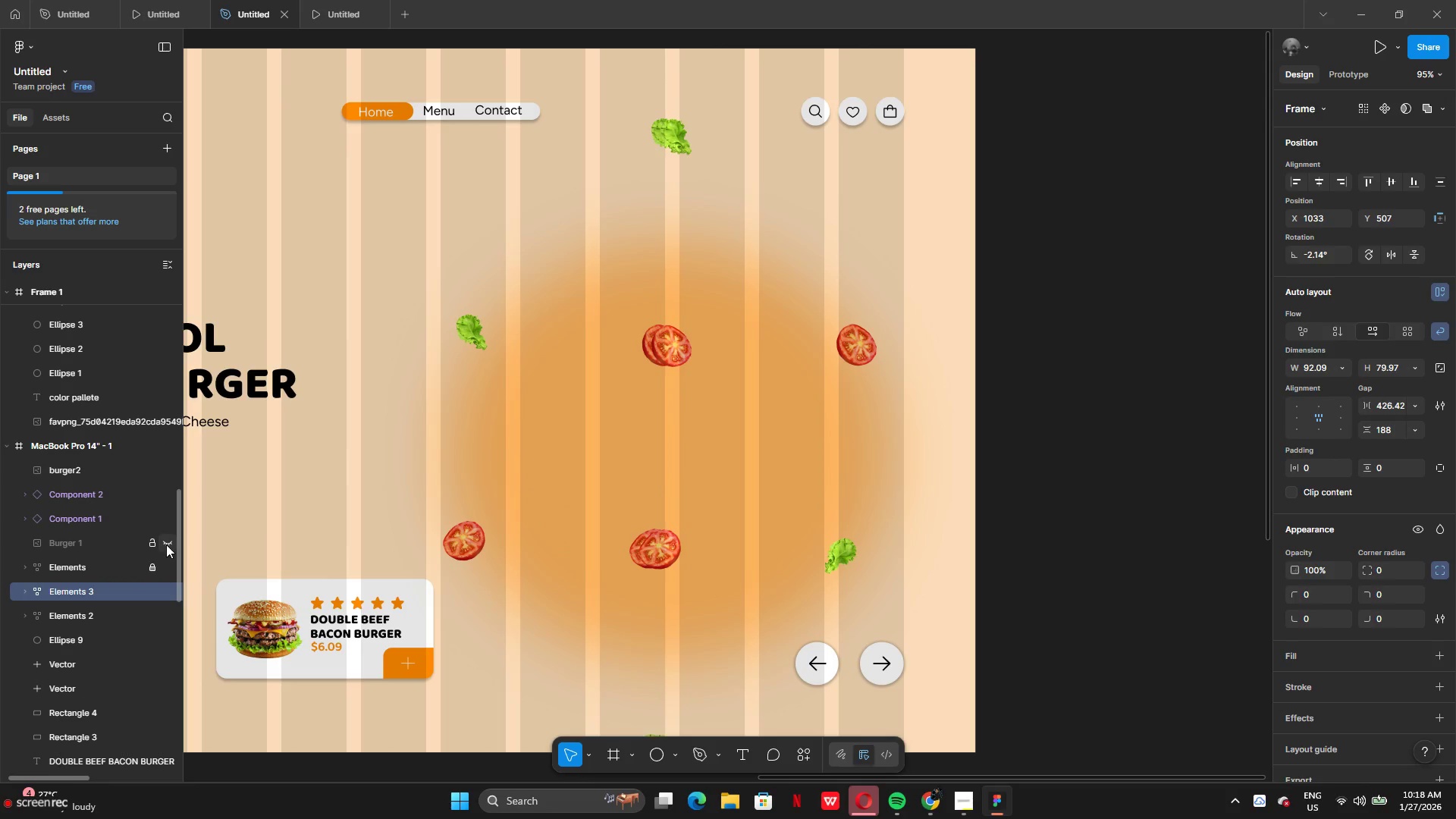 
left_click([166, 544])
 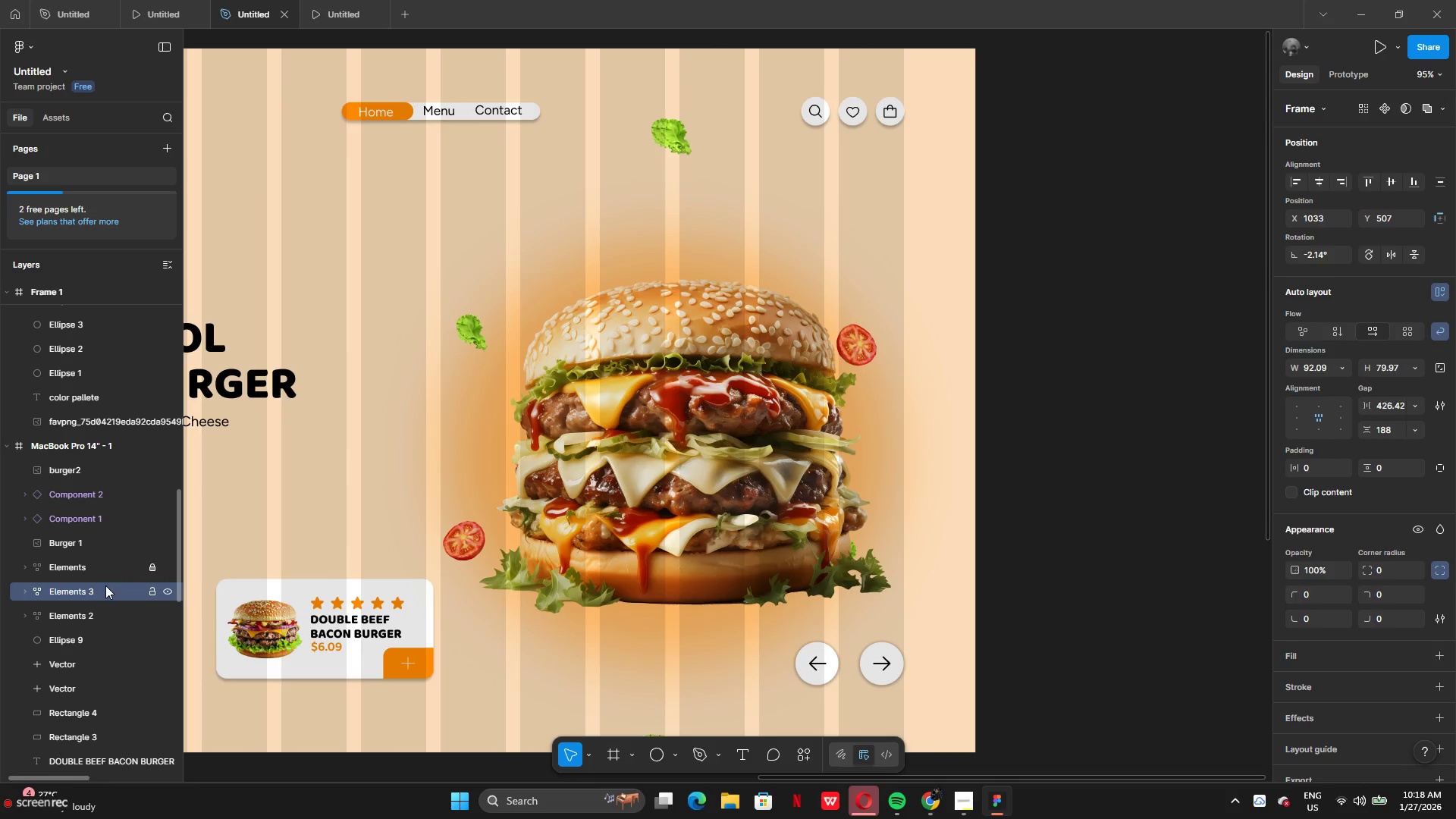 
left_click([100, 591])
 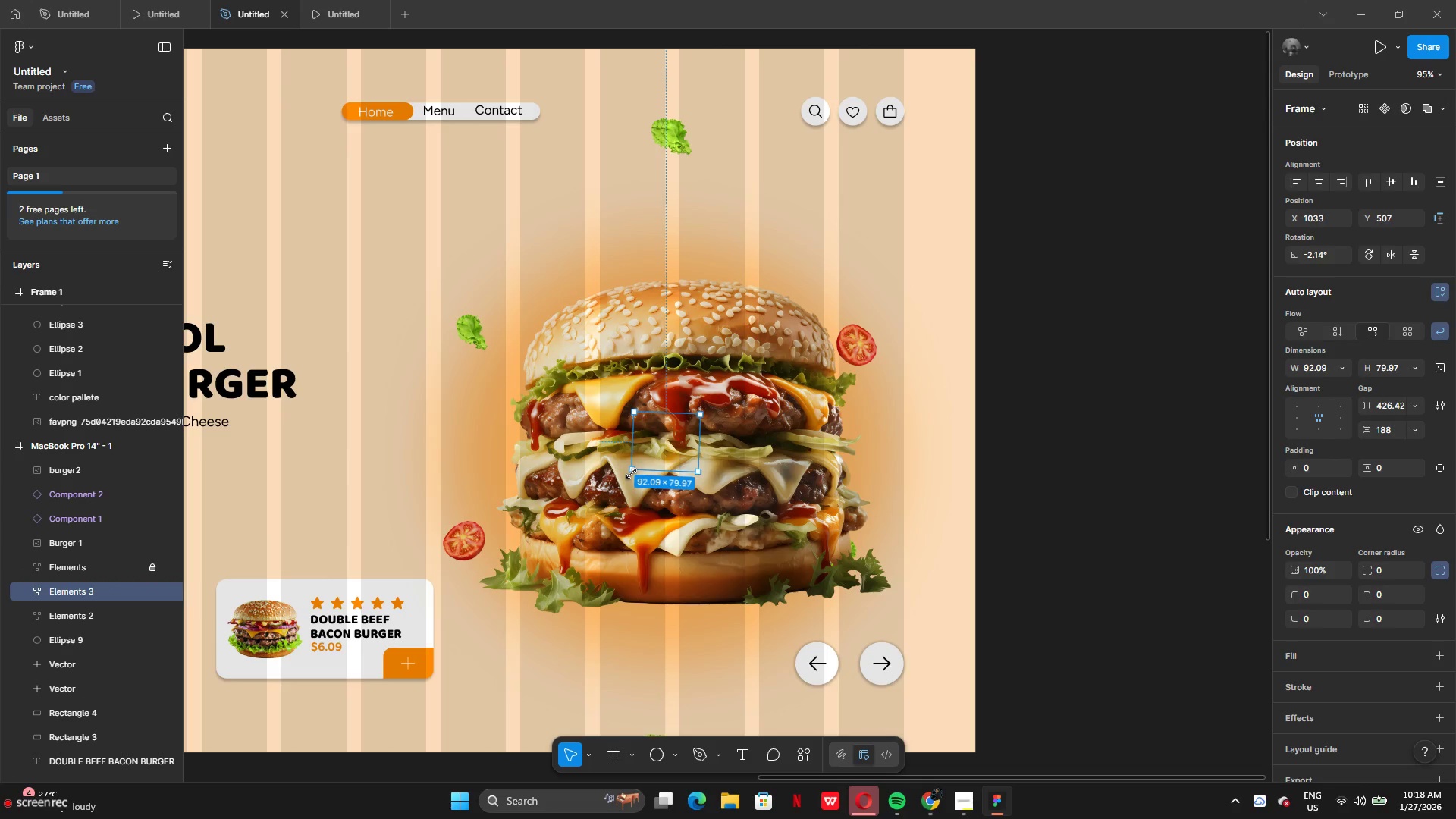 
left_click_drag(start_coordinate=[633, 469], to_coordinate=[590, 503])
 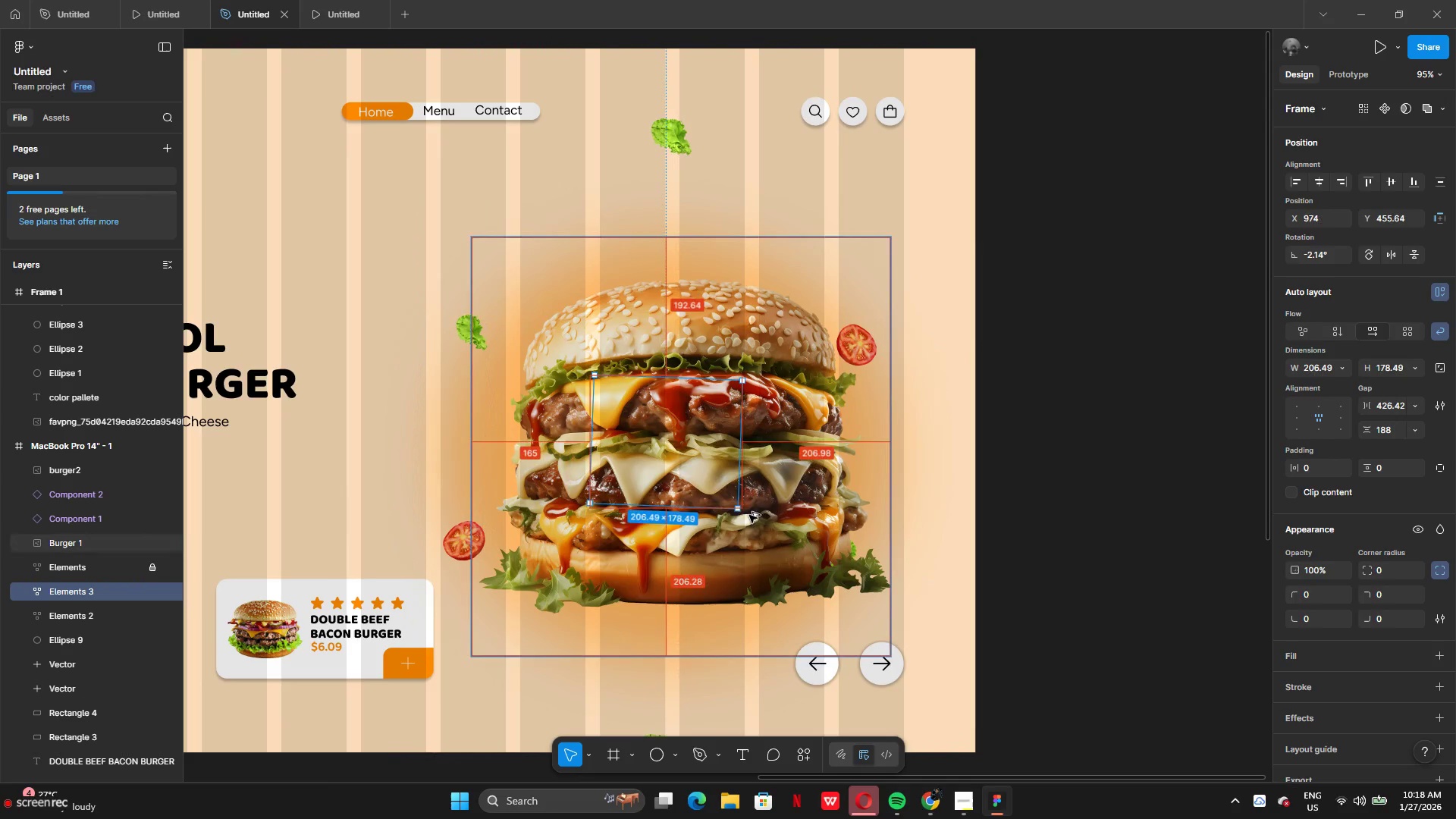 
hold_key(key=AltLeft, duration=10.66)
left_click_drag(start_coordinate=[740, 514], to_coordinate=[687, 502])
 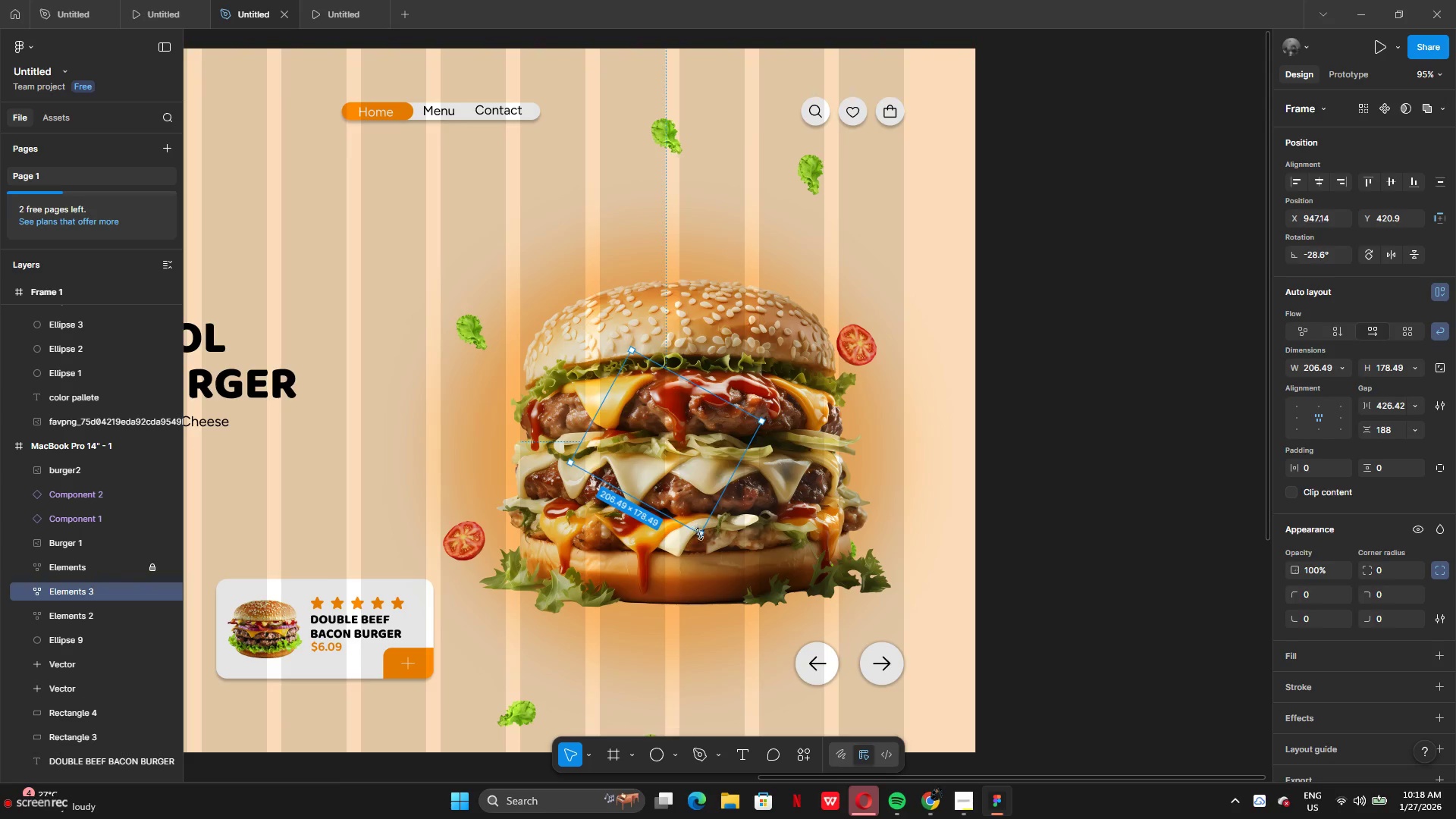 
hold_key(key=AltLeft, duration=2.59)
left_click_drag(start_coordinate=[700, 534], to_coordinate=[686, 519])
 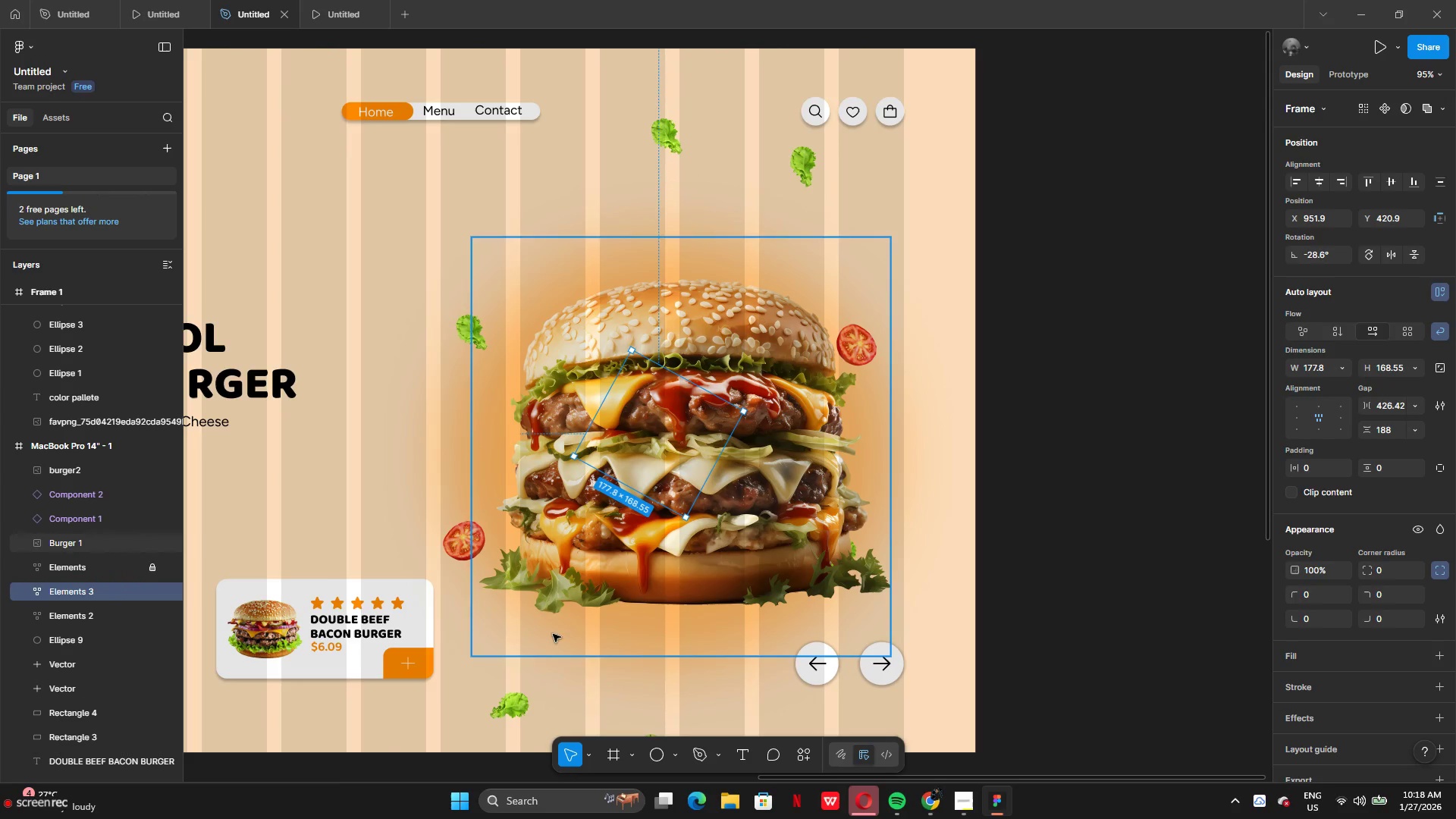 
left_click([513, 698])
 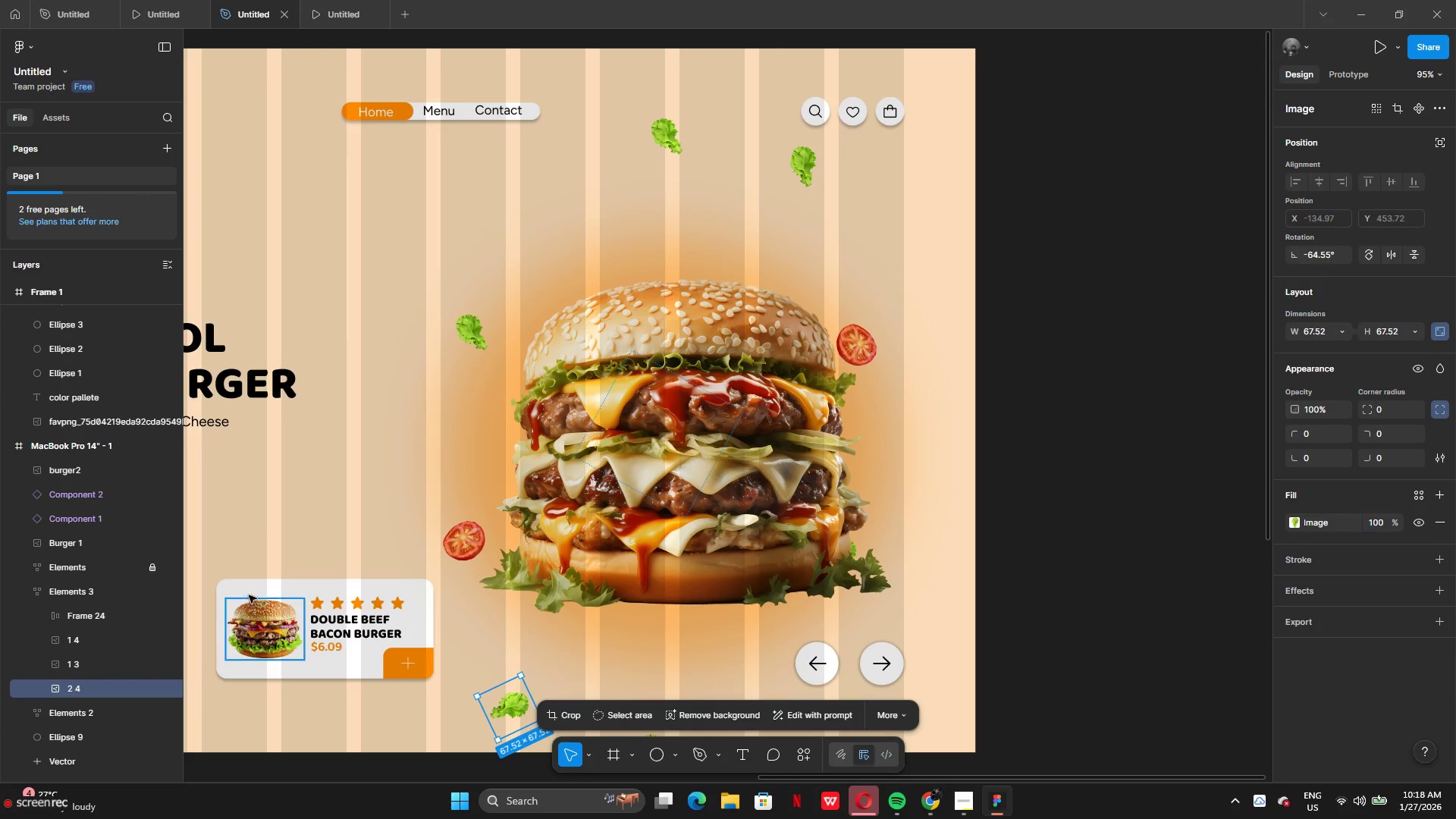 
left_click([83, 598])
 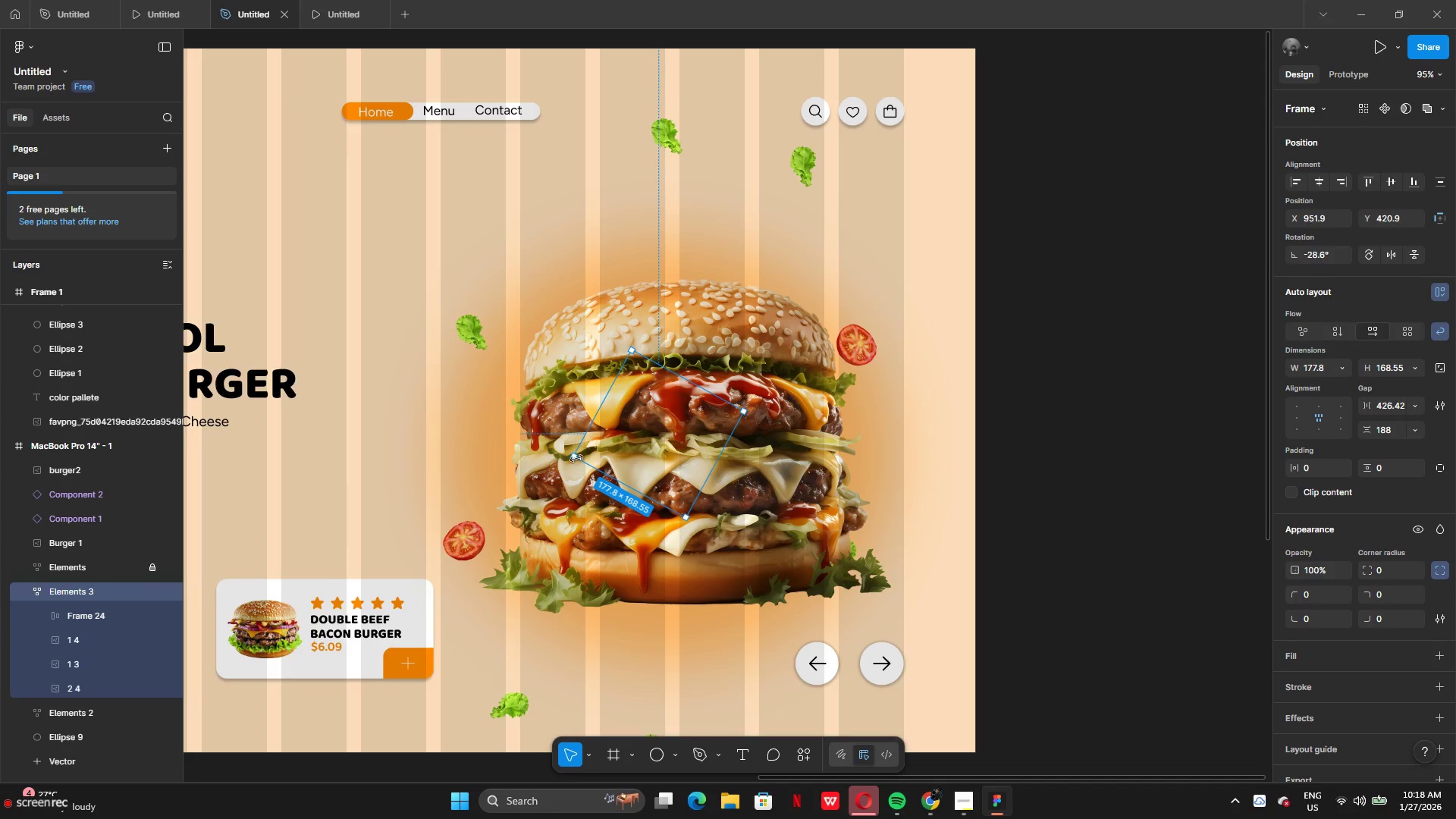 
key(Control+Z)
 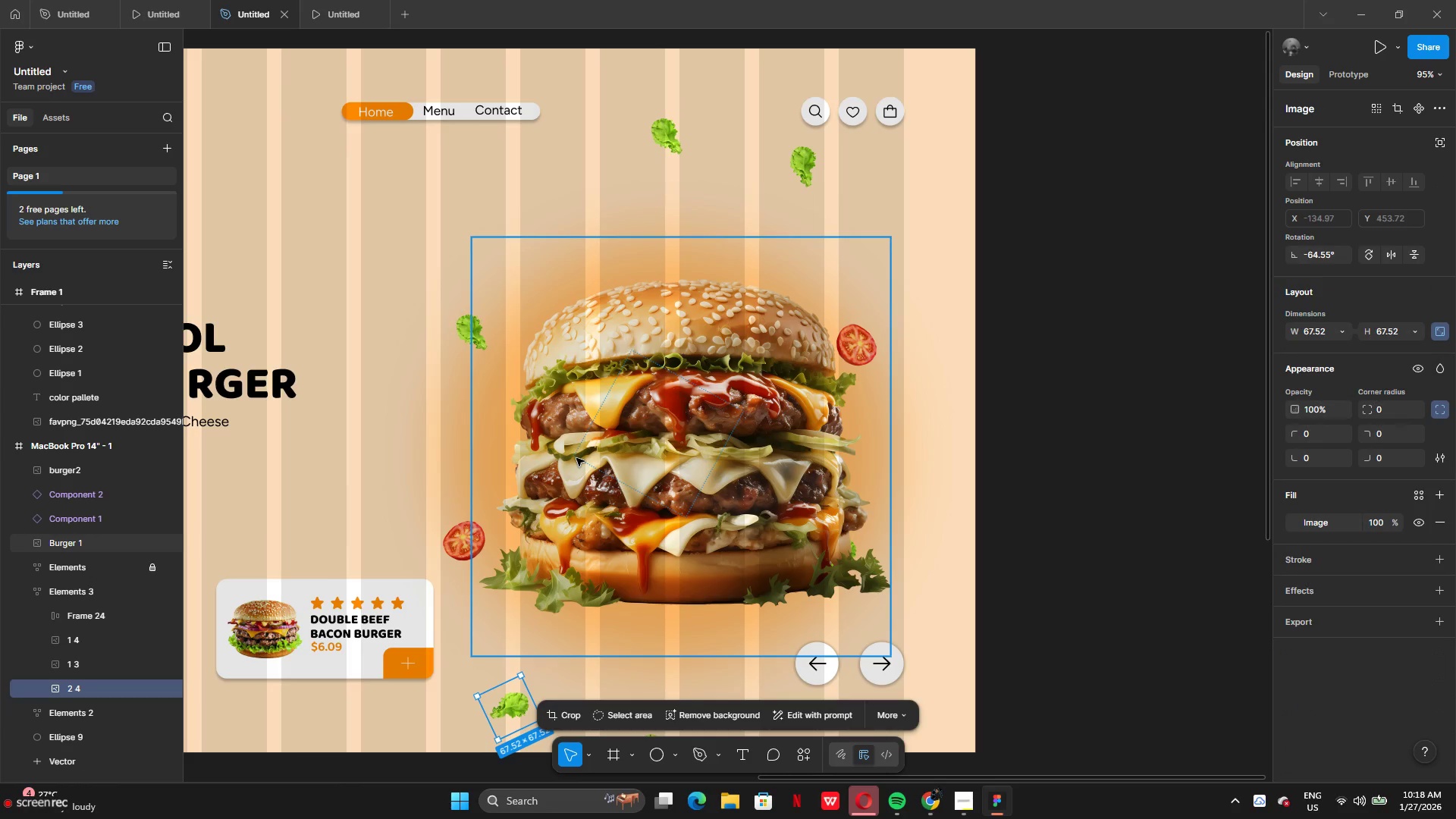 
key(Control+Z)
 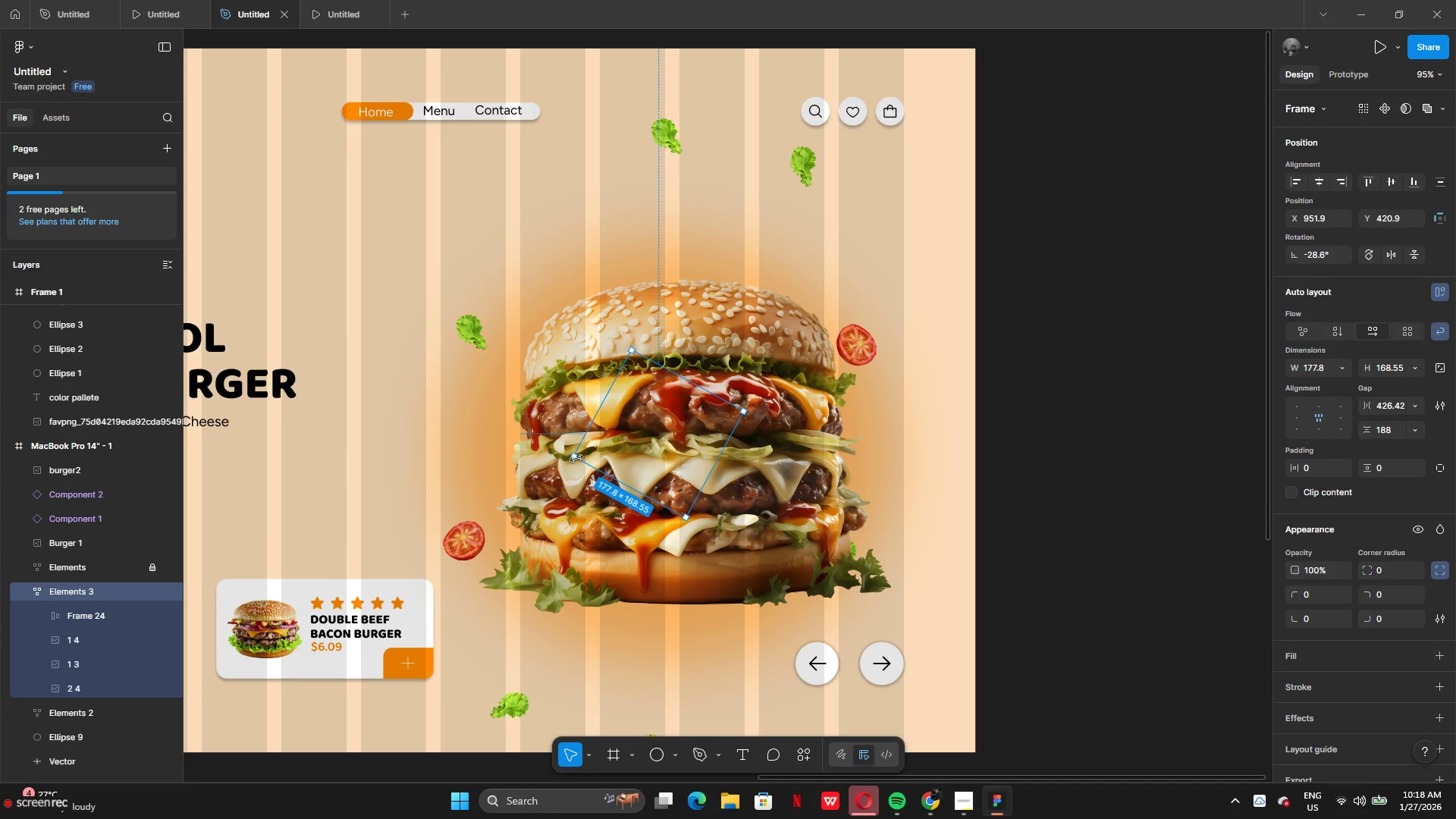 
key(Control+Z)
 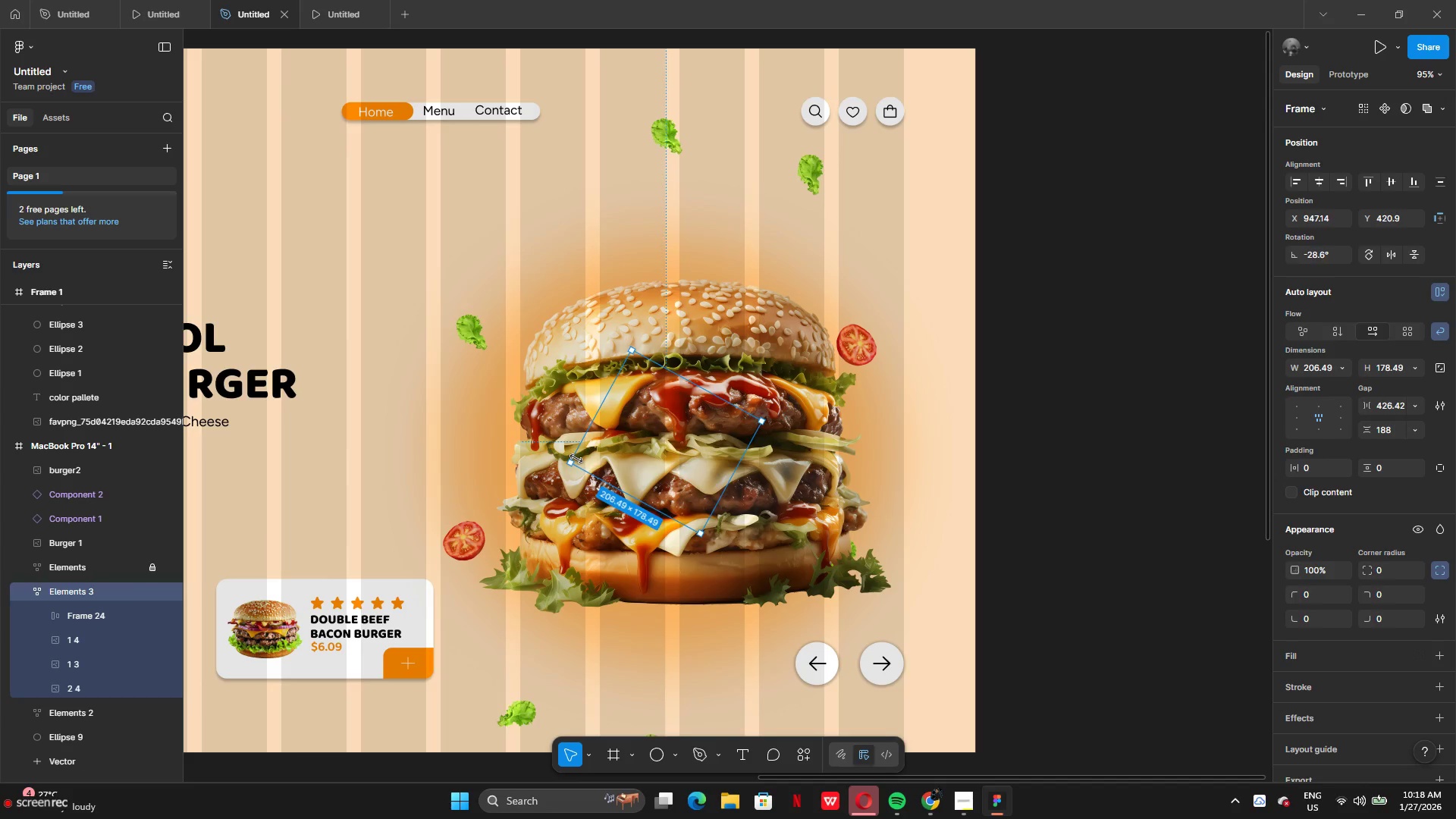 
key(Control+Z)
 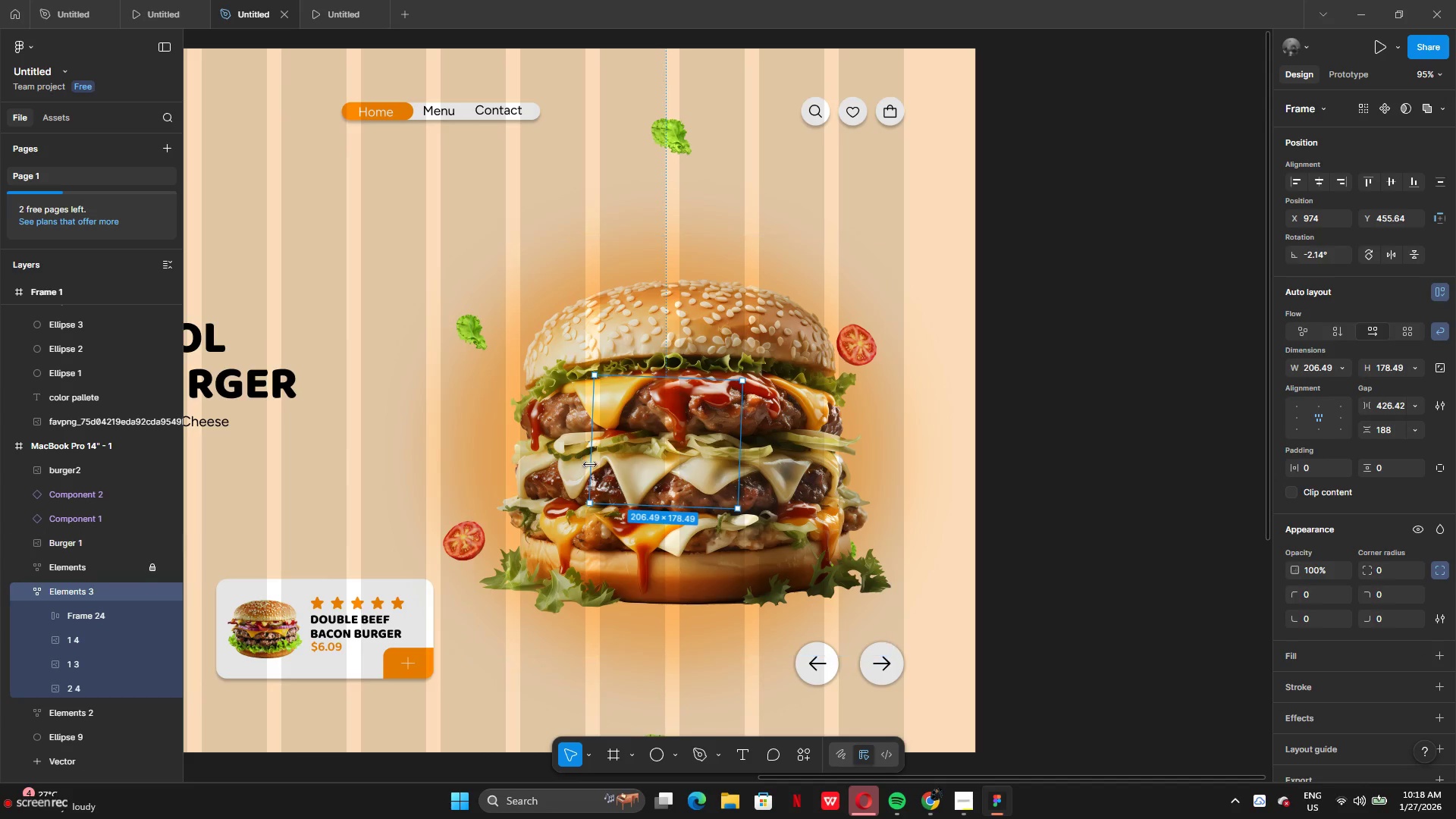 
key(Control+Z)
 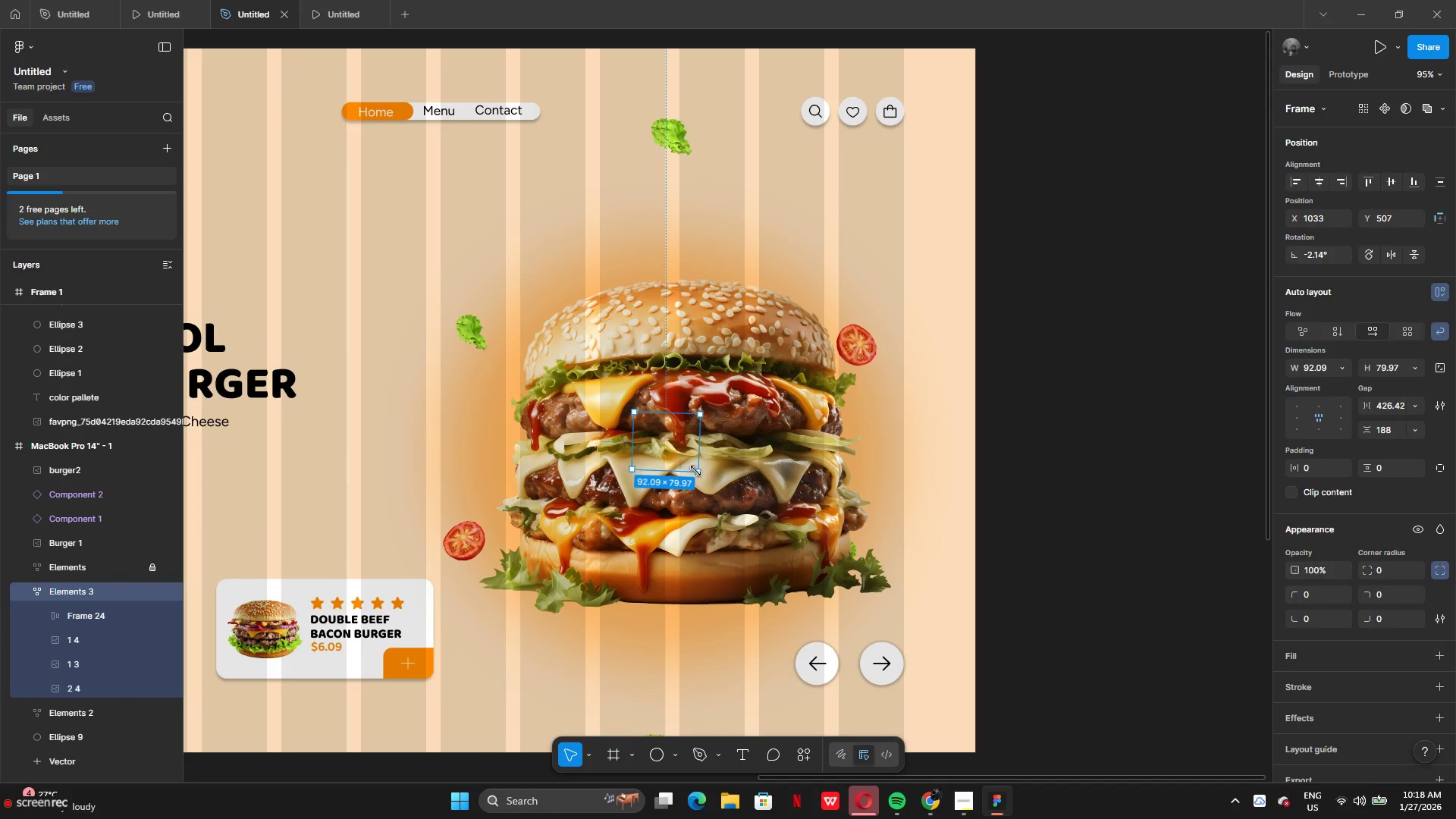 
left_click_drag(start_coordinate=[695, 471], to_coordinate=[747, 530])
 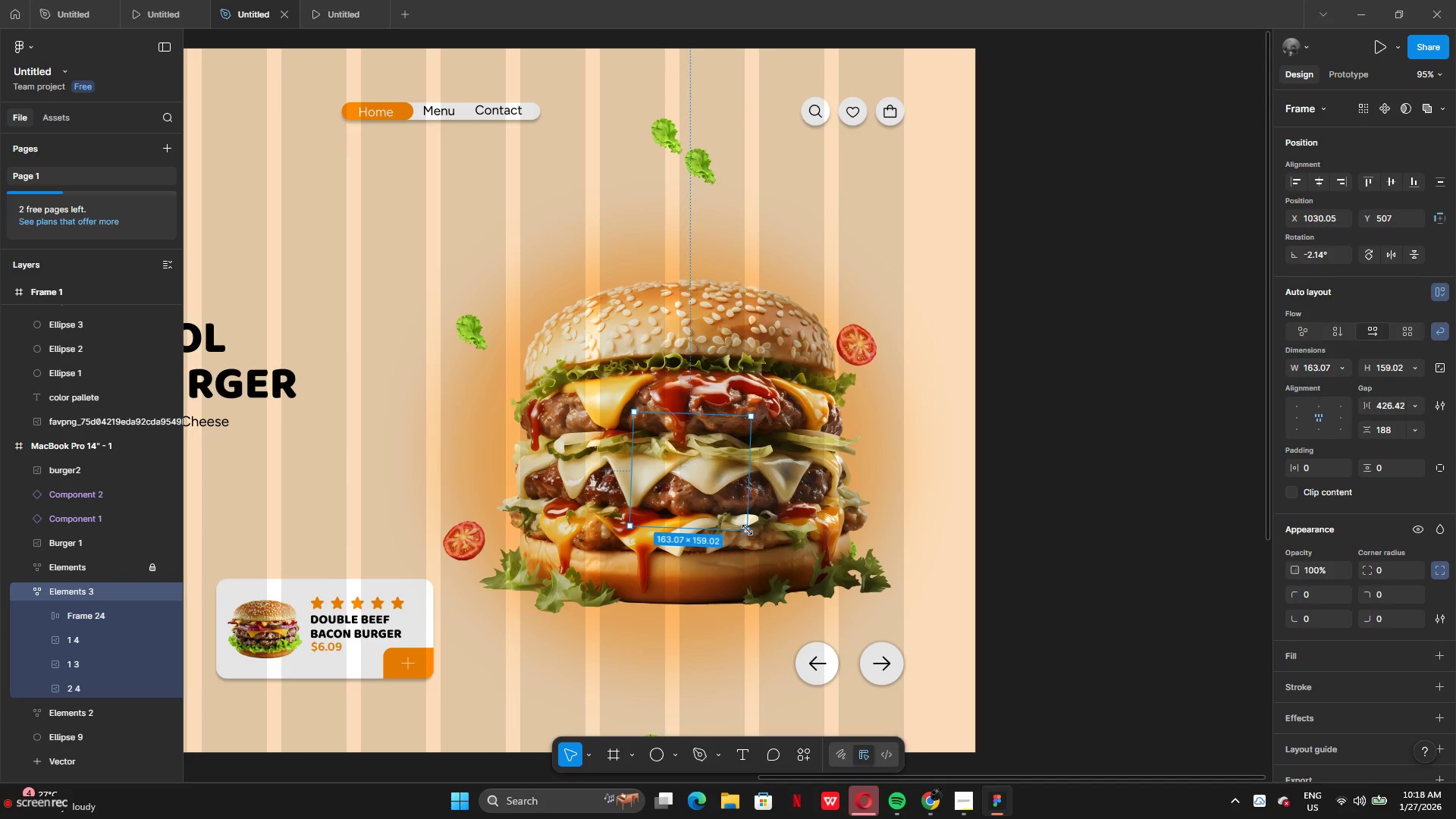 
key(Control+Z)
 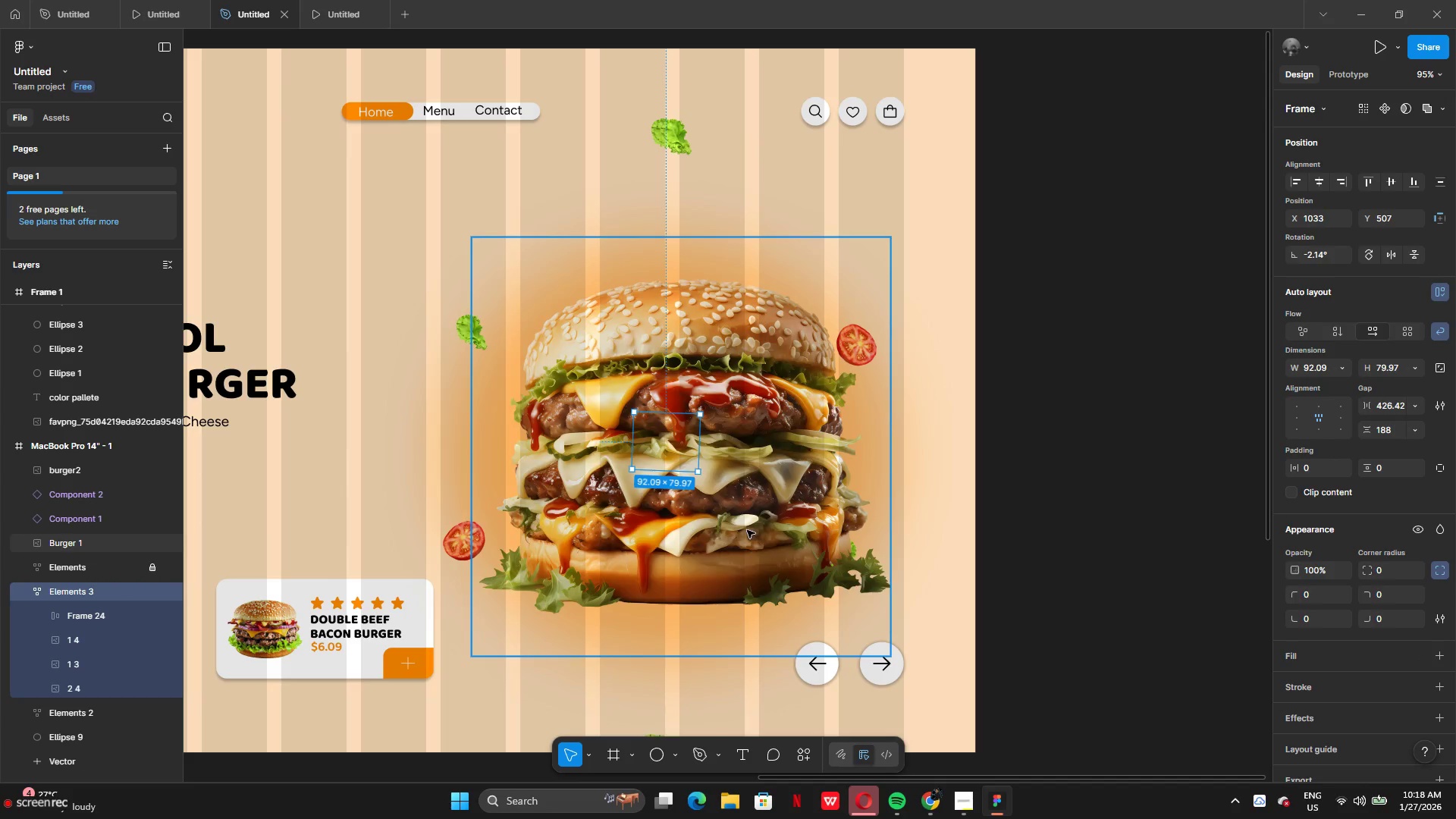 
key(Control+Z)
 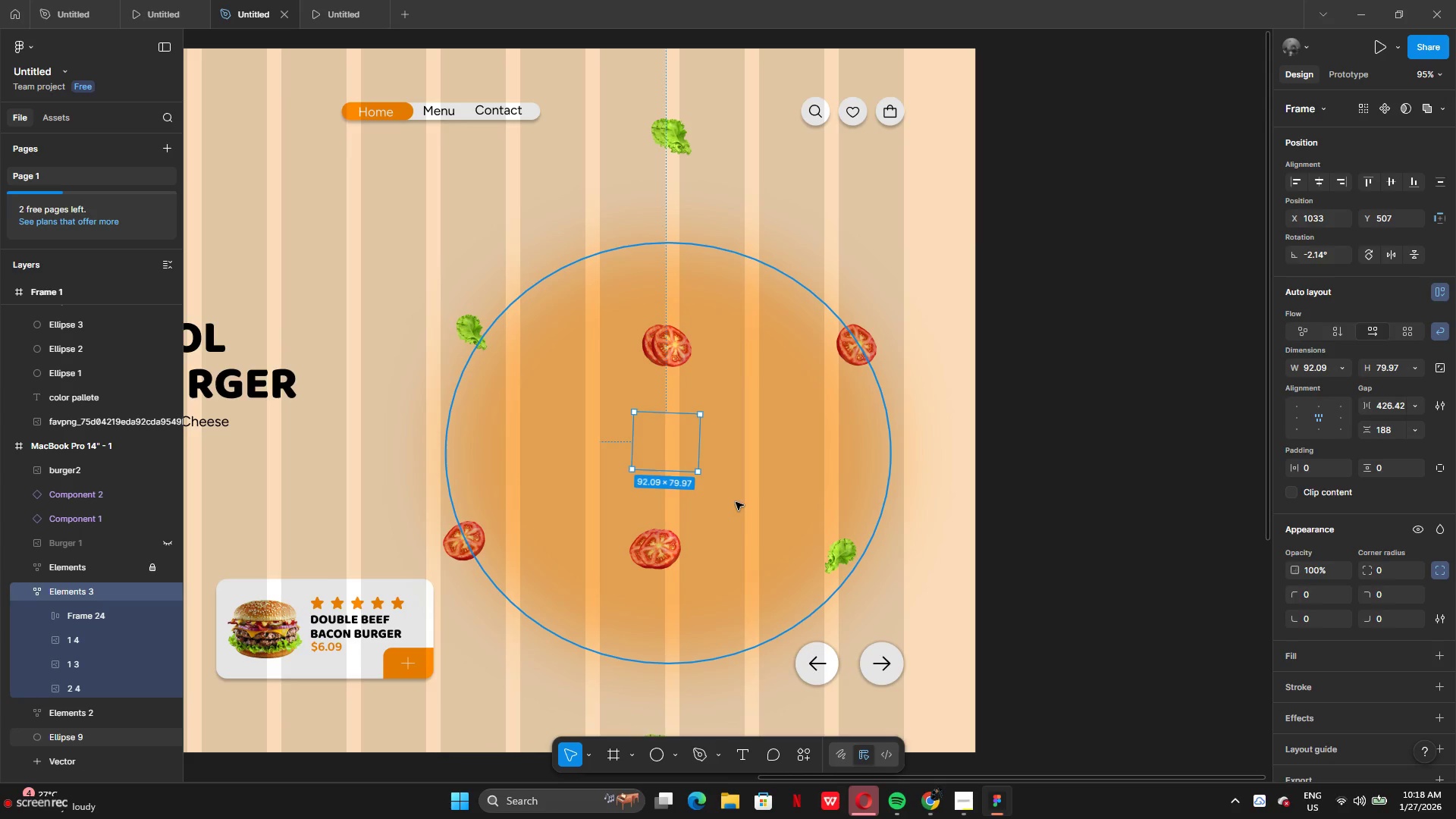 
key(Control+Z)
 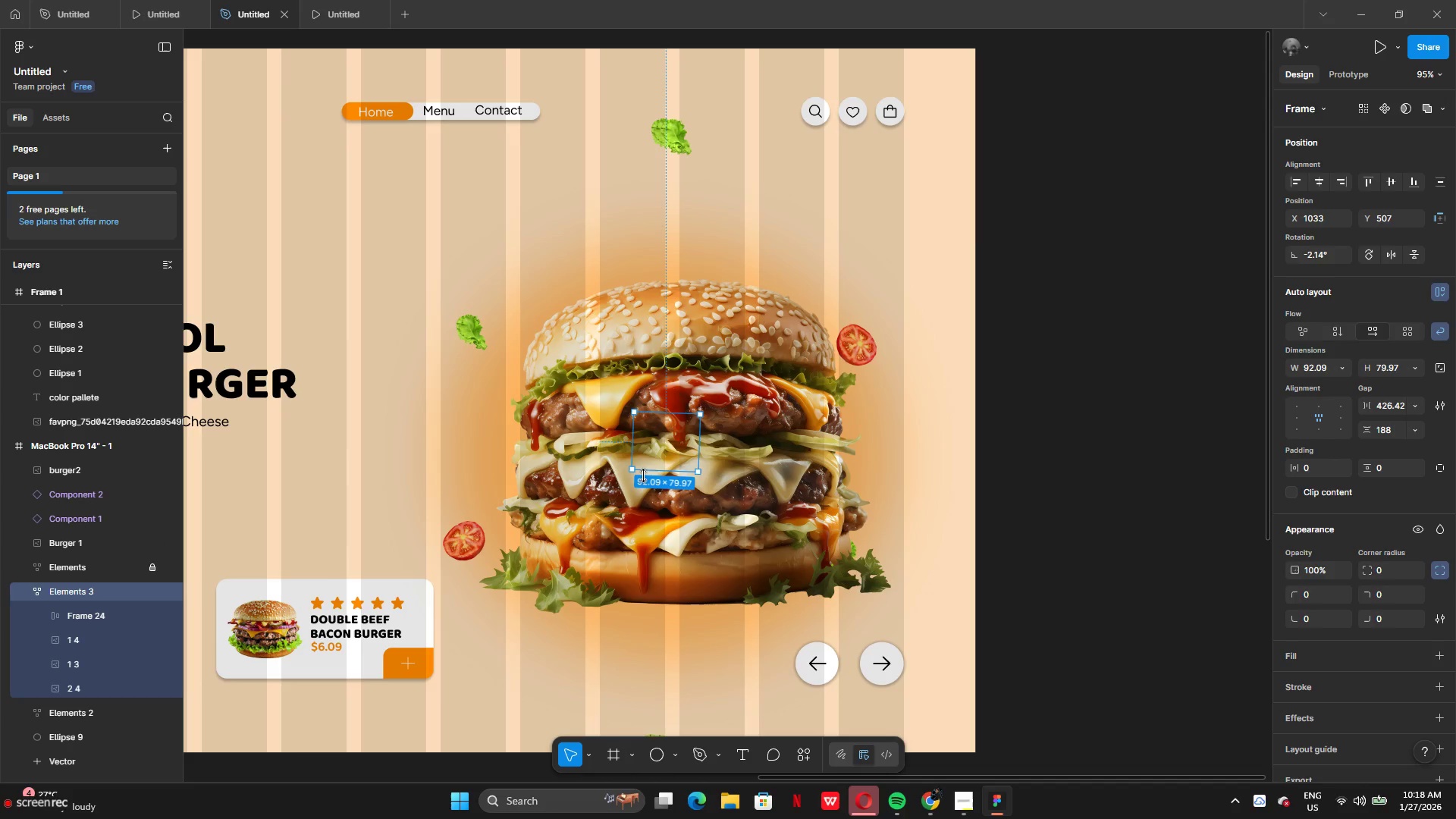 
key(Control+ControlLeft)
 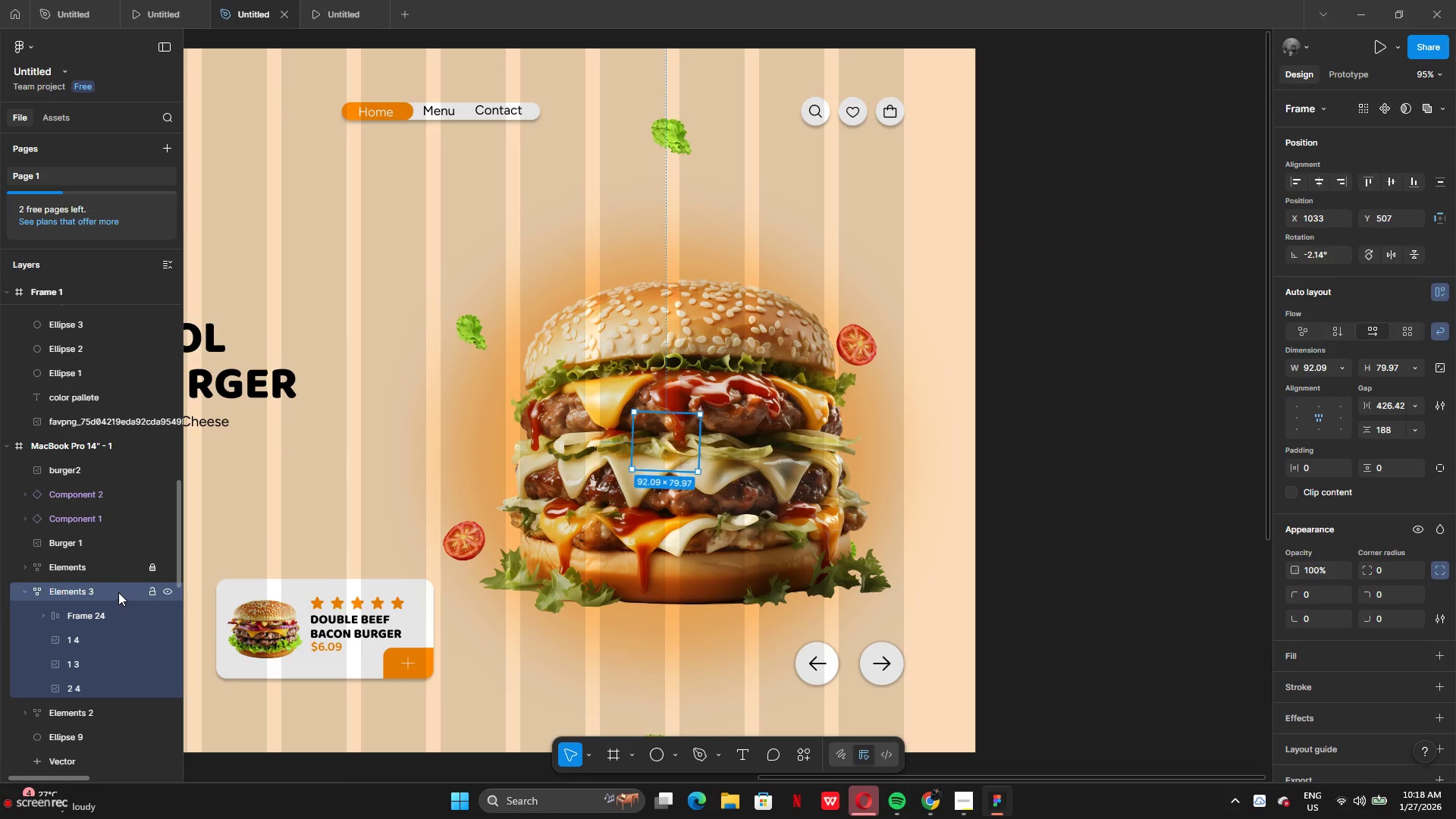 
left_click([118, 592])
 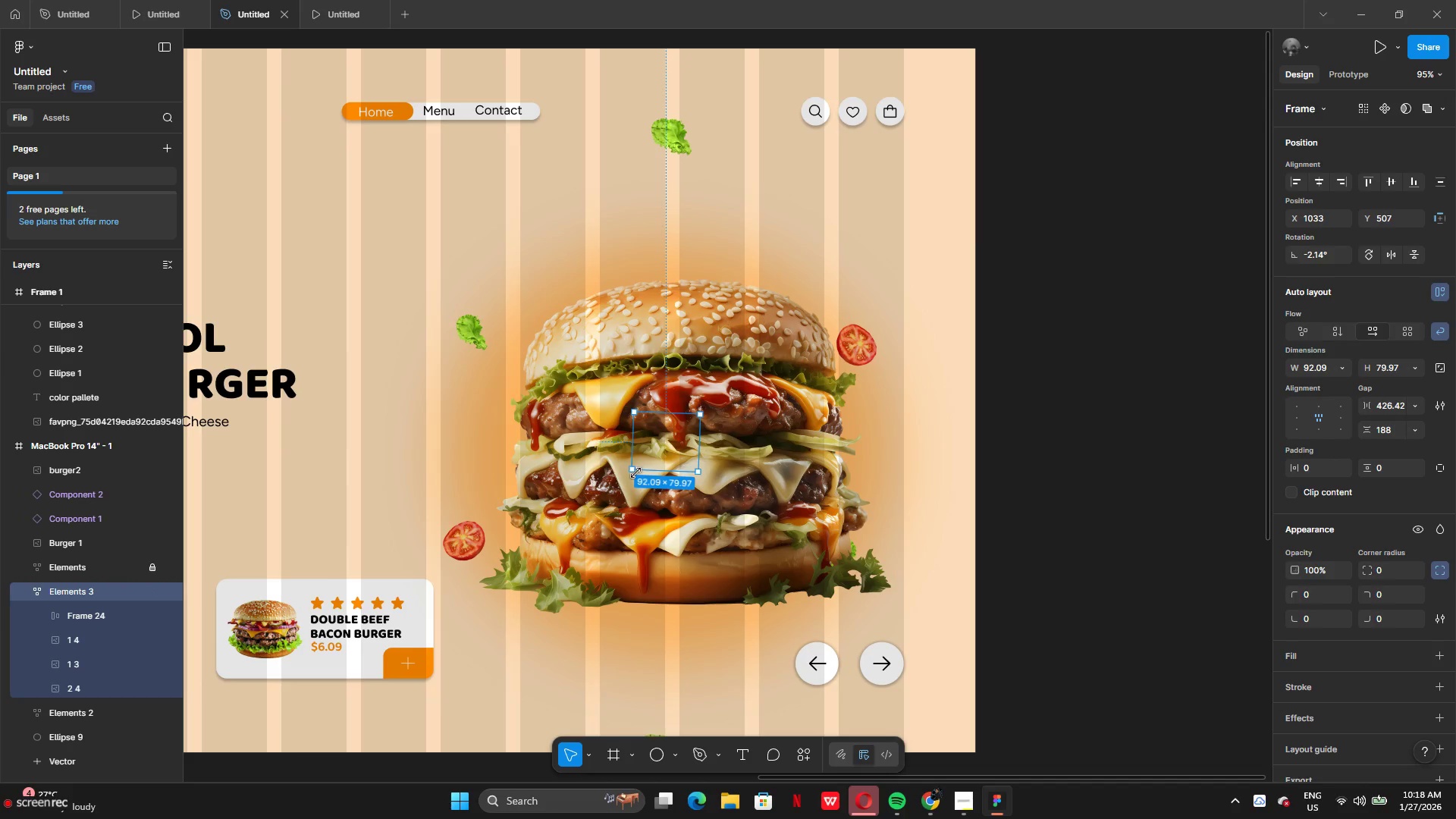 
hold_key(key=AltLeft, duration=16.56)
left_click_drag(start_coordinate=[635, 471], to_coordinate=[627, 491])
 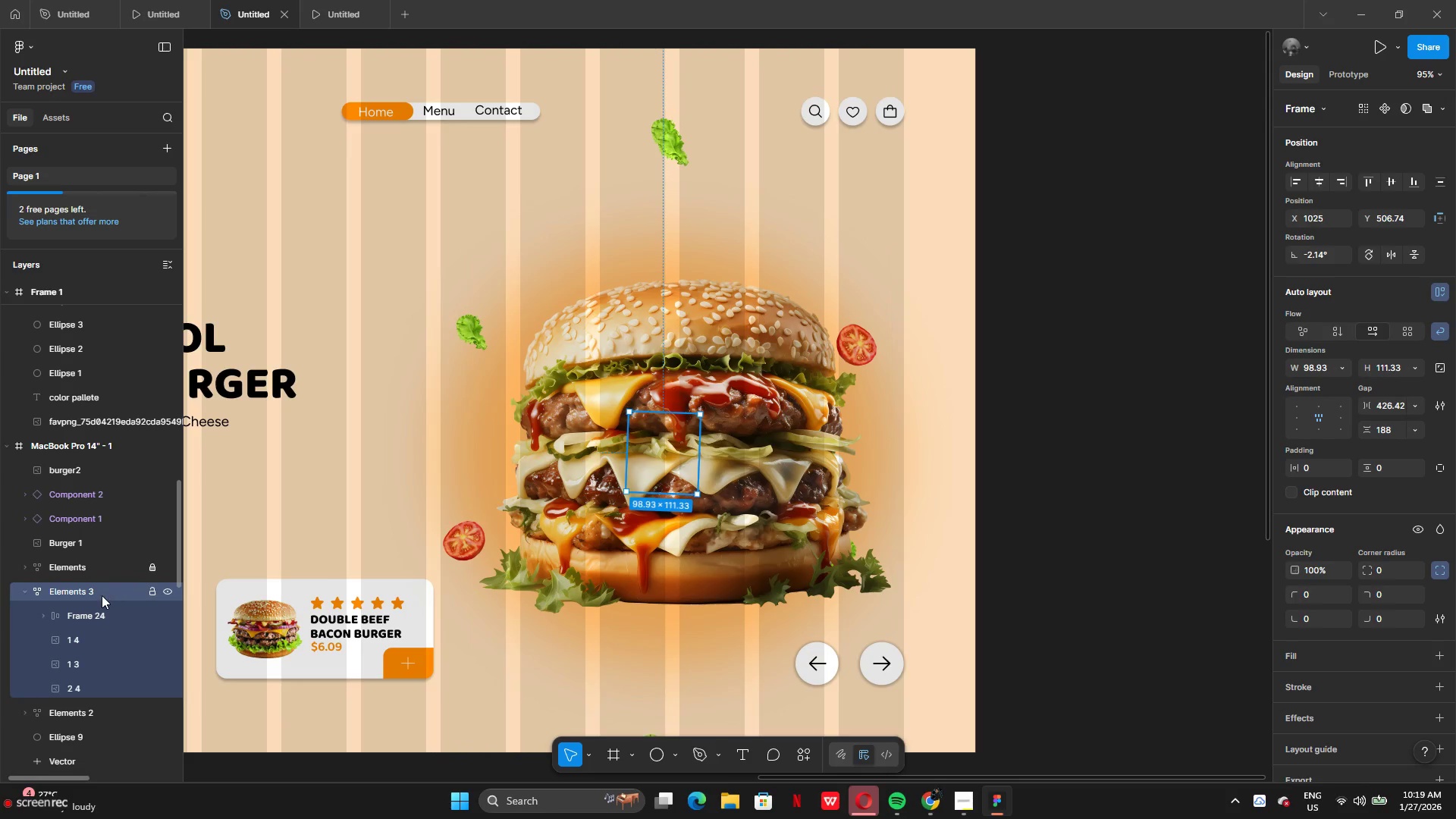 
left_click([102, 595])
 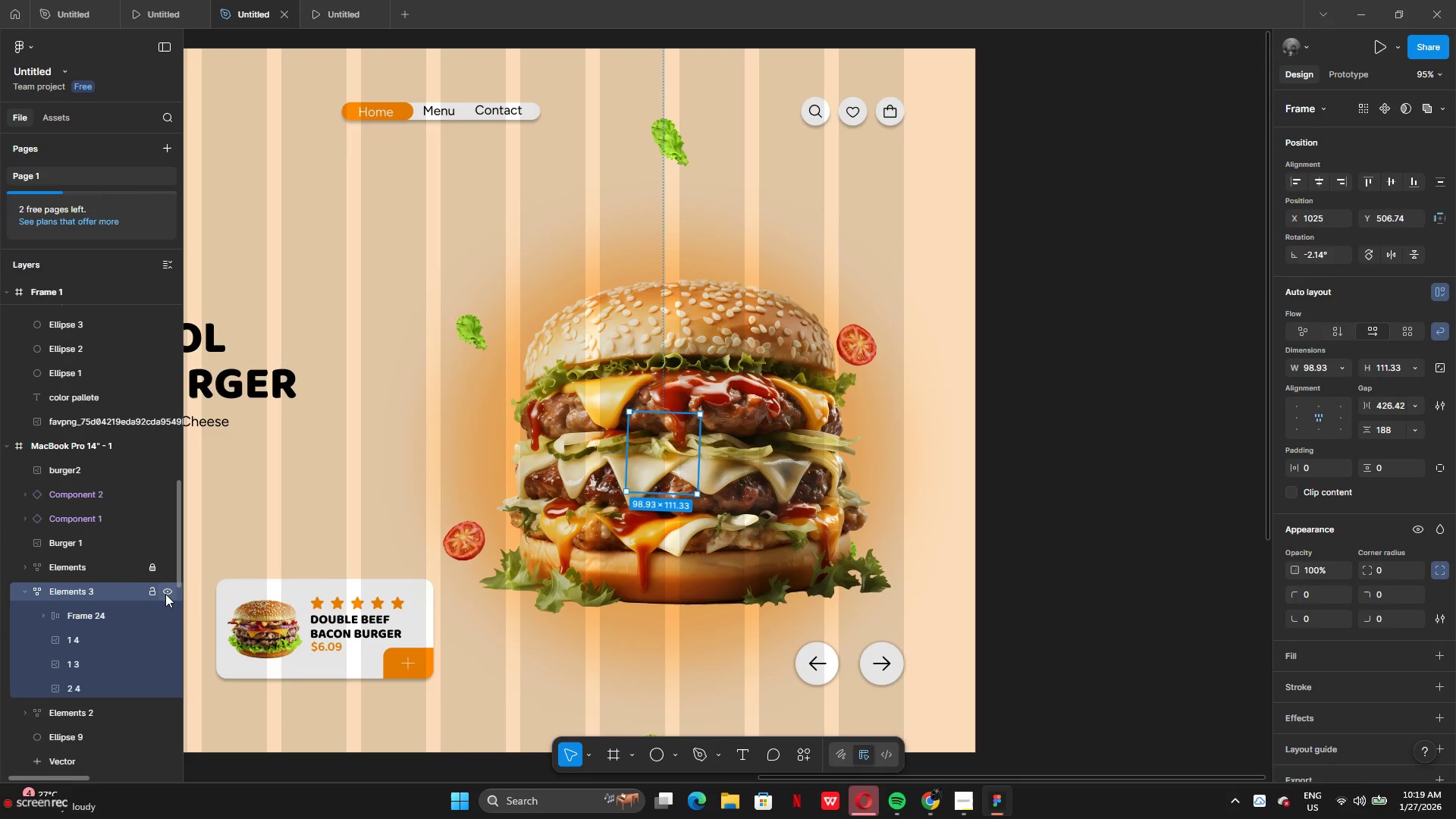 
left_click([165, 594])
 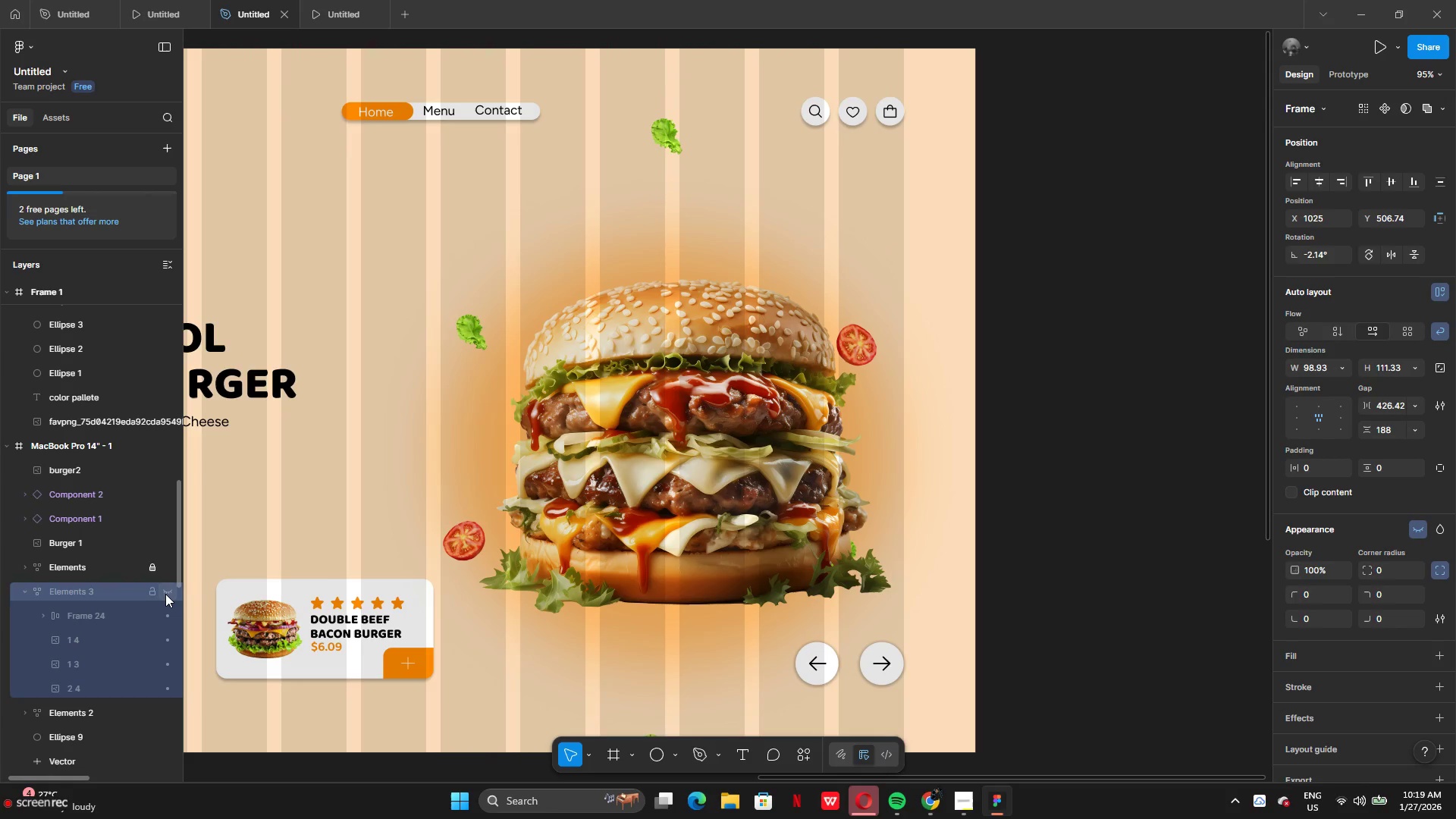 
left_click([166, 594])
 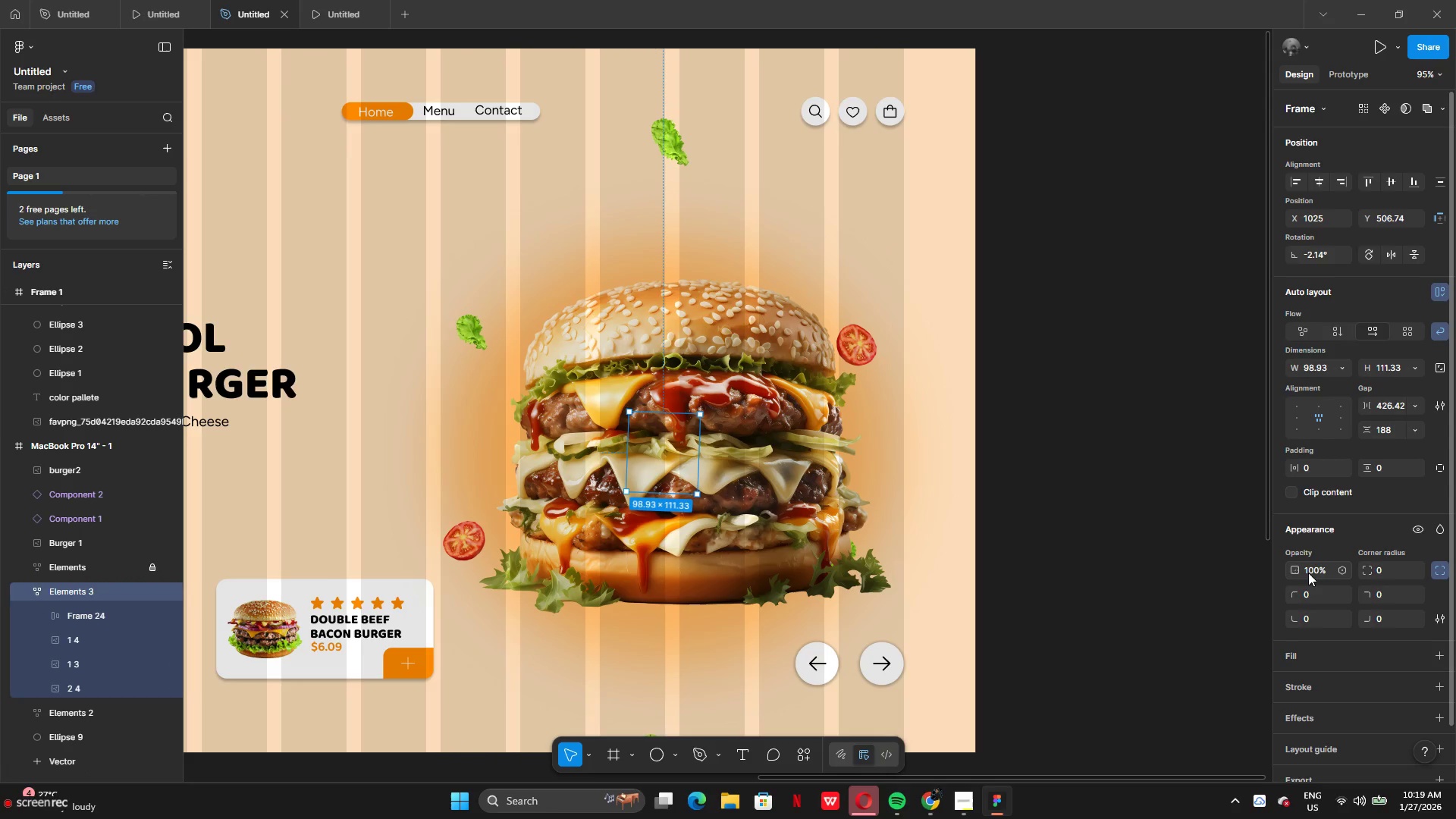 
left_click([1312, 572])
 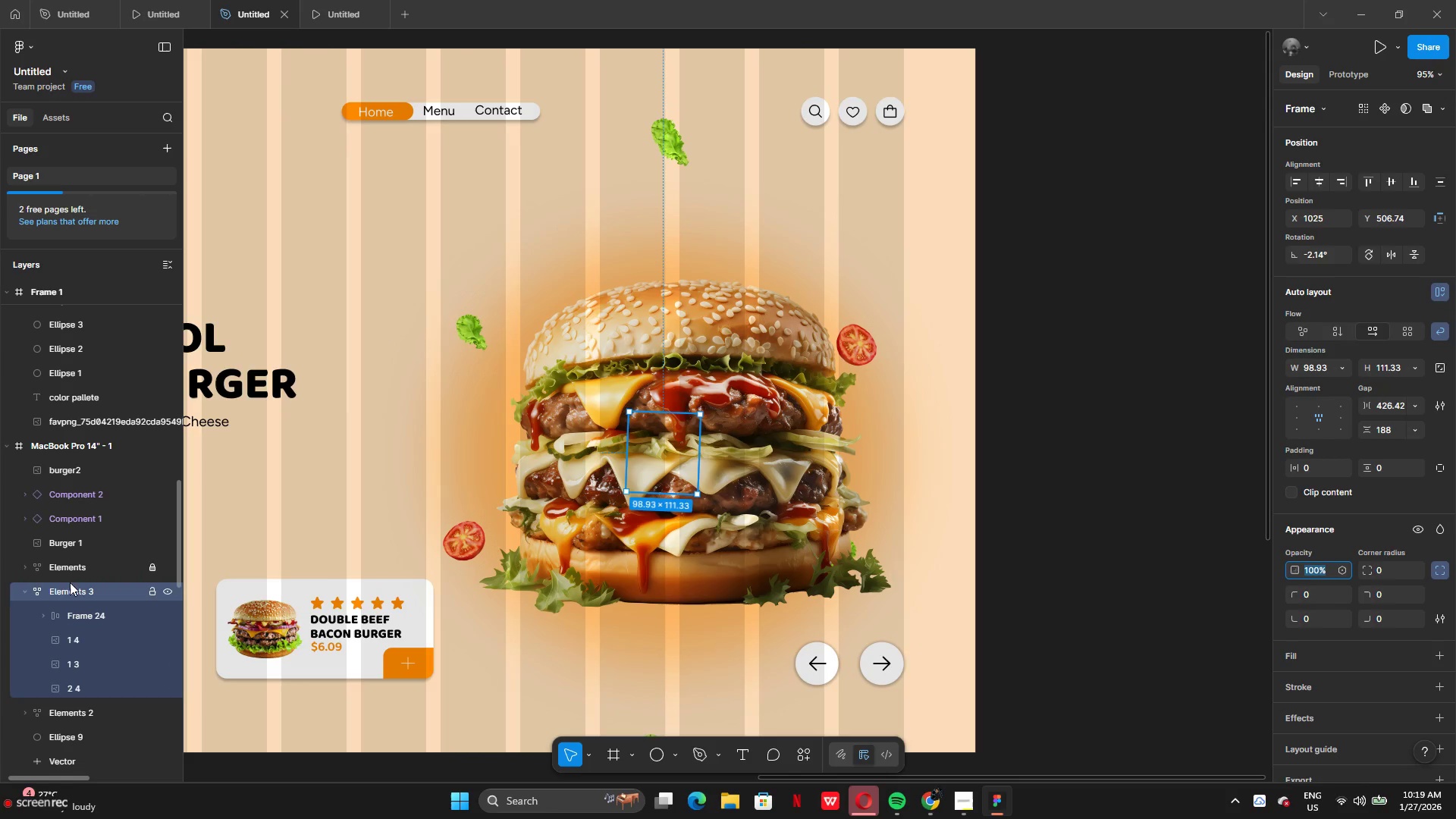 
left_click([24, 592])
 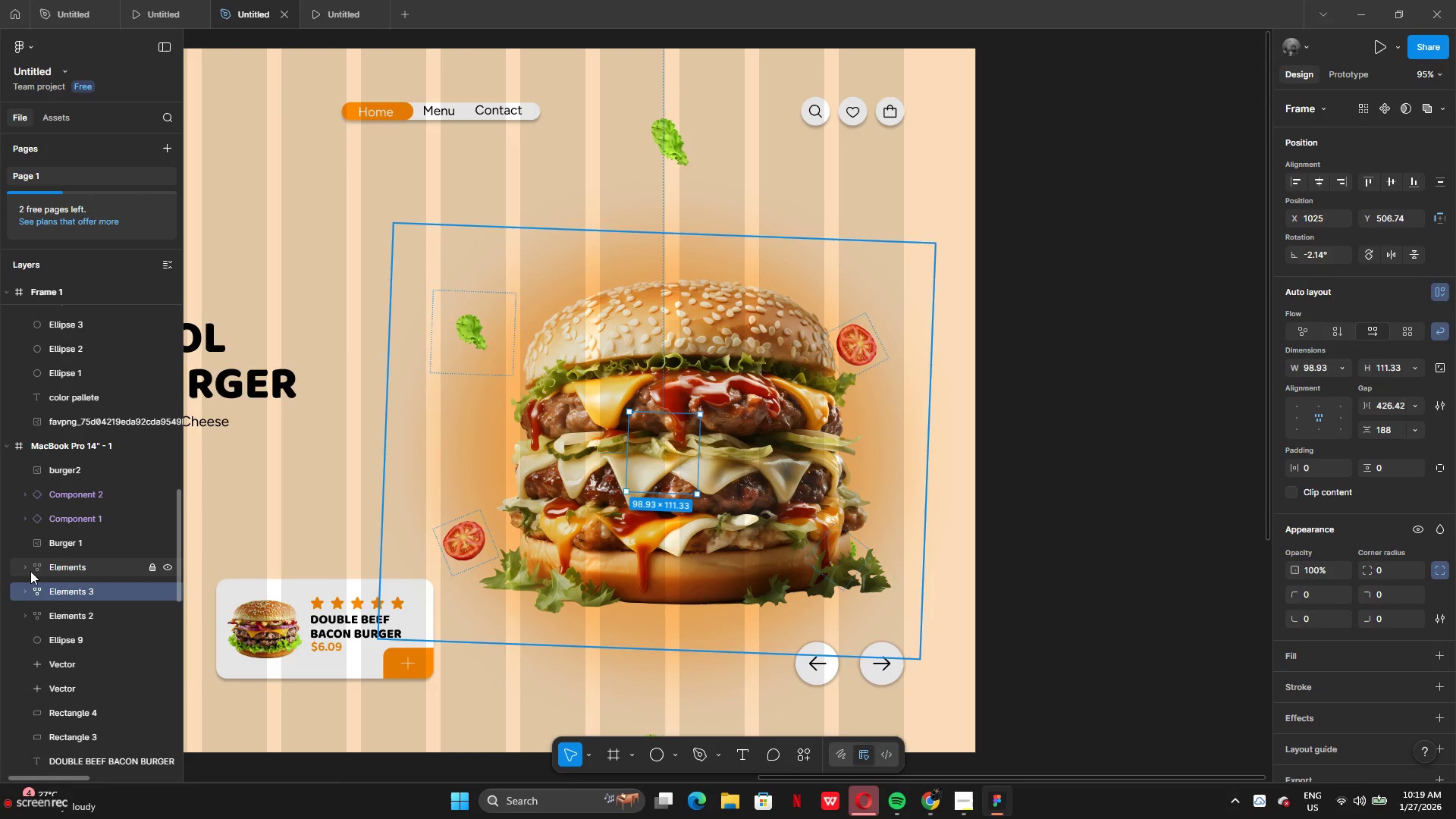 
left_click([30, 571])
 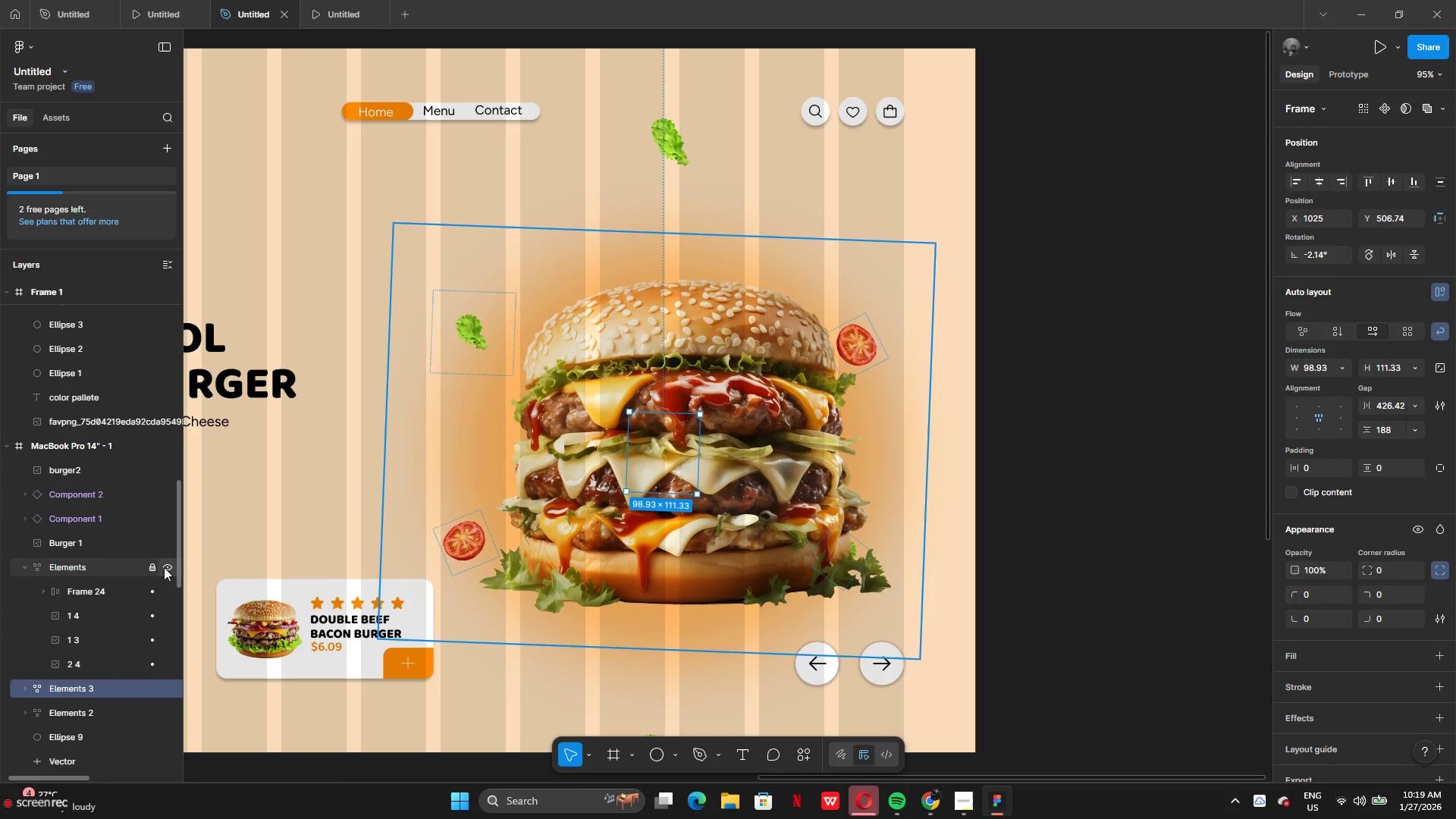 
left_click([155, 567])
 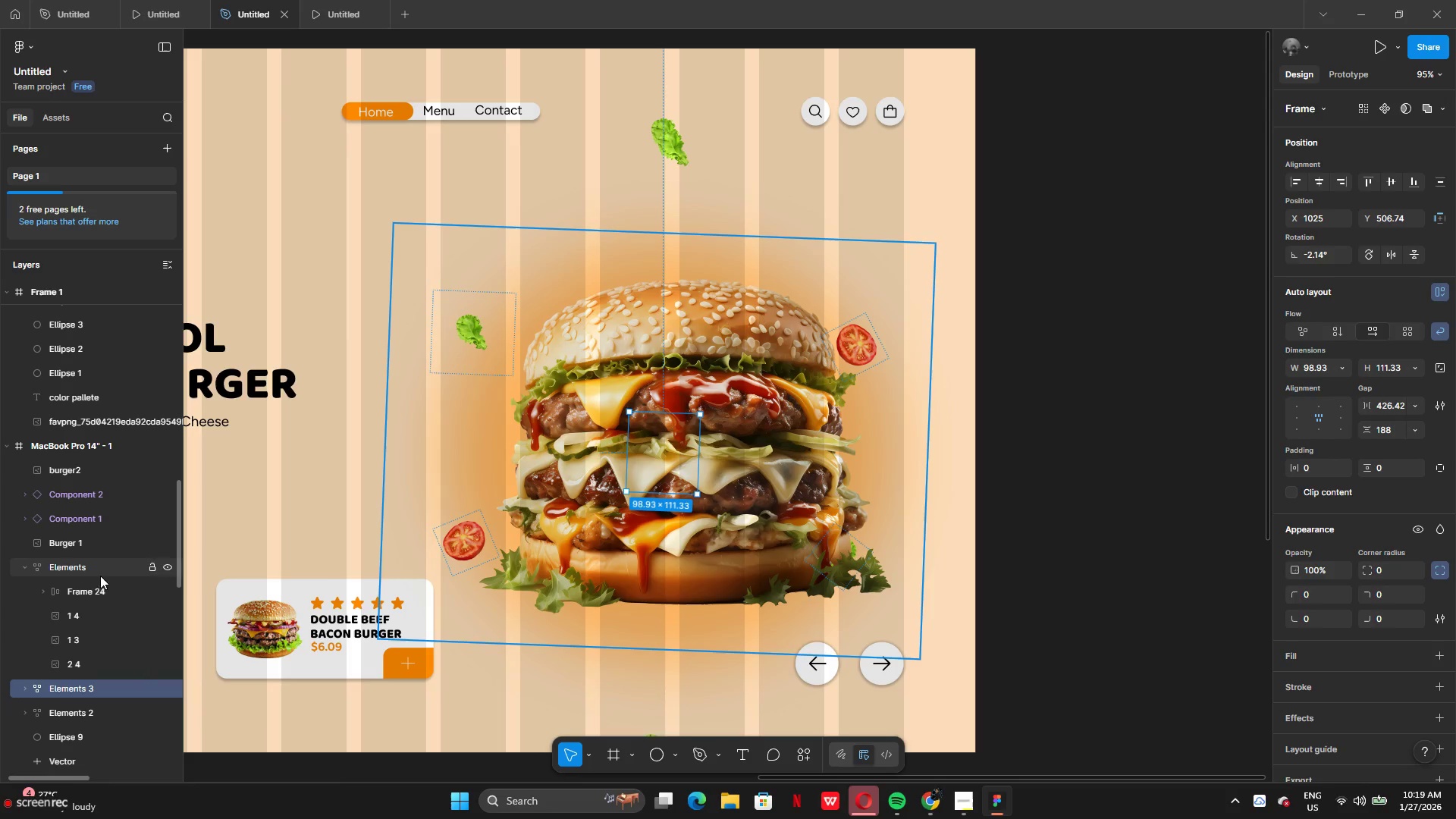 
left_click([92, 573])
 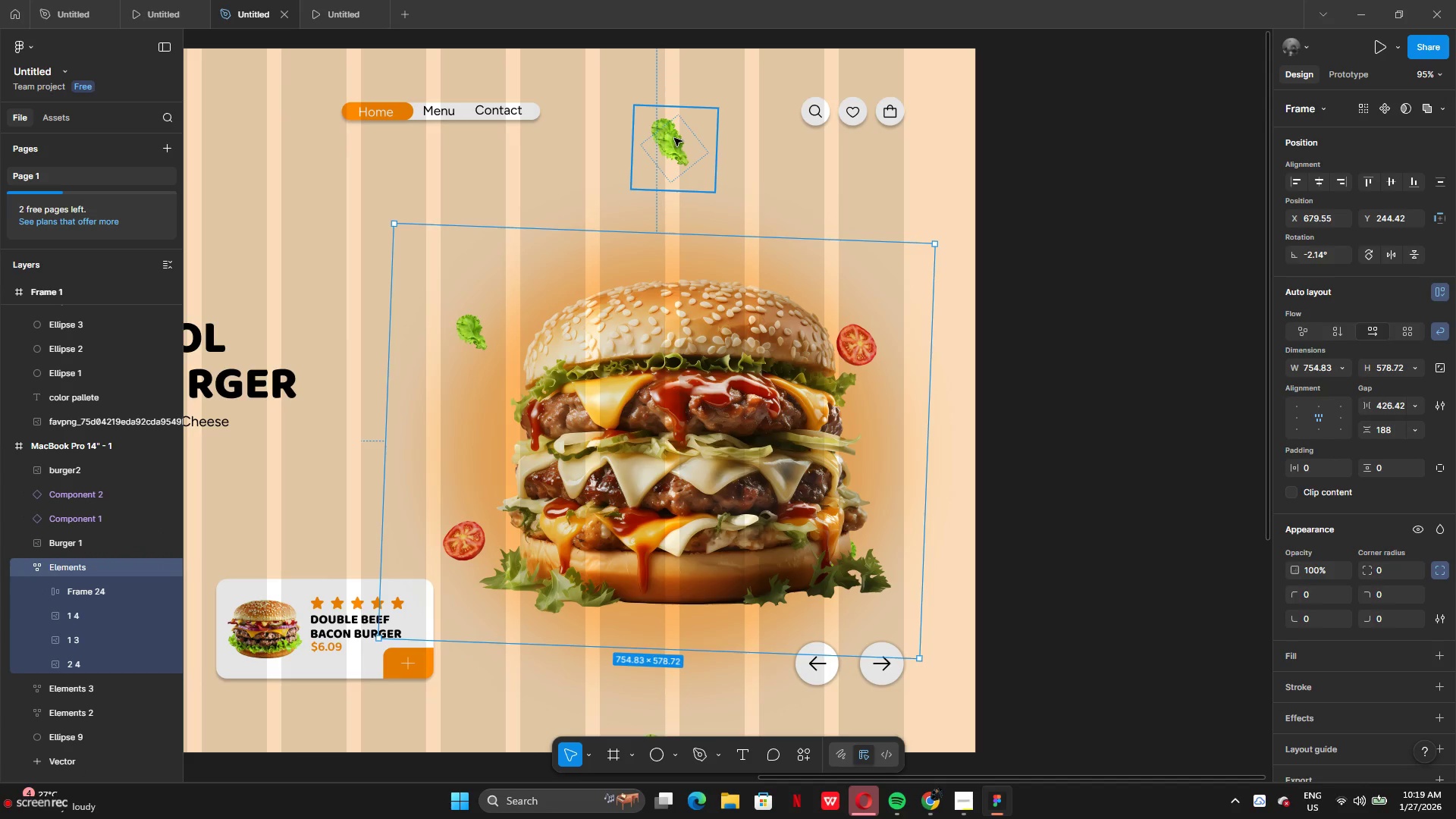 
left_click([674, 138])
 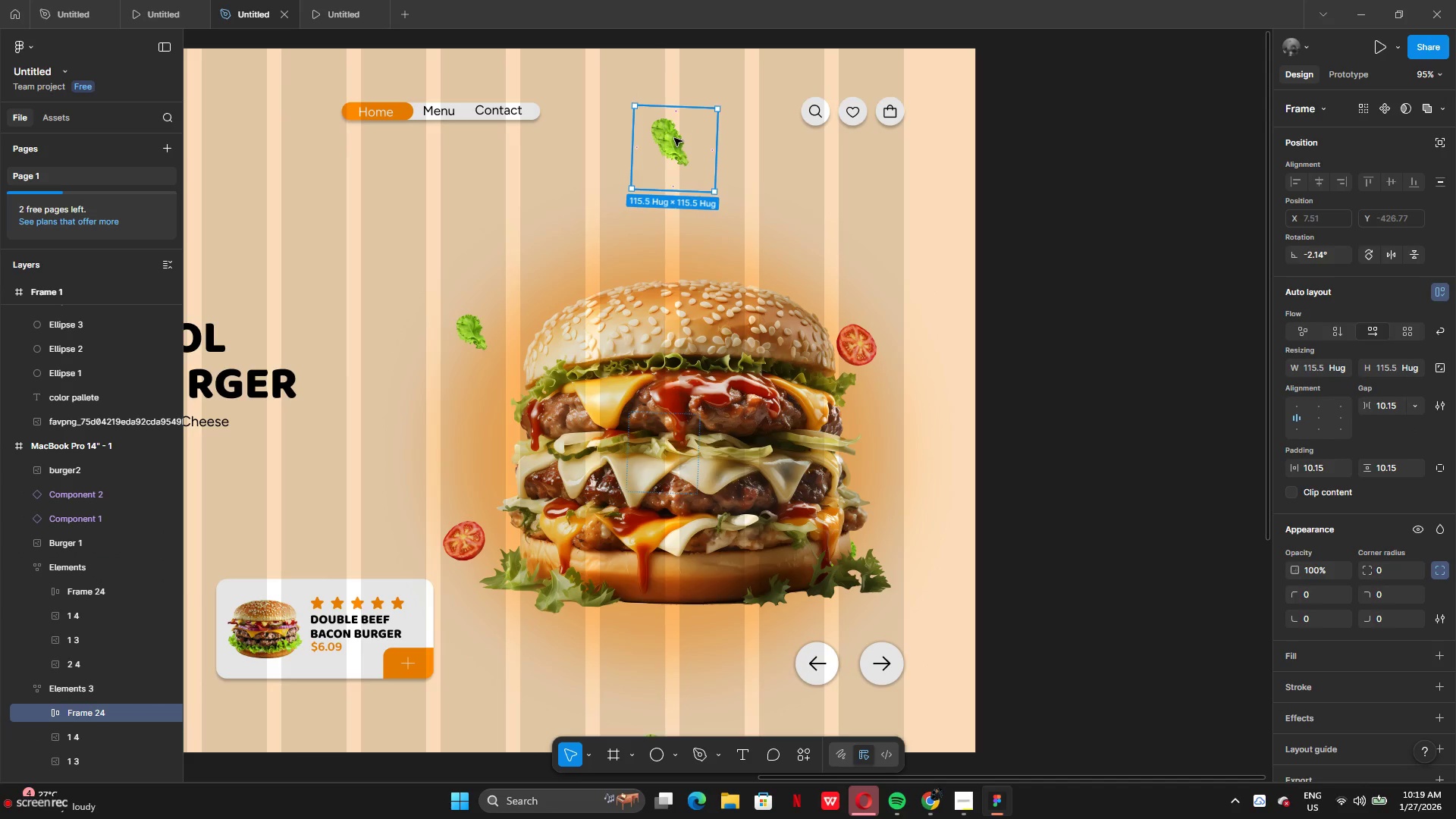 
left_click_drag(start_coordinate=[674, 138], to_coordinate=[651, 172])
 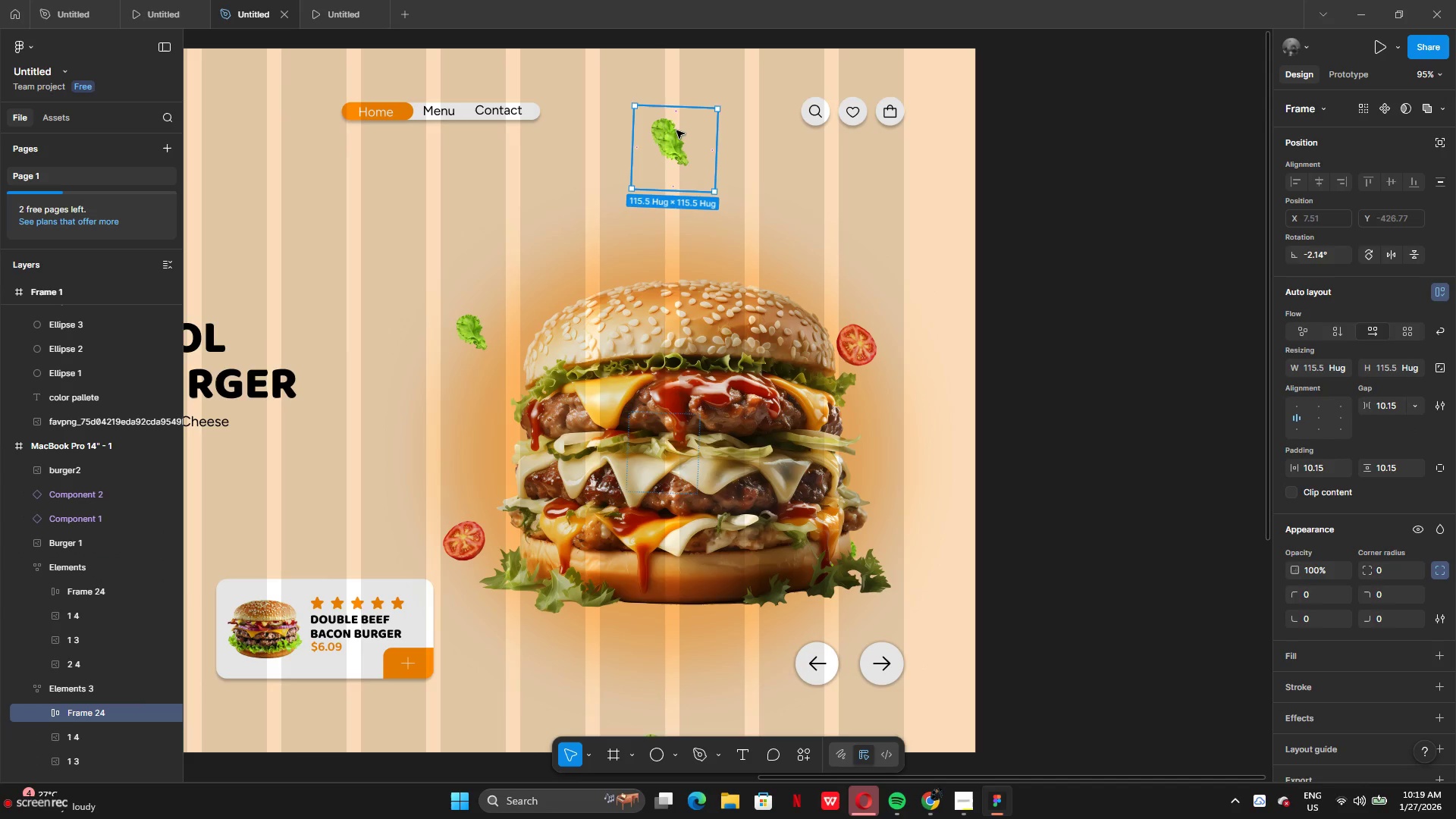 
left_click([676, 130])
 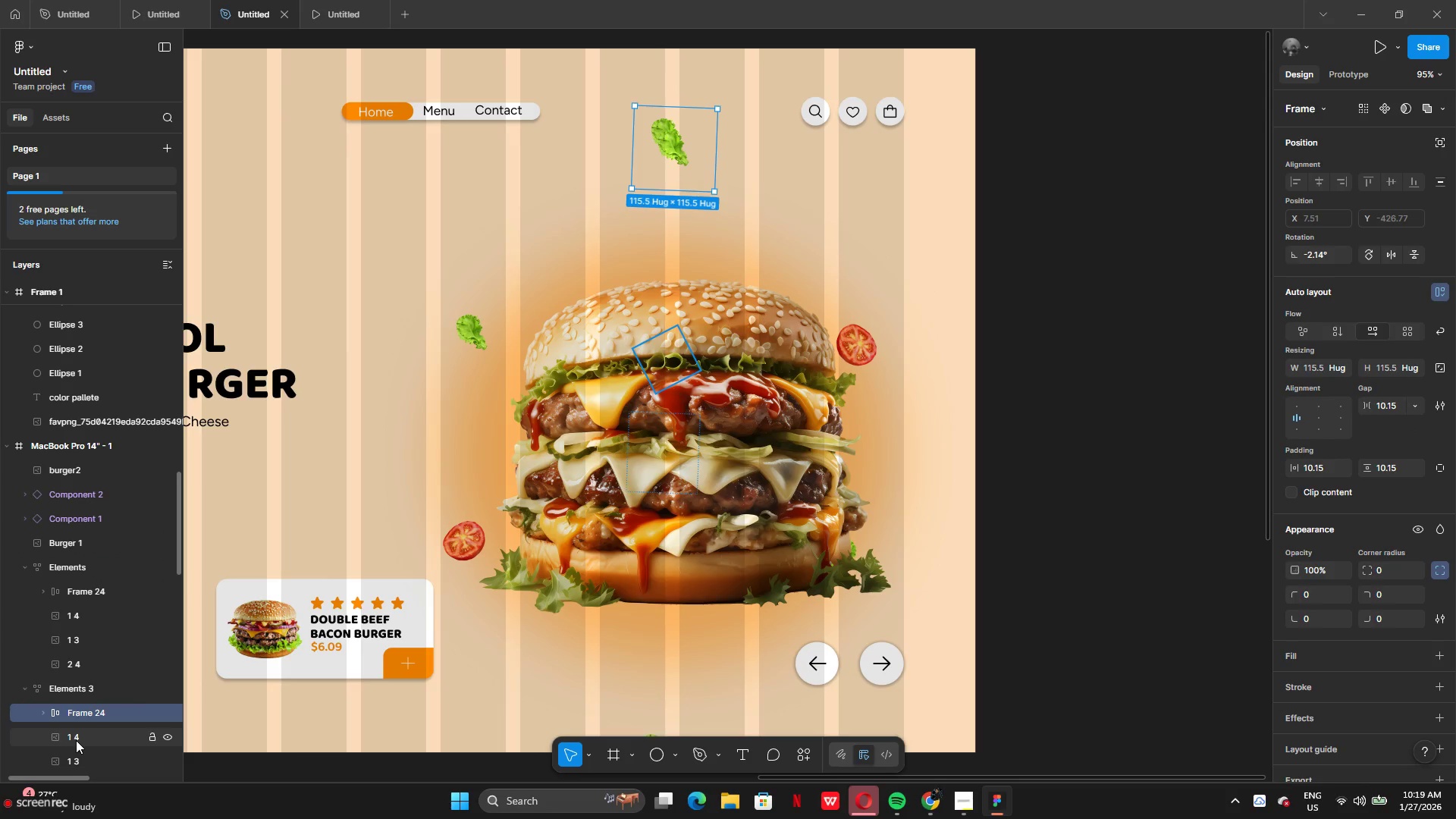 
left_click([76, 739])
 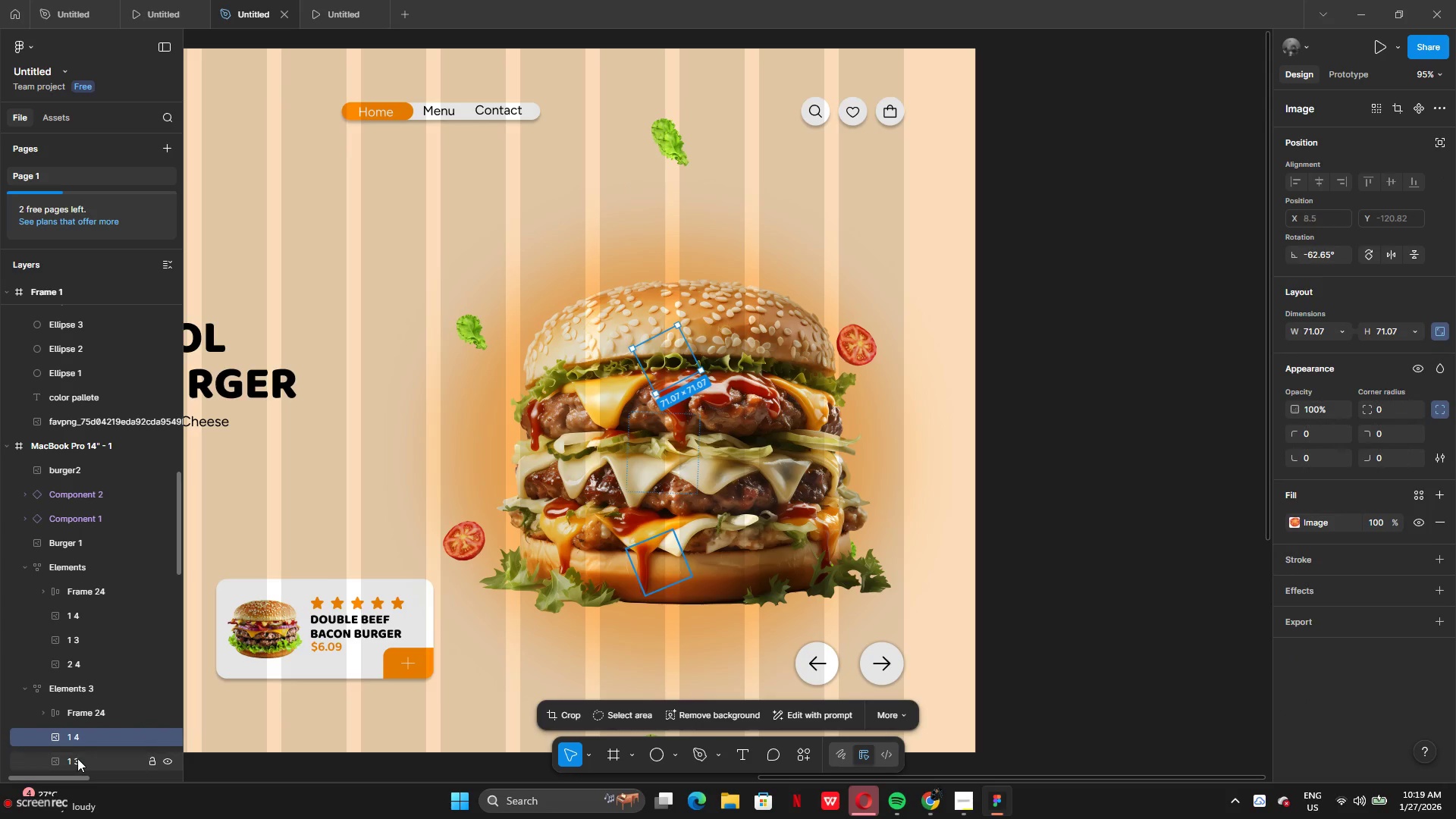 
left_click([77, 758])
 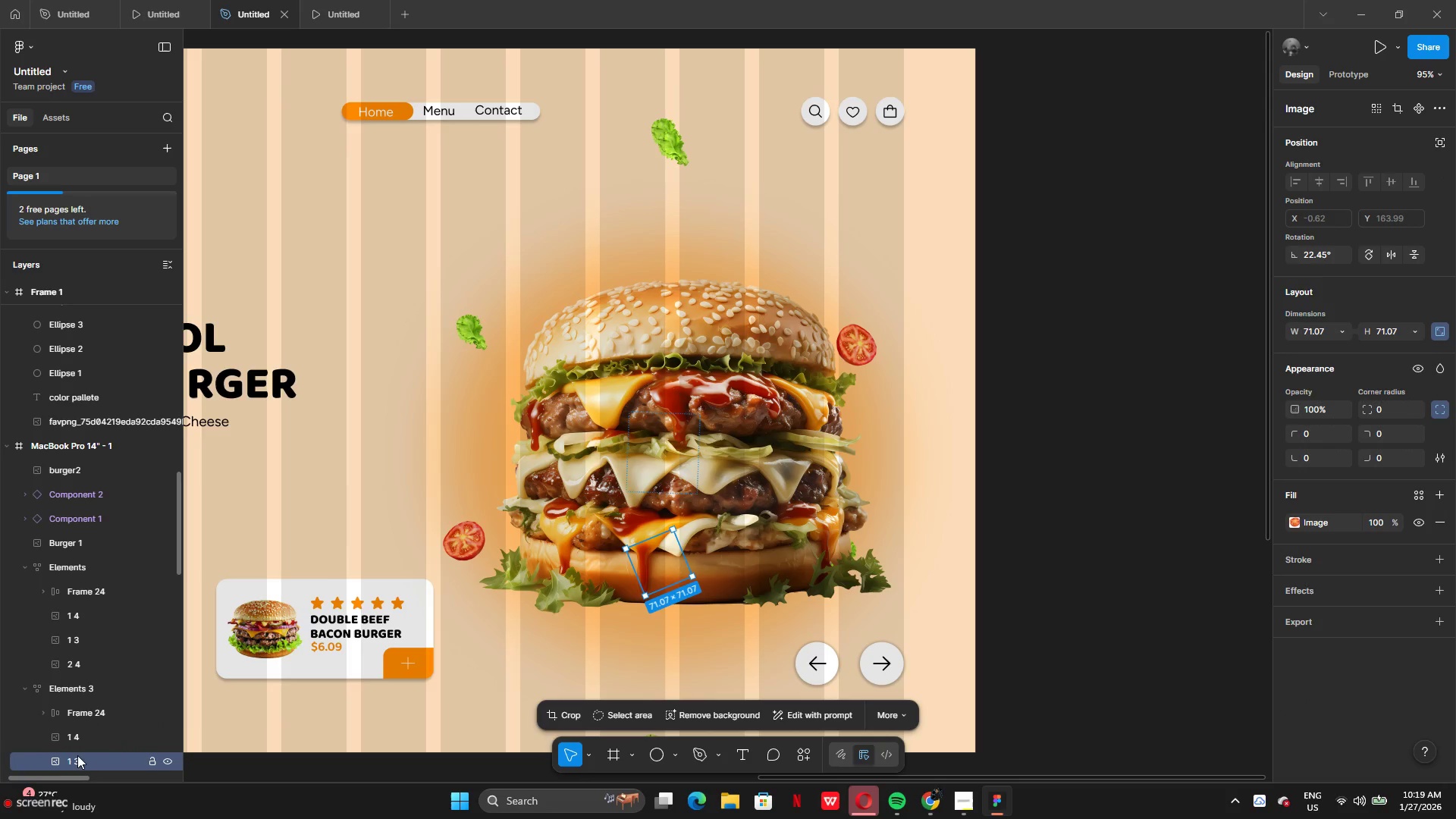 
scroll: coordinate [77, 755], scroll_direction: down, amount: 2.0
 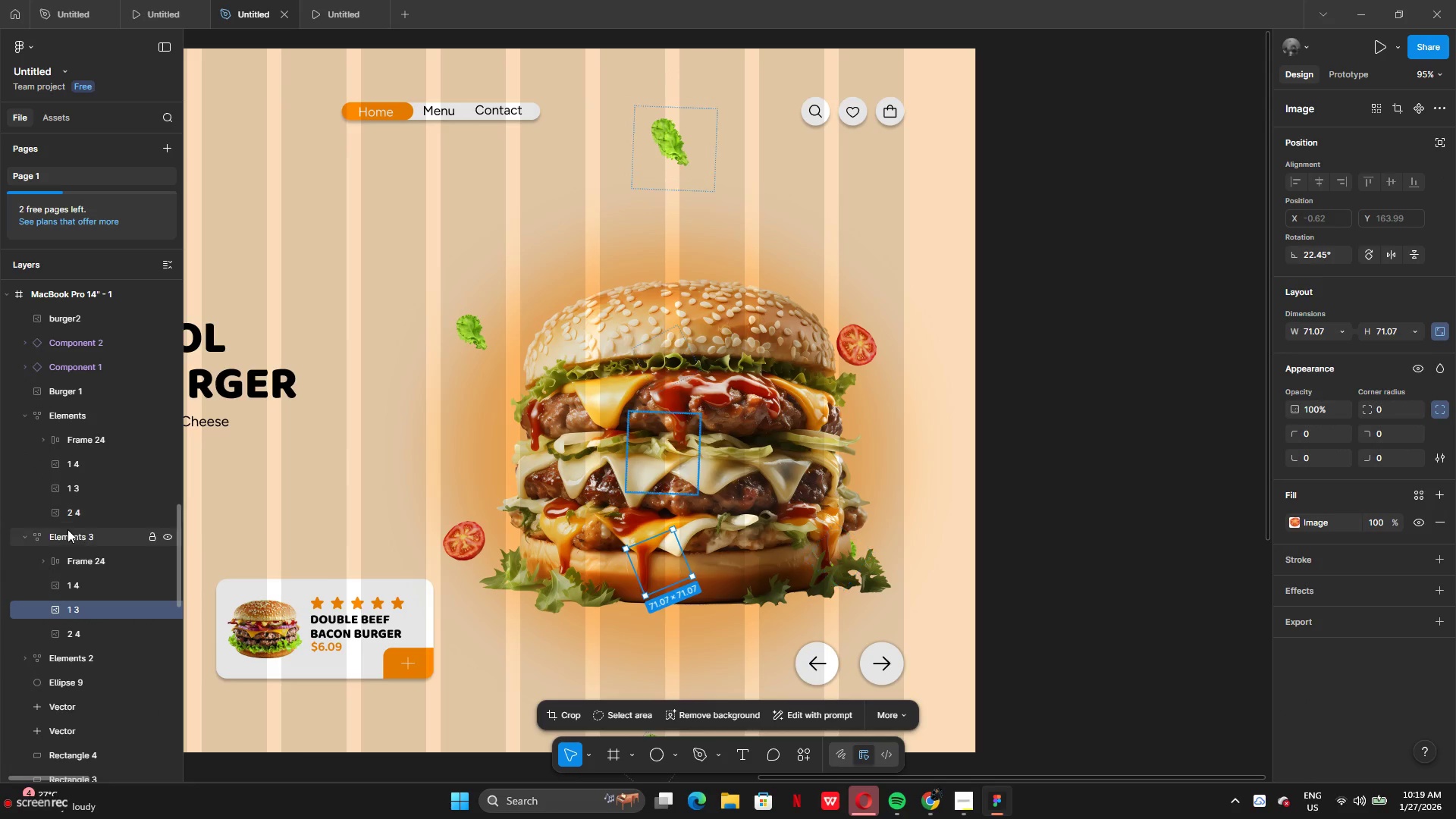 
left_click([83, 559])
 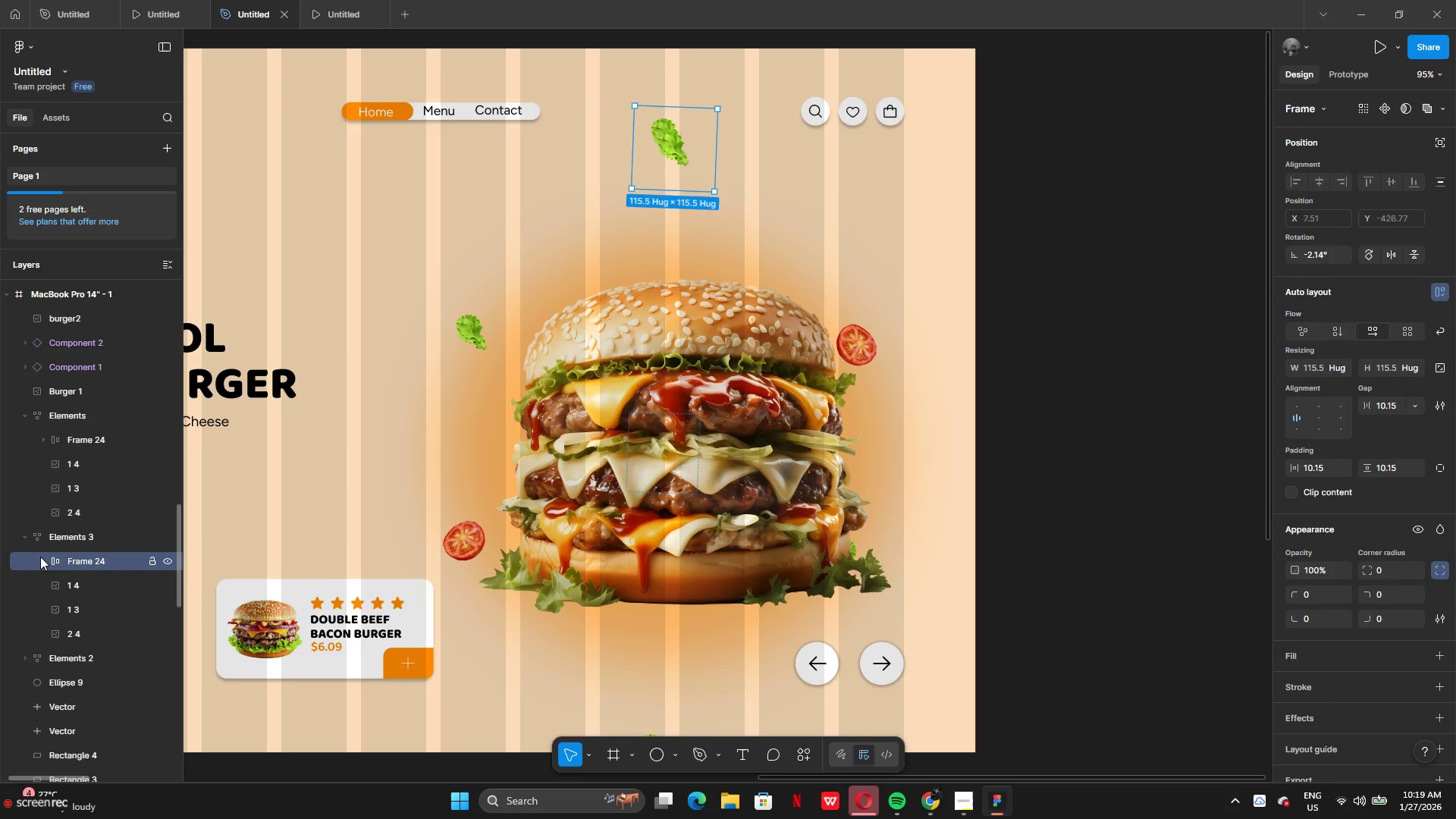 
left_click([40, 557])
 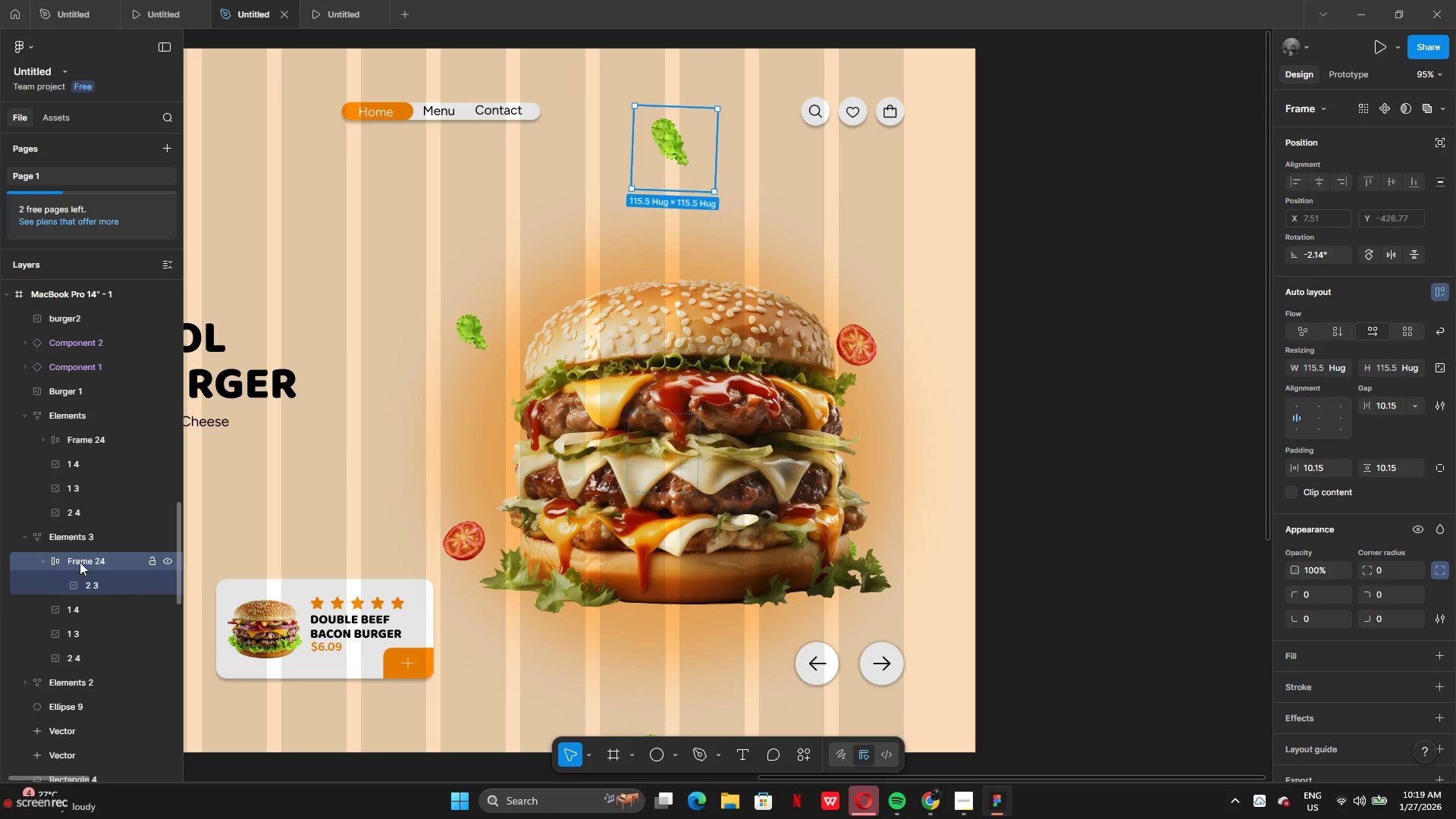 
right_click([682, 152])
 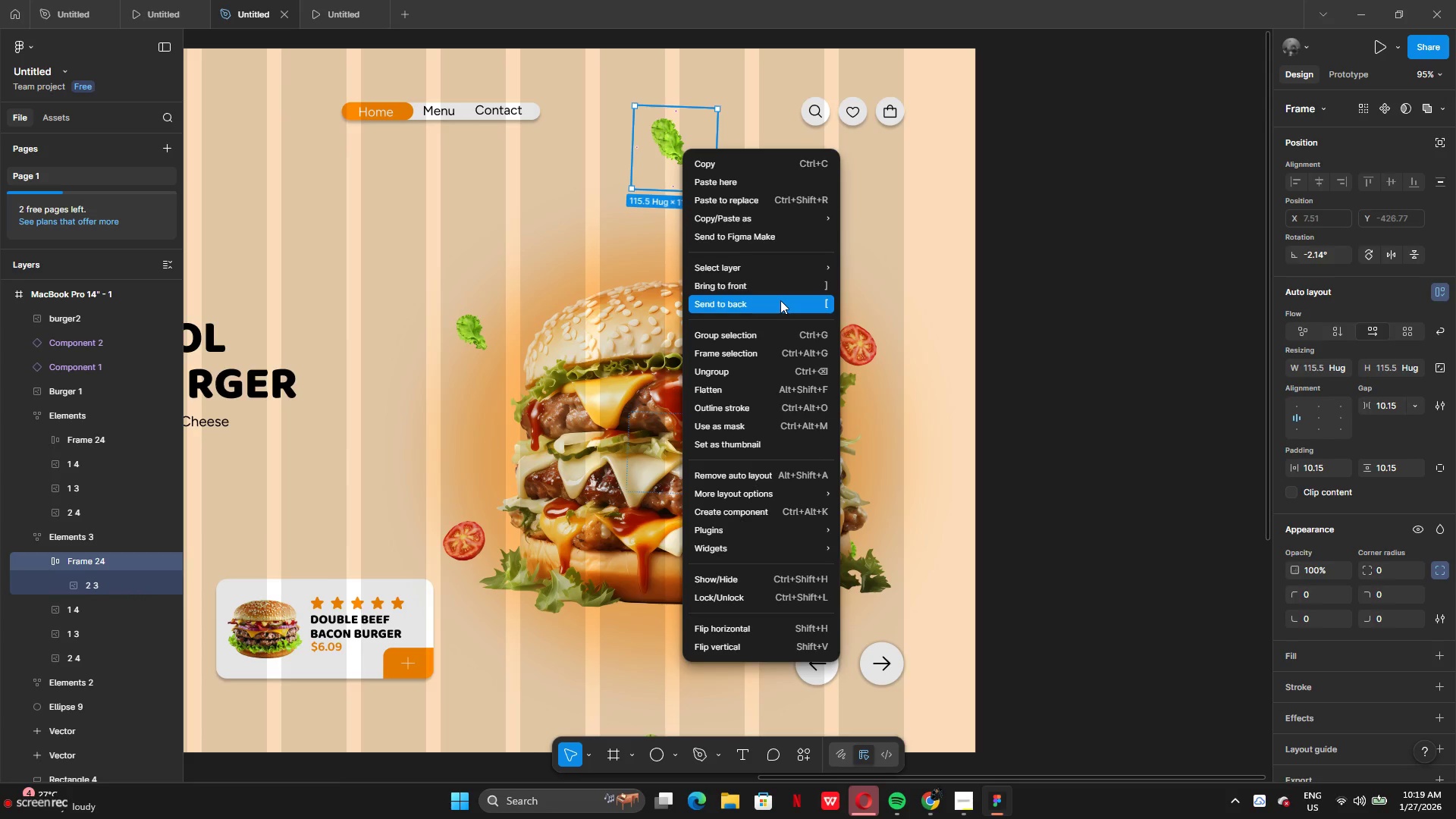 
wait(6.78)
 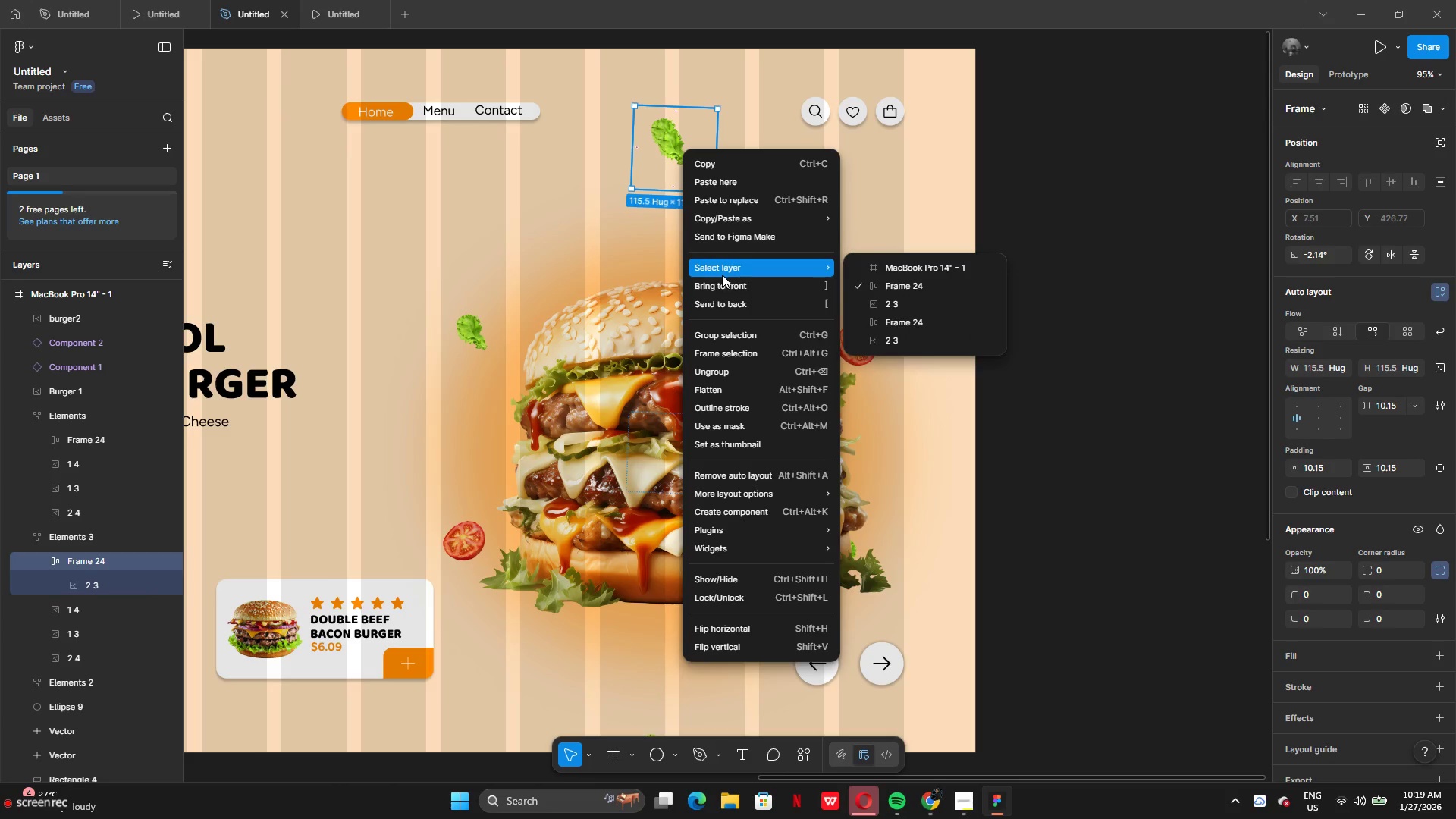 
left_click([746, 364])
 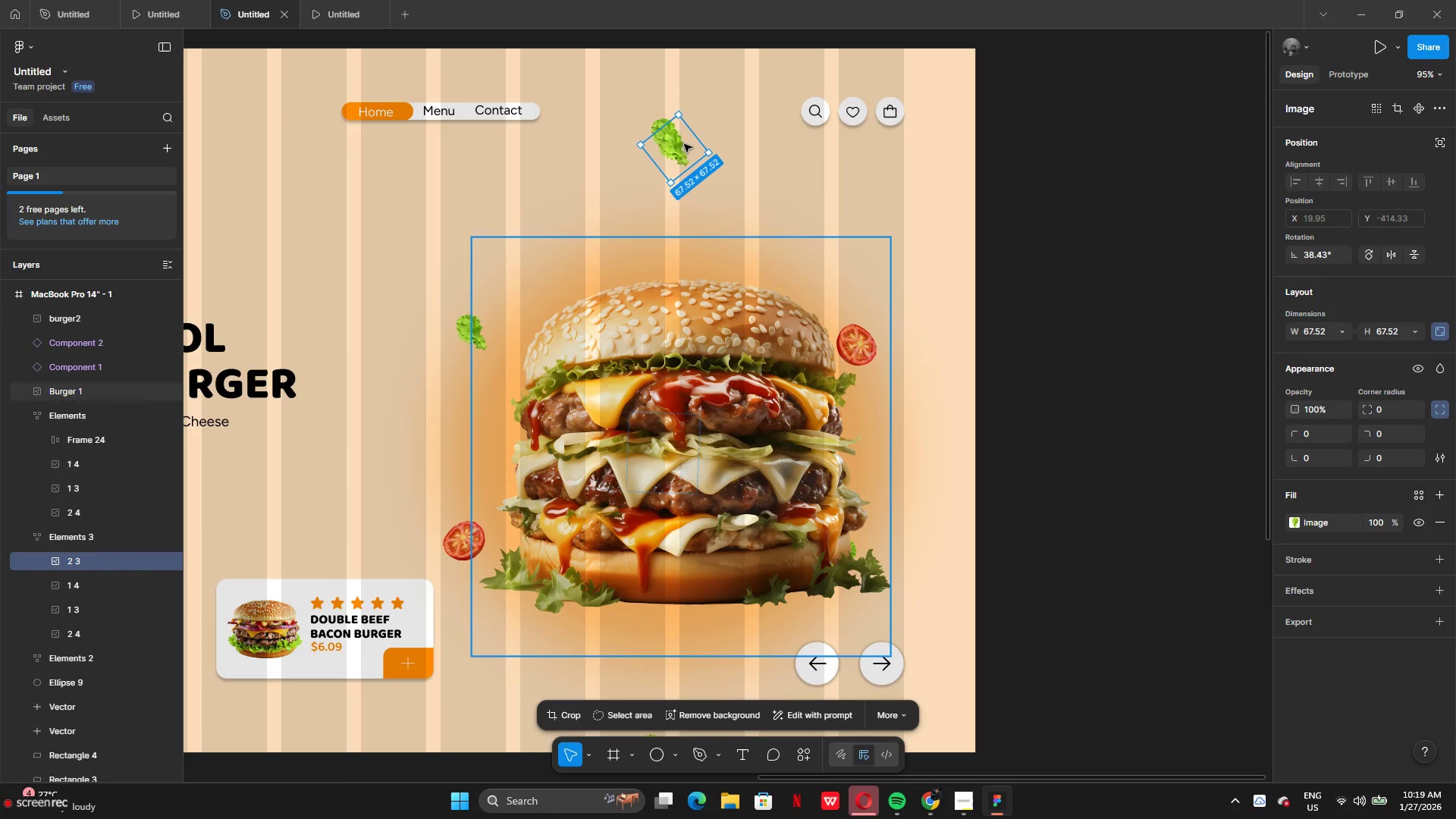 
left_click_drag(start_coordinate=[673, 143], to_coordinate=[673, 222])
 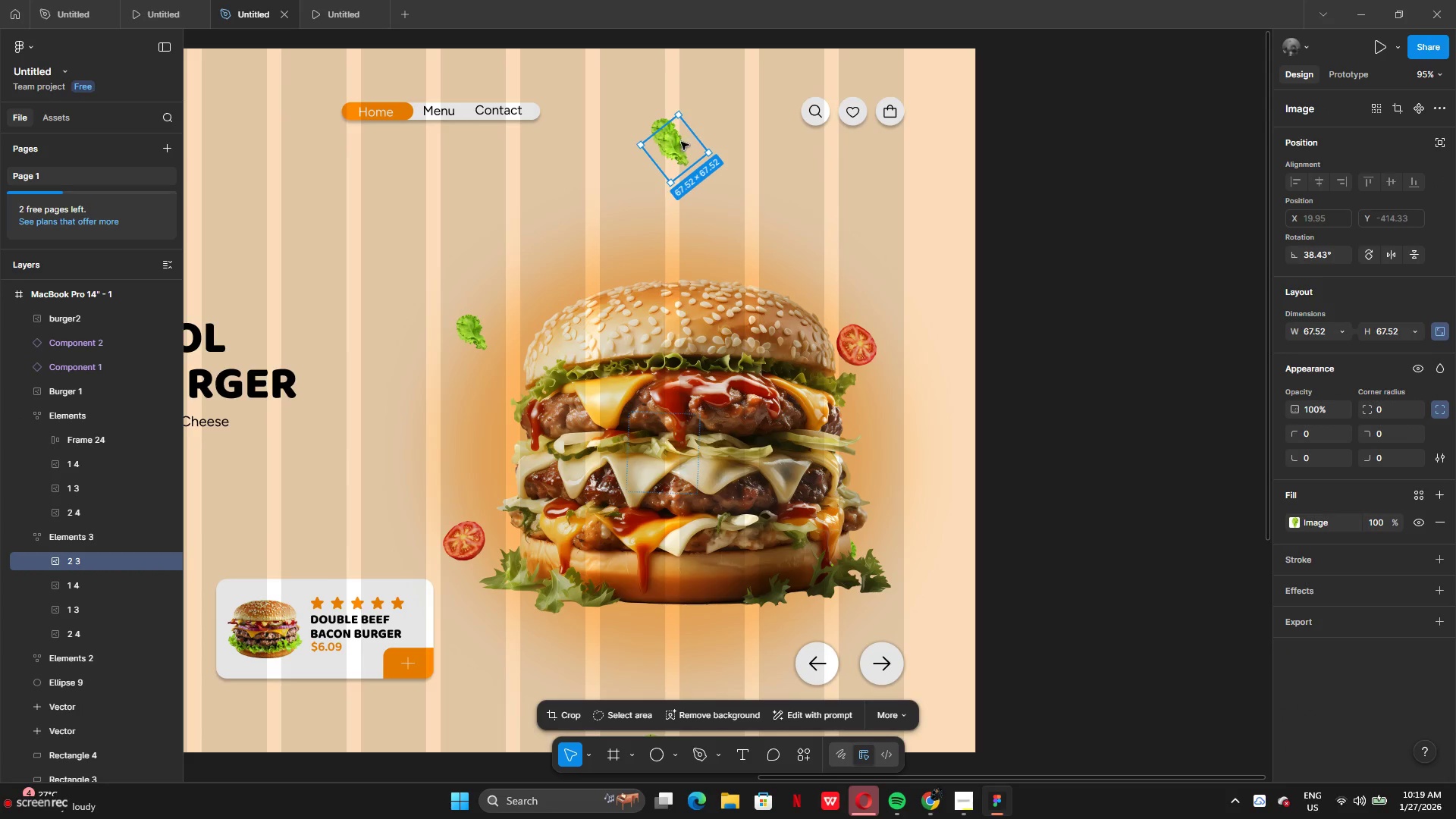 
left_click([681, 142])
 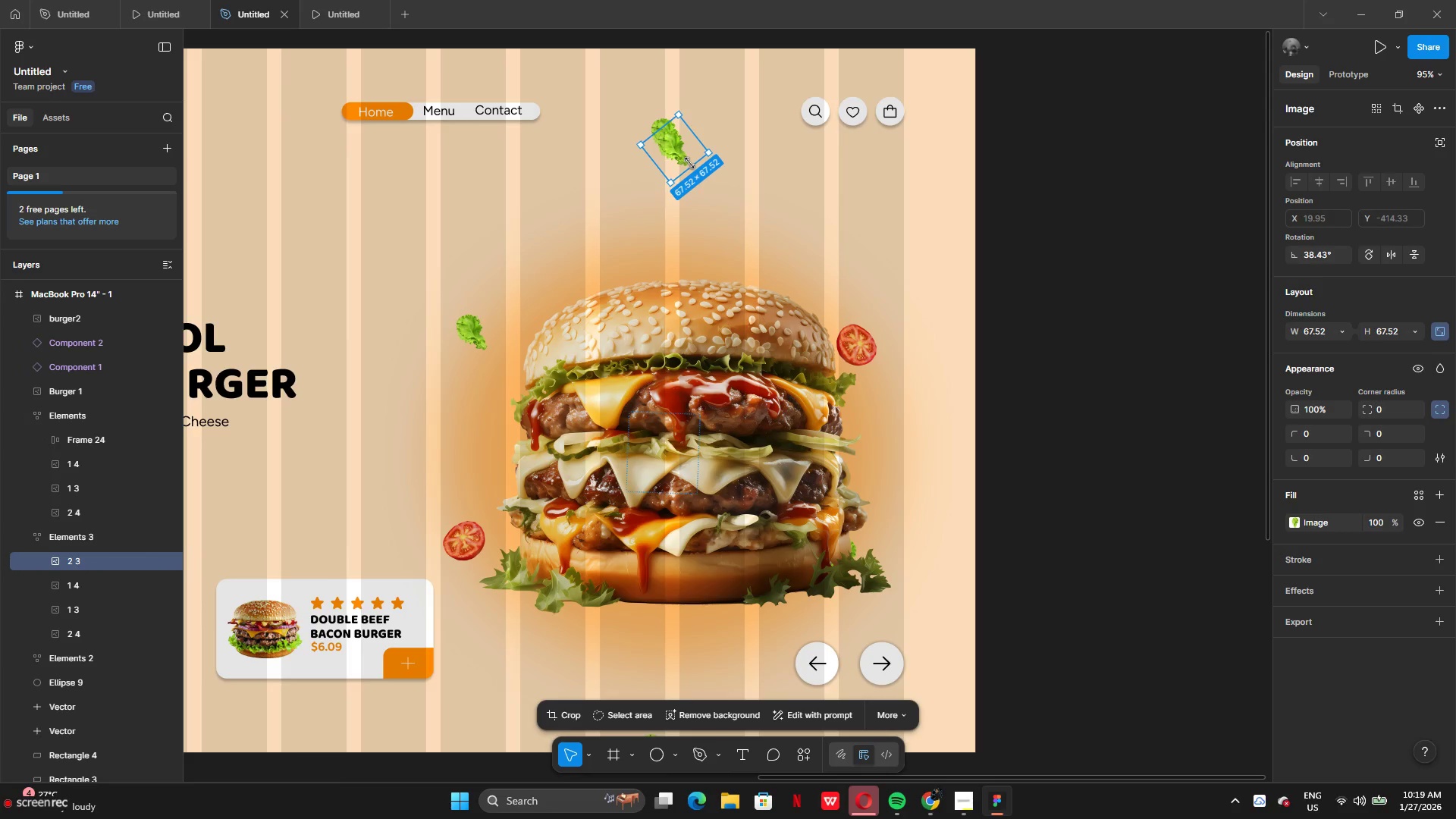 
key(ArrowDown)
 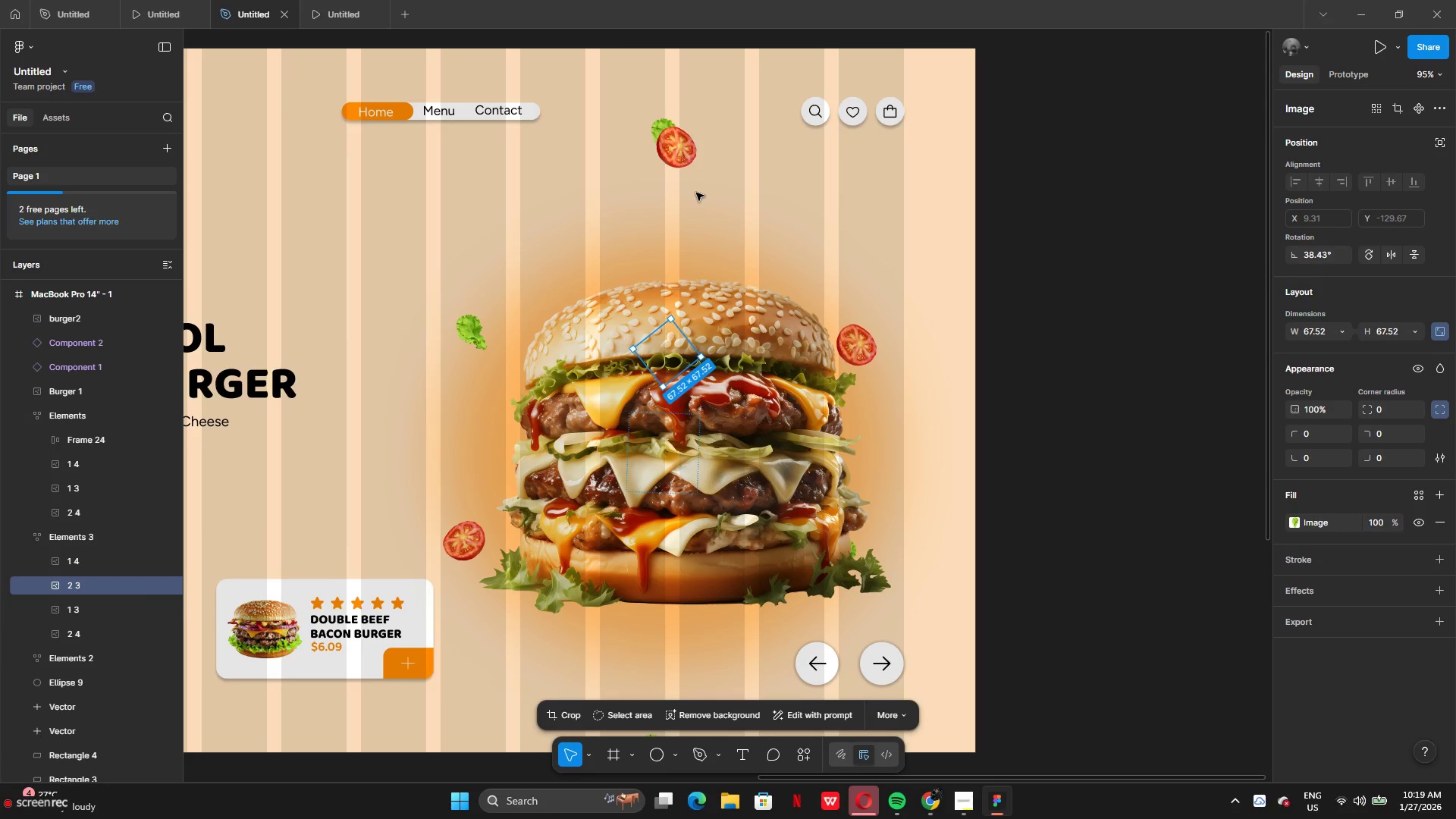 
key(ArrowDown)
 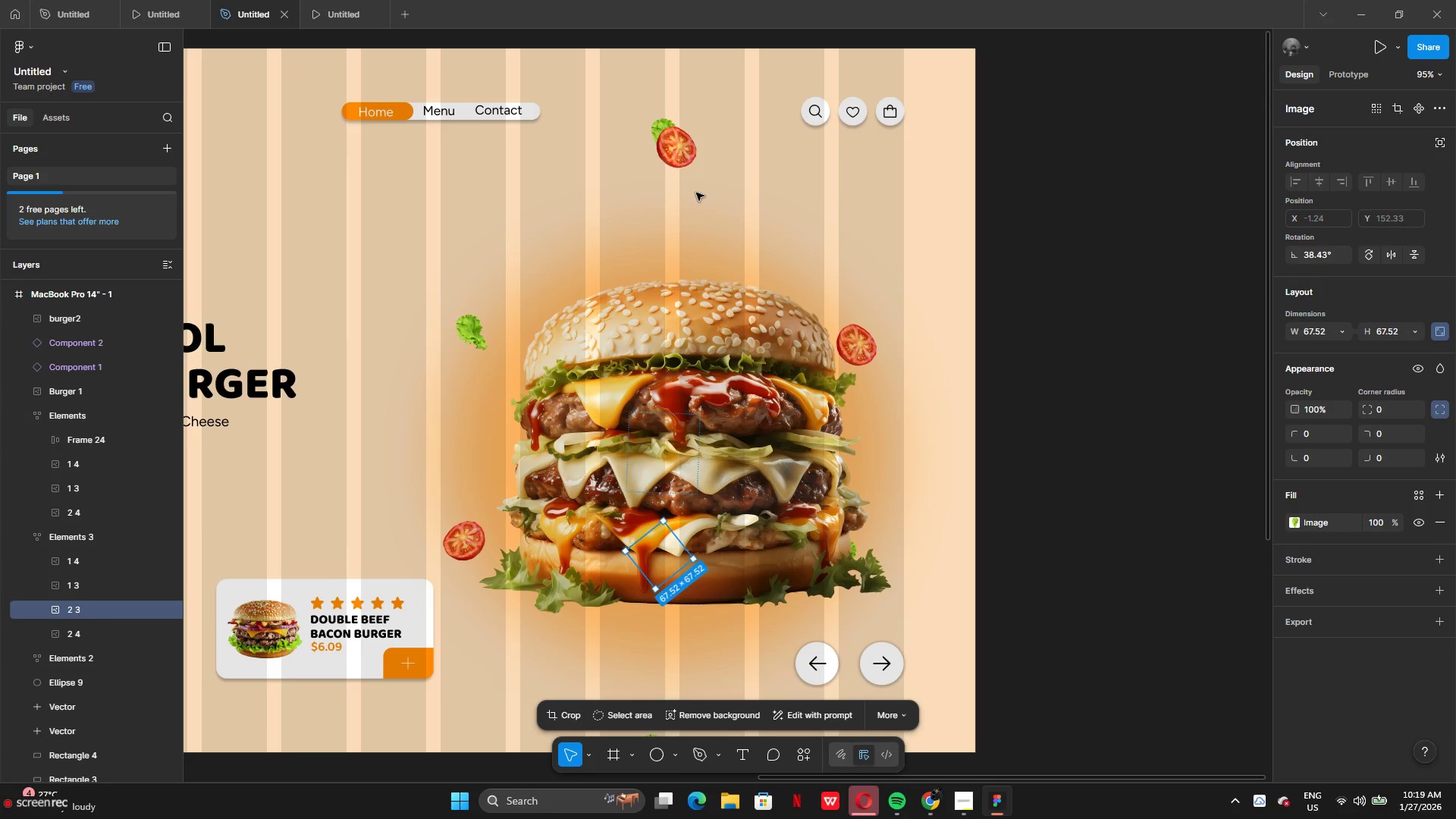 
key(ArrowDown)
 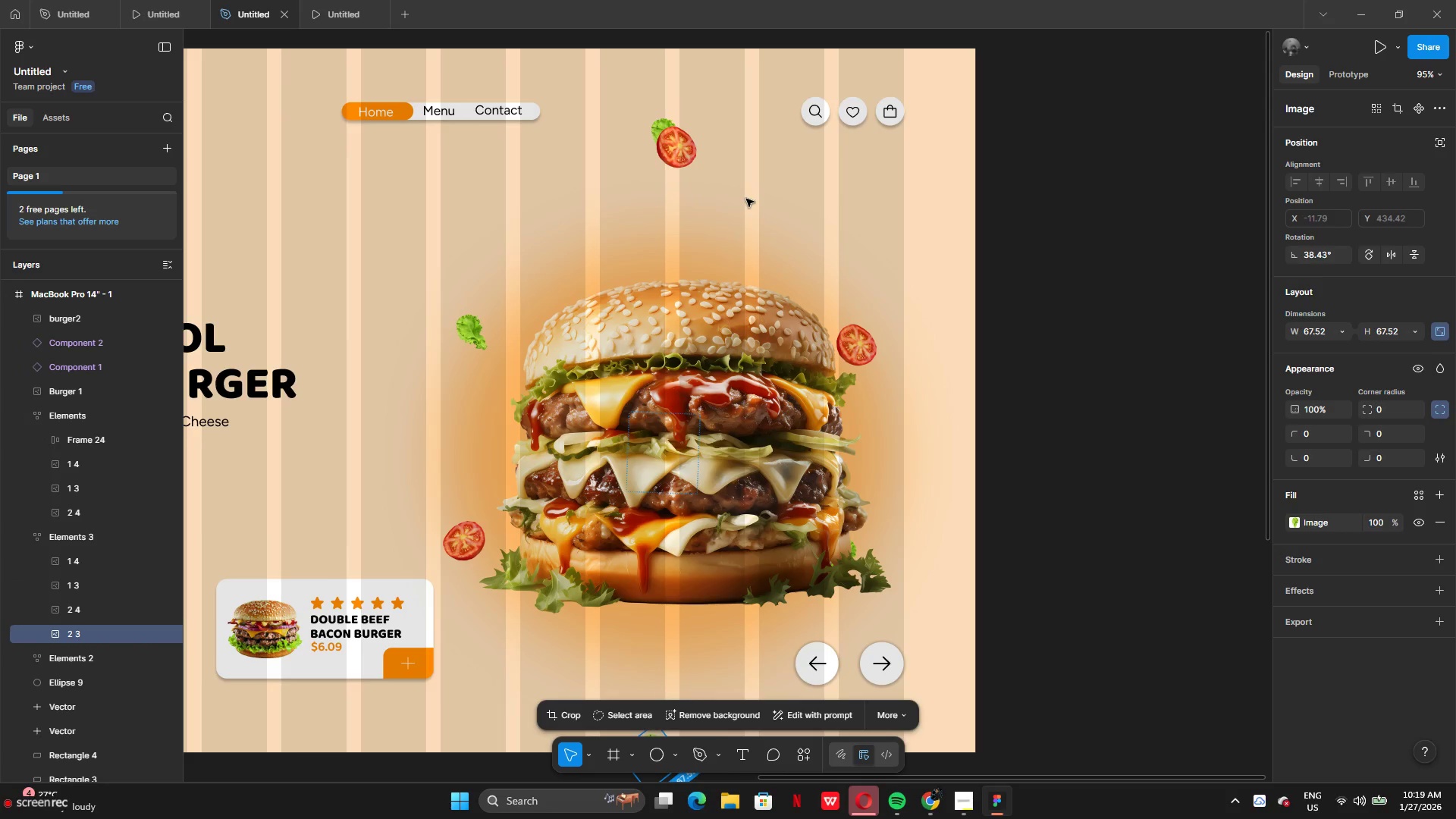 
key(Control+ControlLeft)
 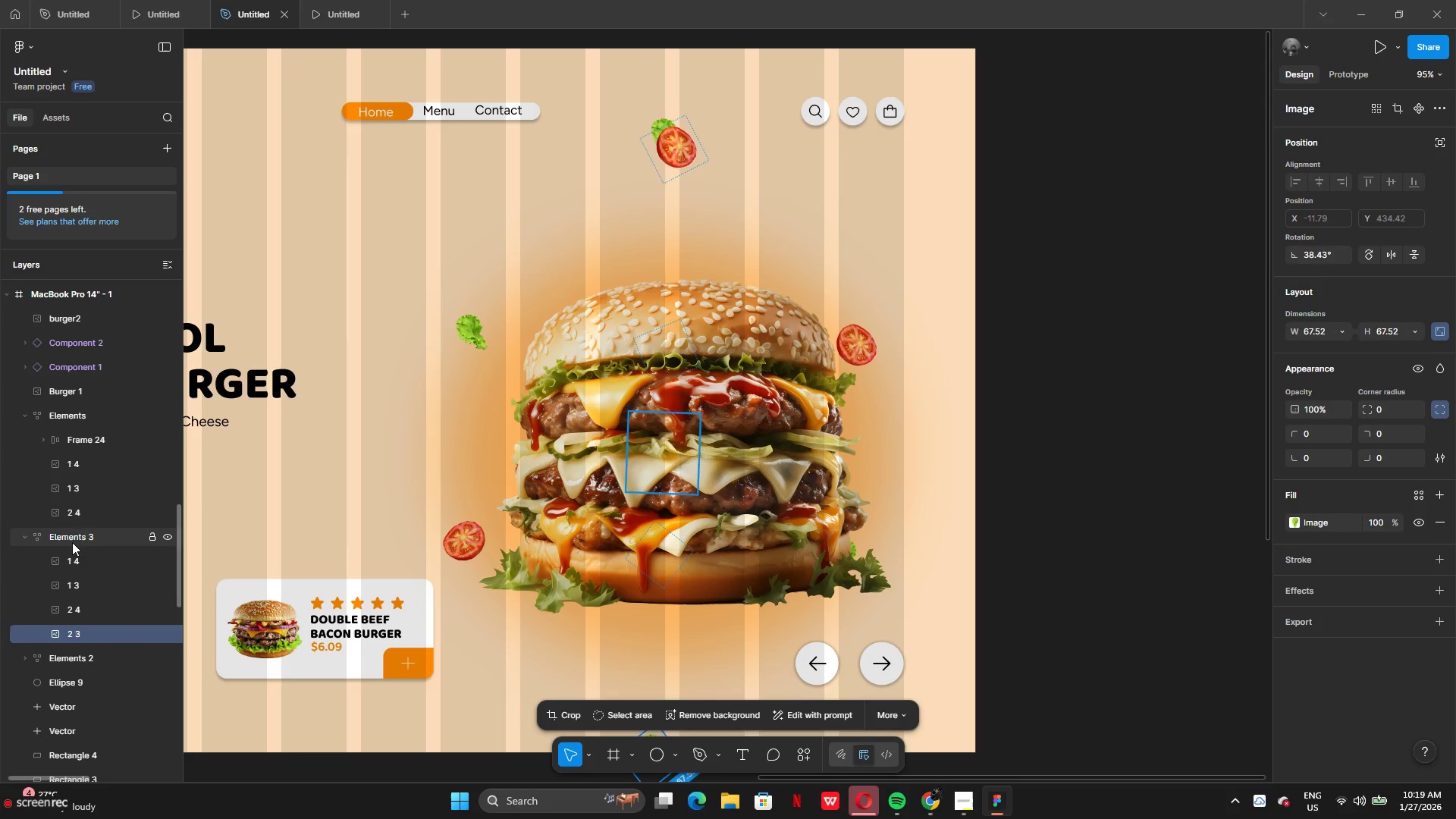 
left_click([74, 538])
 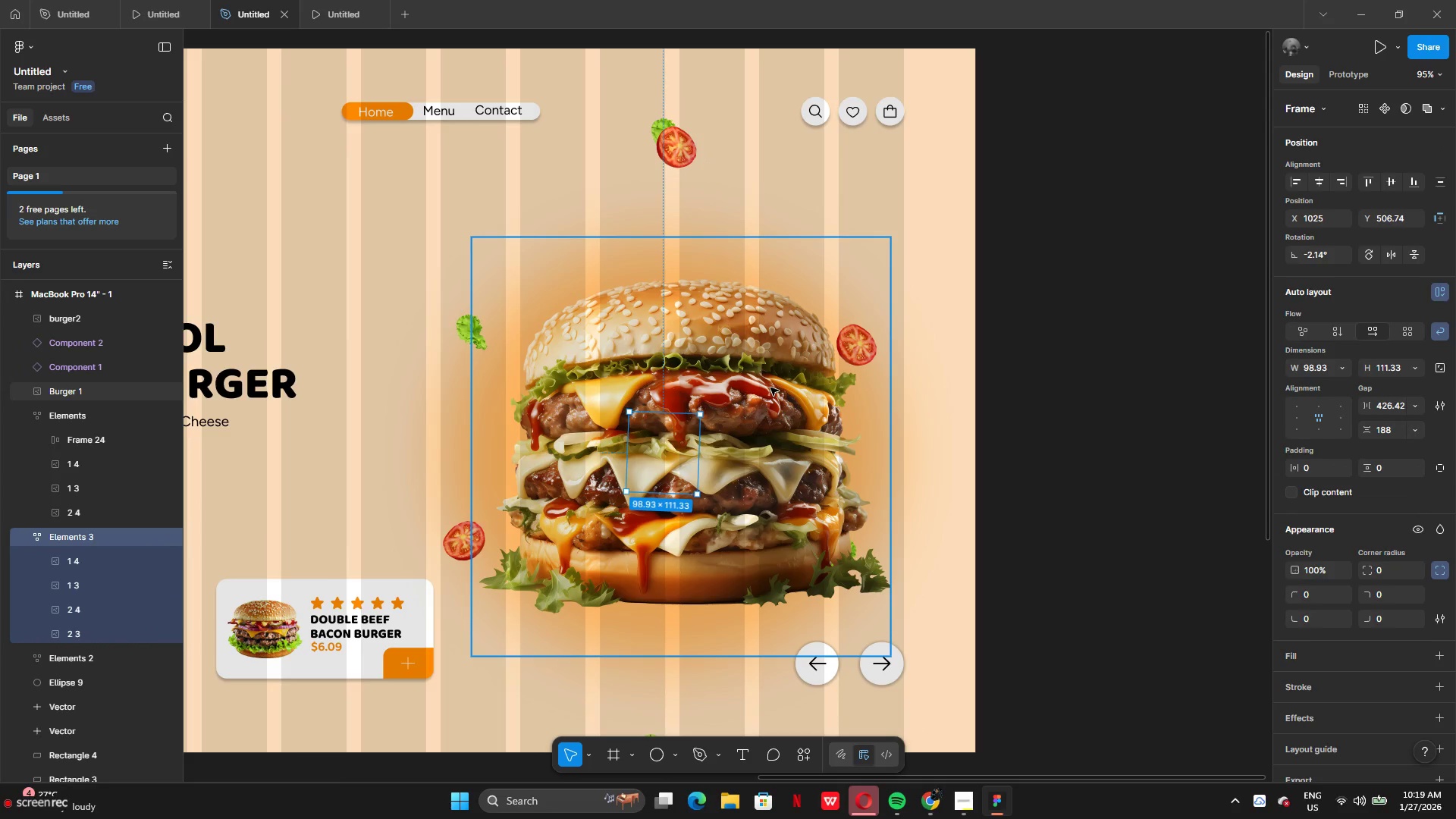 
key(Control+Z)
 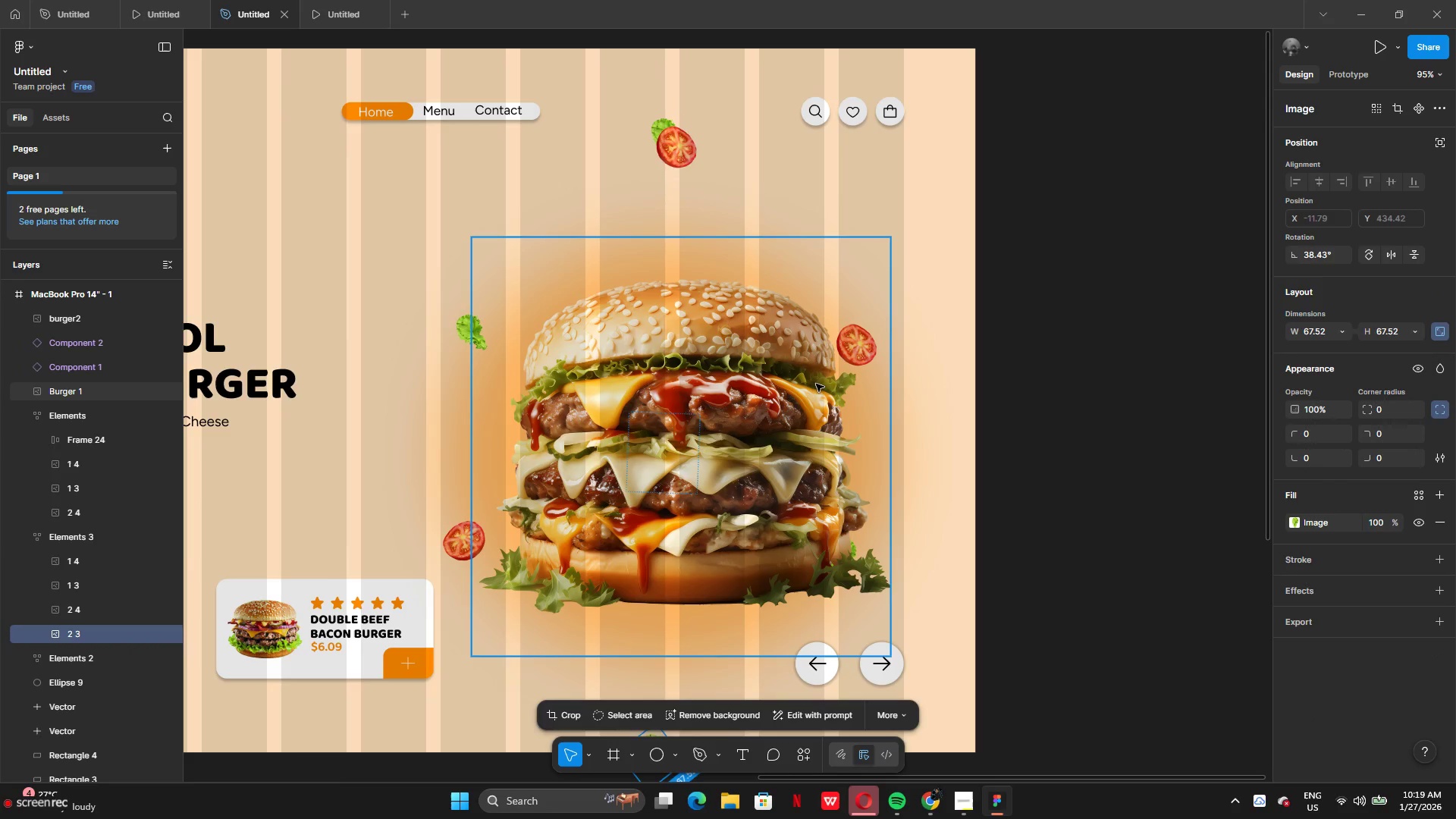 
key(Control+Z)
 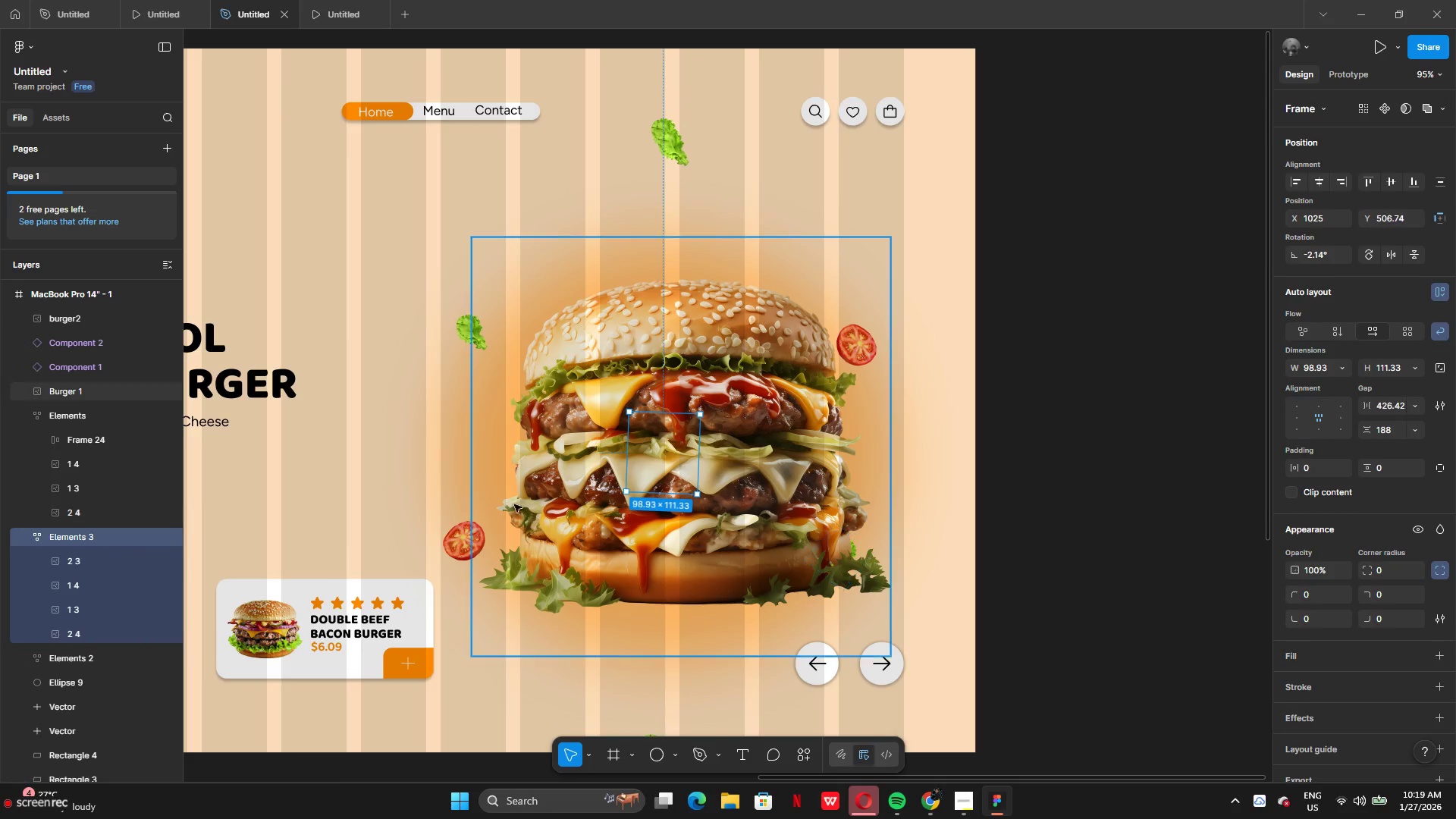 
hold_key(key=AltLeft, duration=13.08)
left_click_drag(start_coordinate=[699, 418], to_coordinate=[638, 416])
 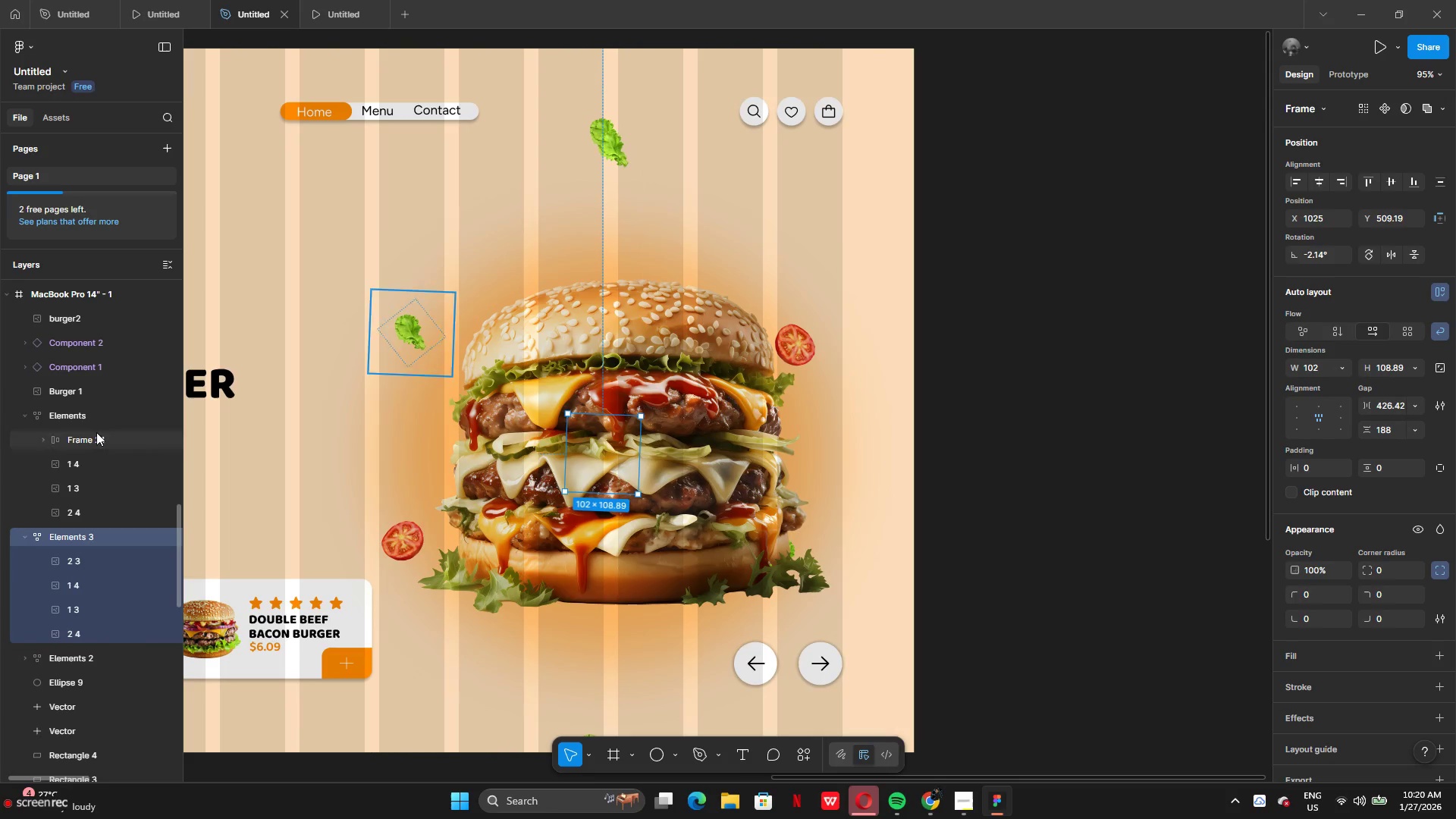 
left_click([89, 422])
 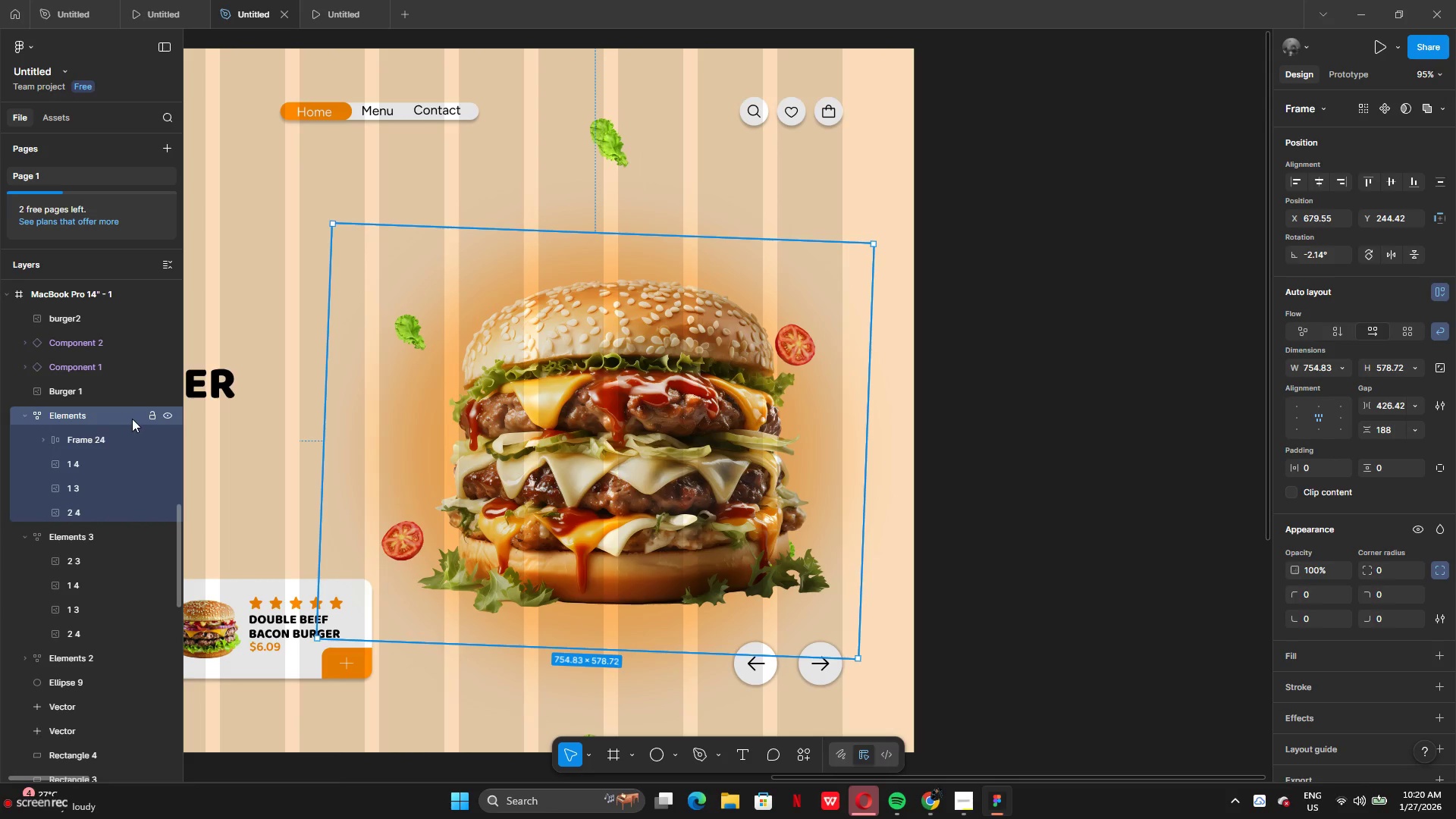 
left_click_drag(start_coordinate=[340, 449], to_coordinate=[365, 380])
 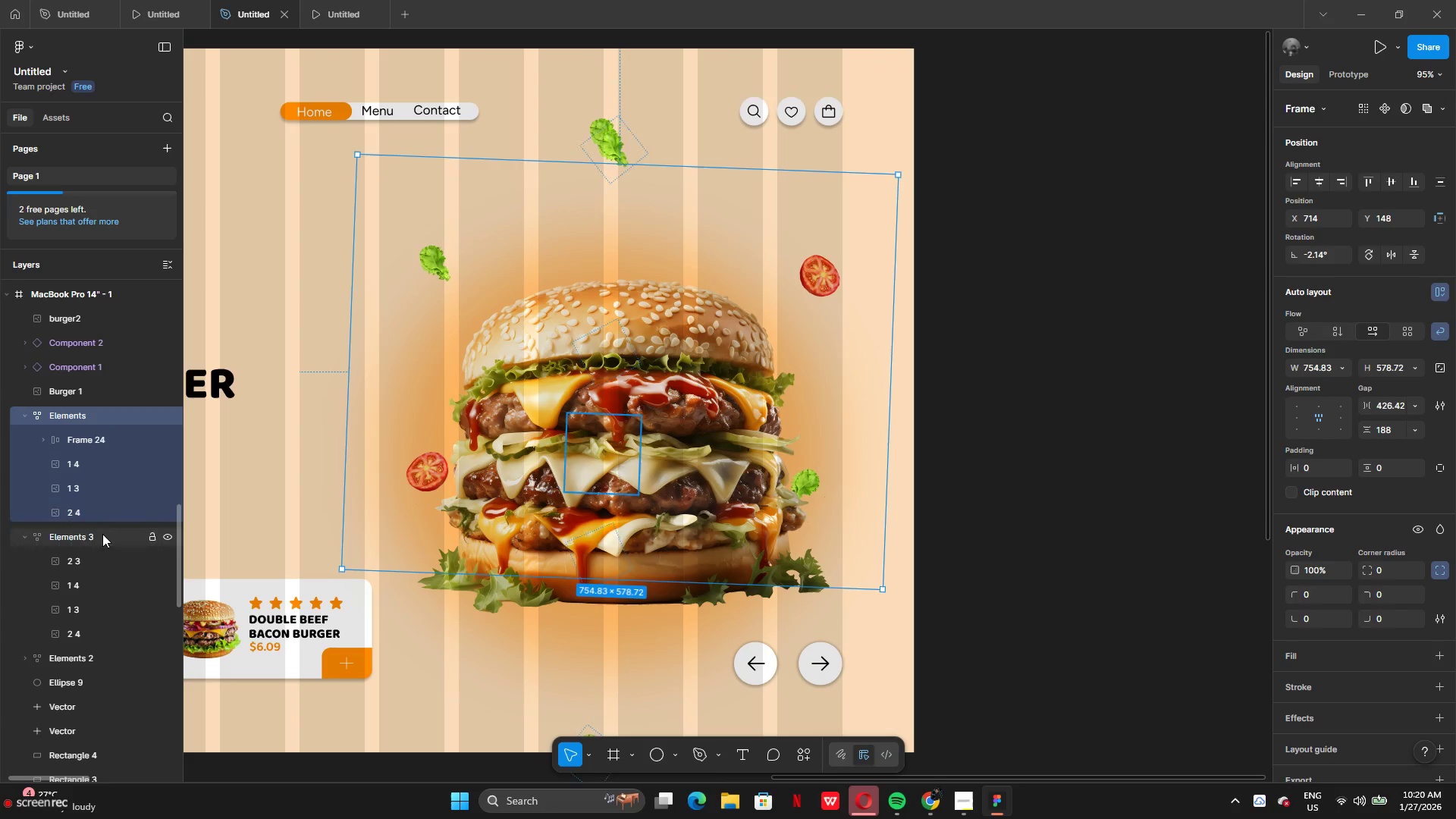 
left_click([102, 534])
 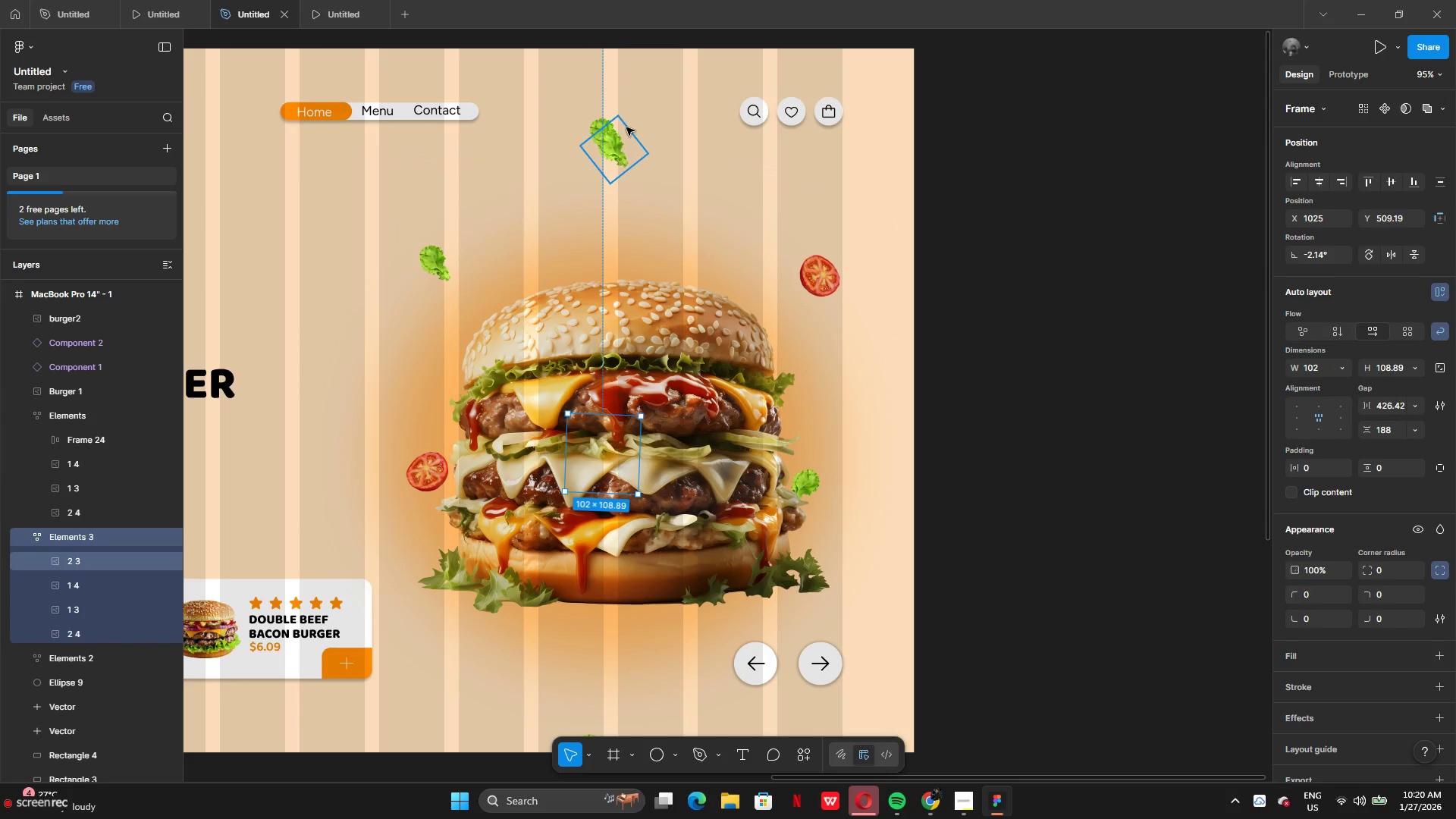 
left_click_drag(start_coordinate=[613, 140], to_coordinate=[613, 173])
 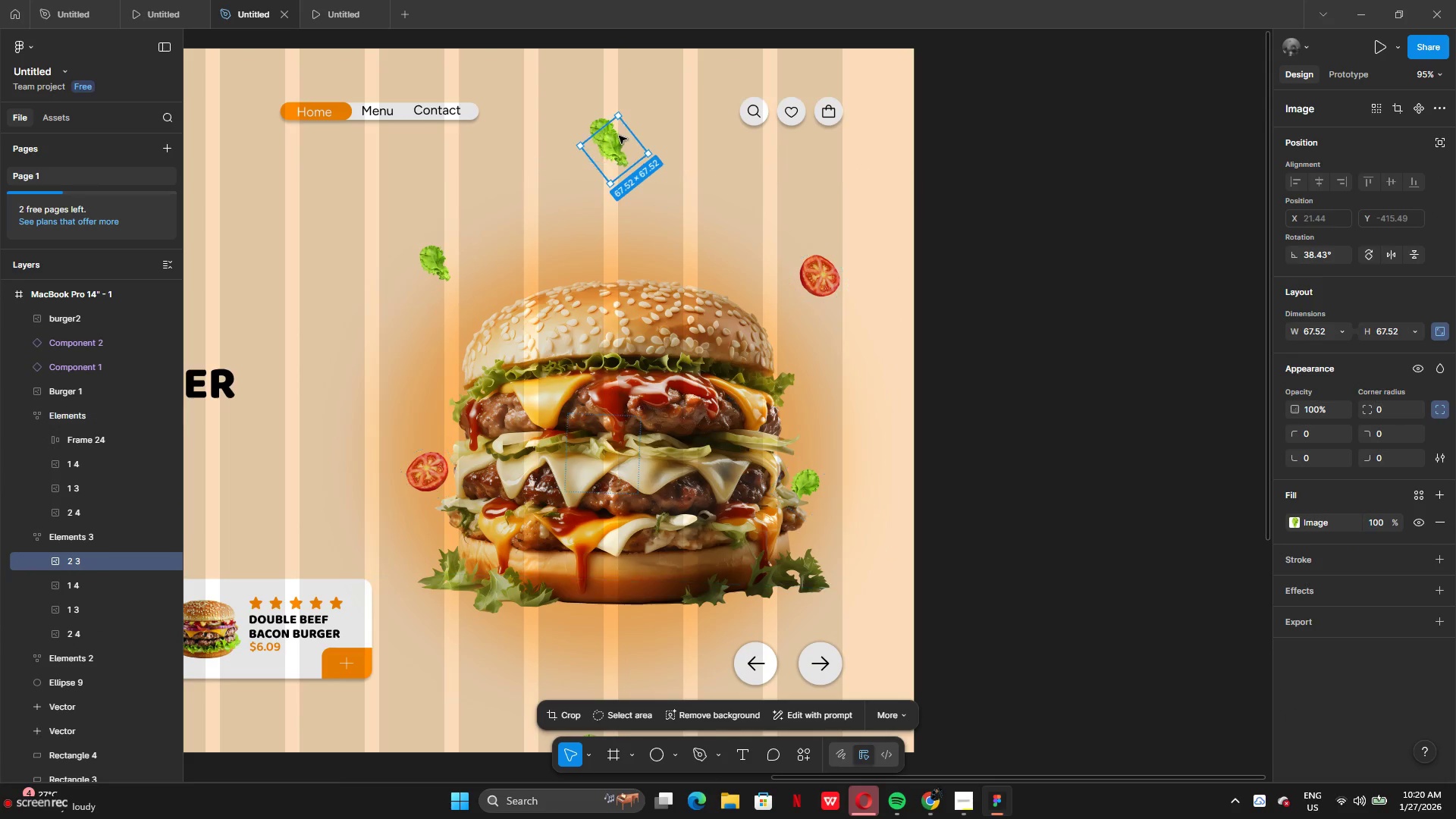 
left_click([619, 136])
 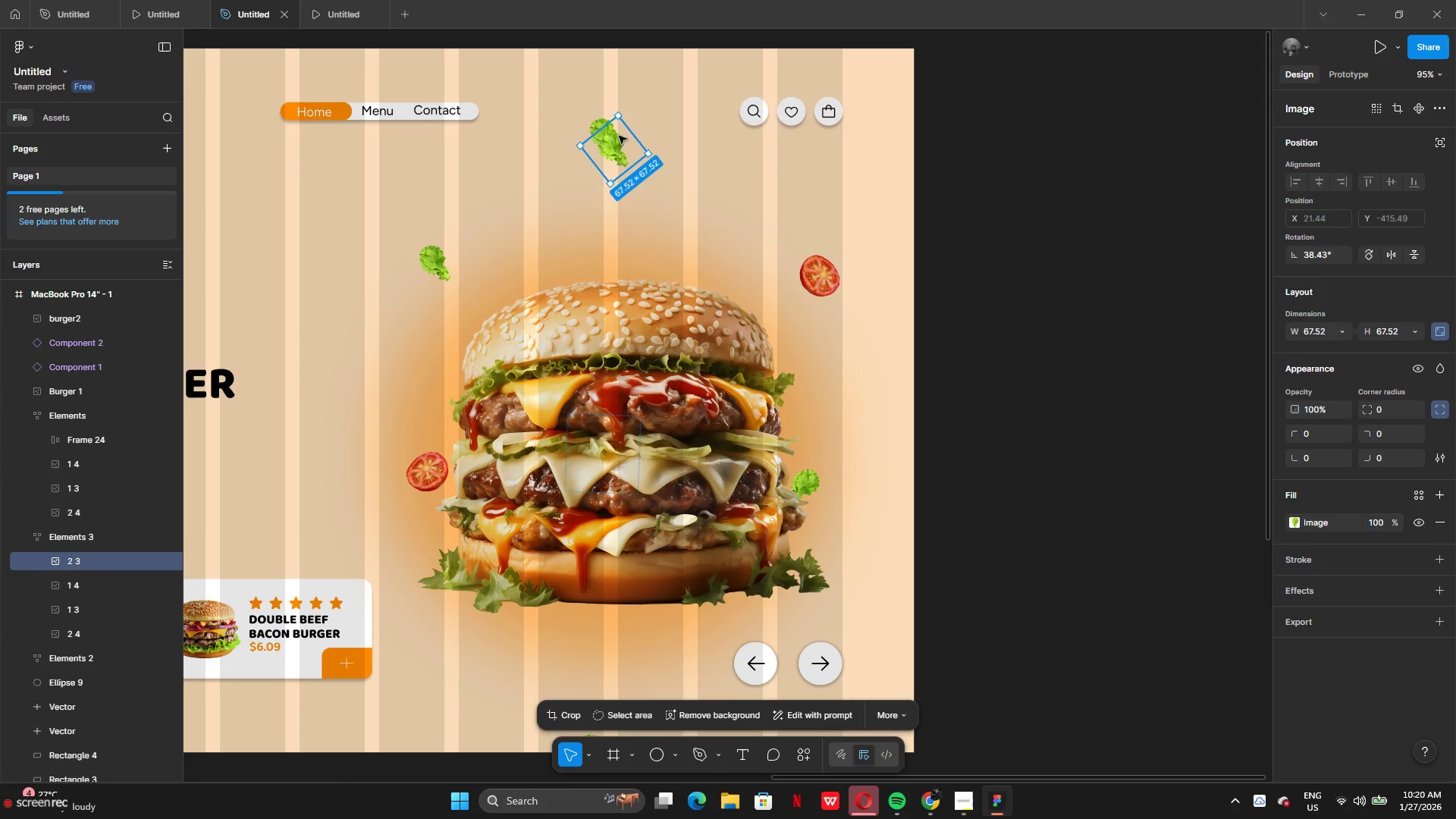 
right_click([619, 136])
 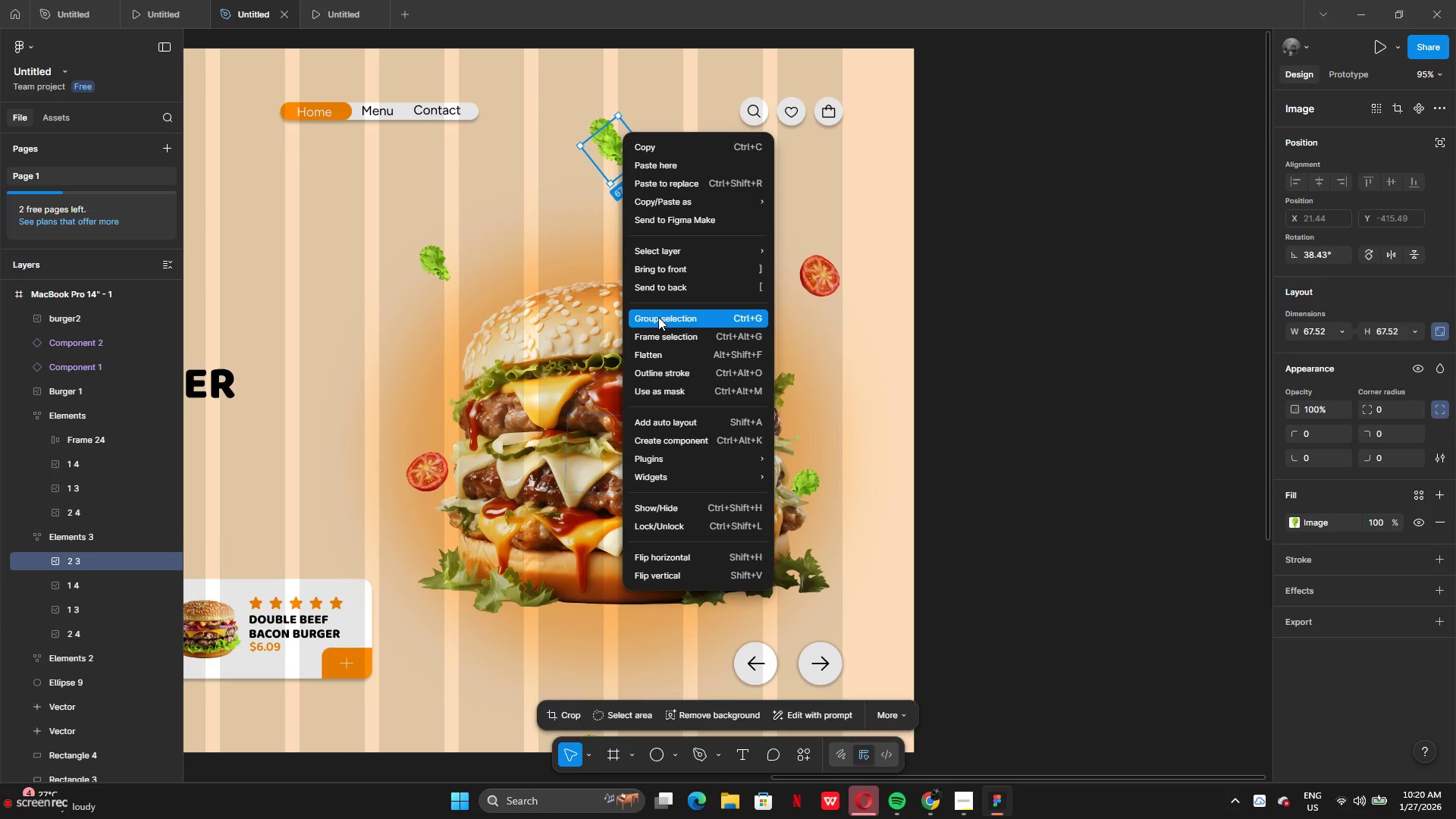 
left_click([658, 316])
 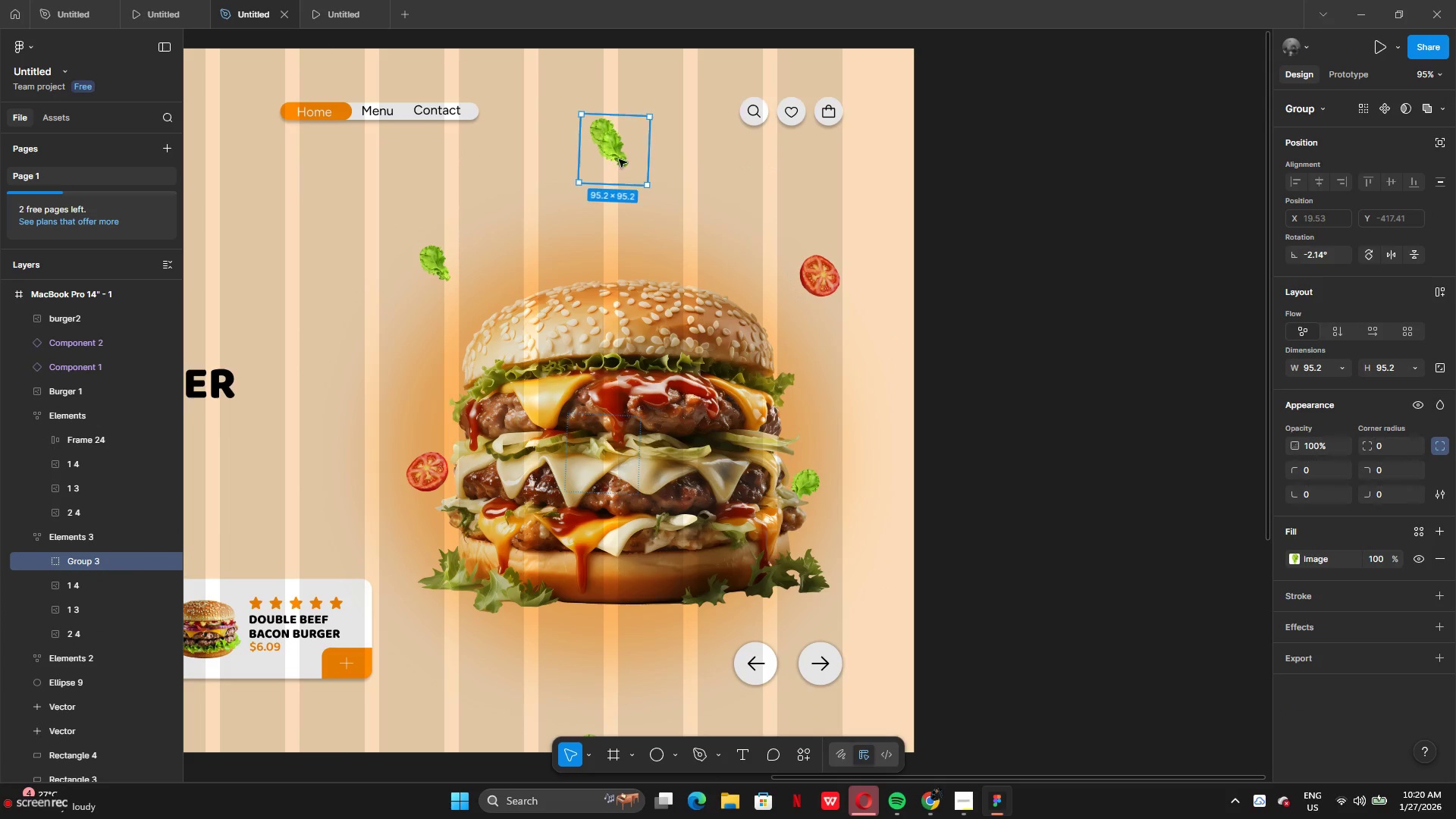 
left_click_drag(start_coordinate=[616, 156], to_coordinate=[619, 217])
 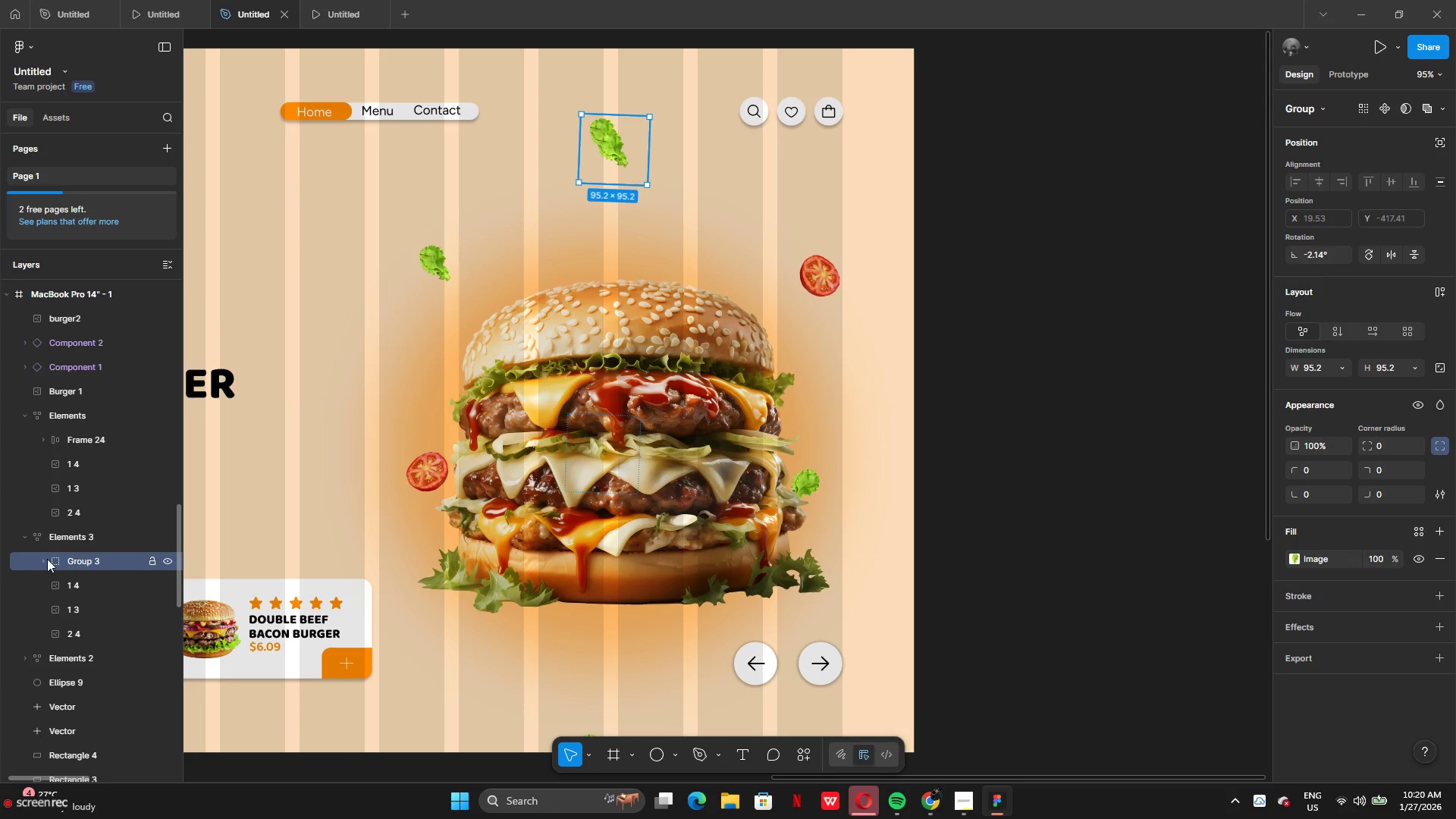 
left_click([41, 562])
 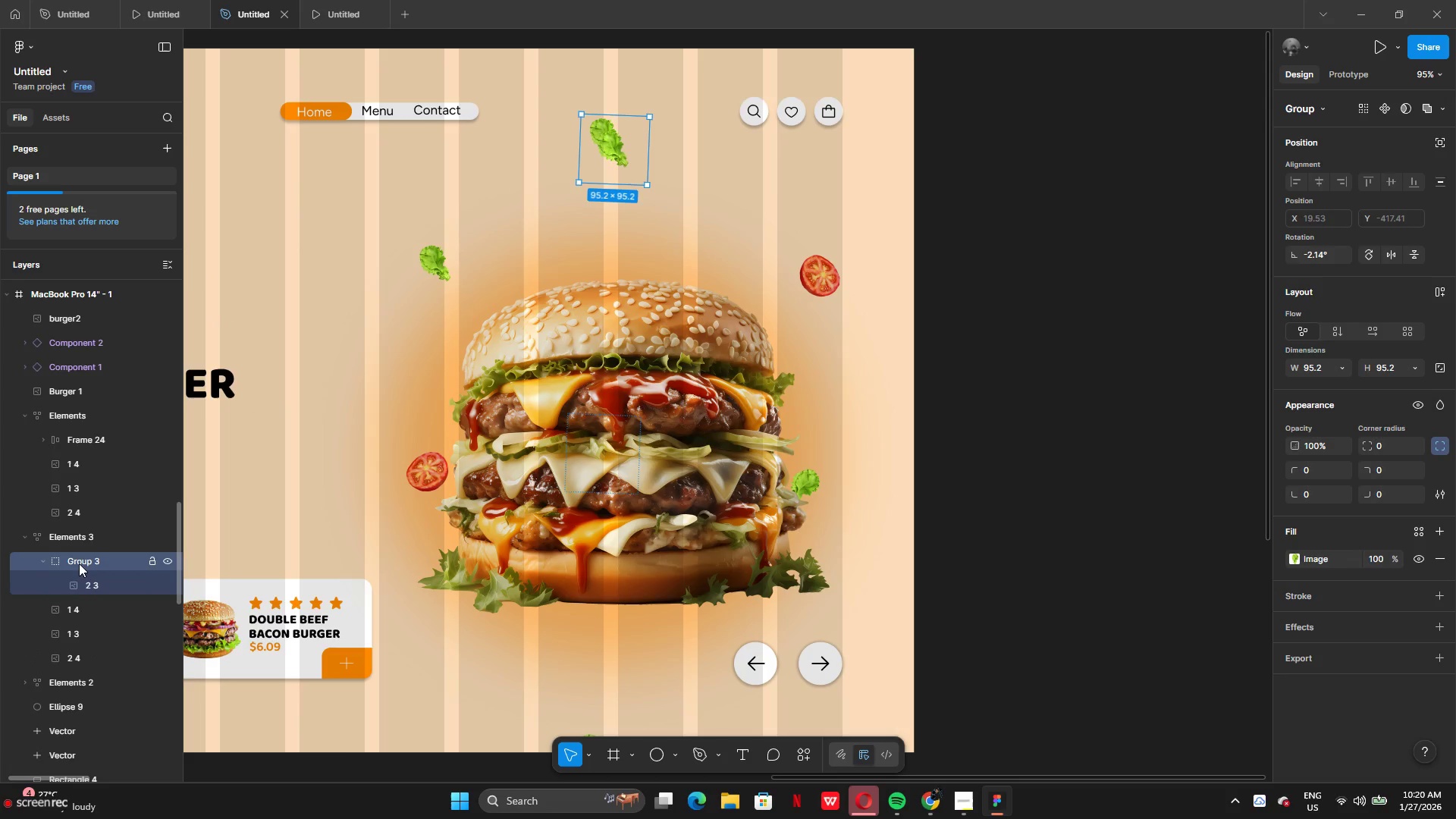 
key(Control+Z)
 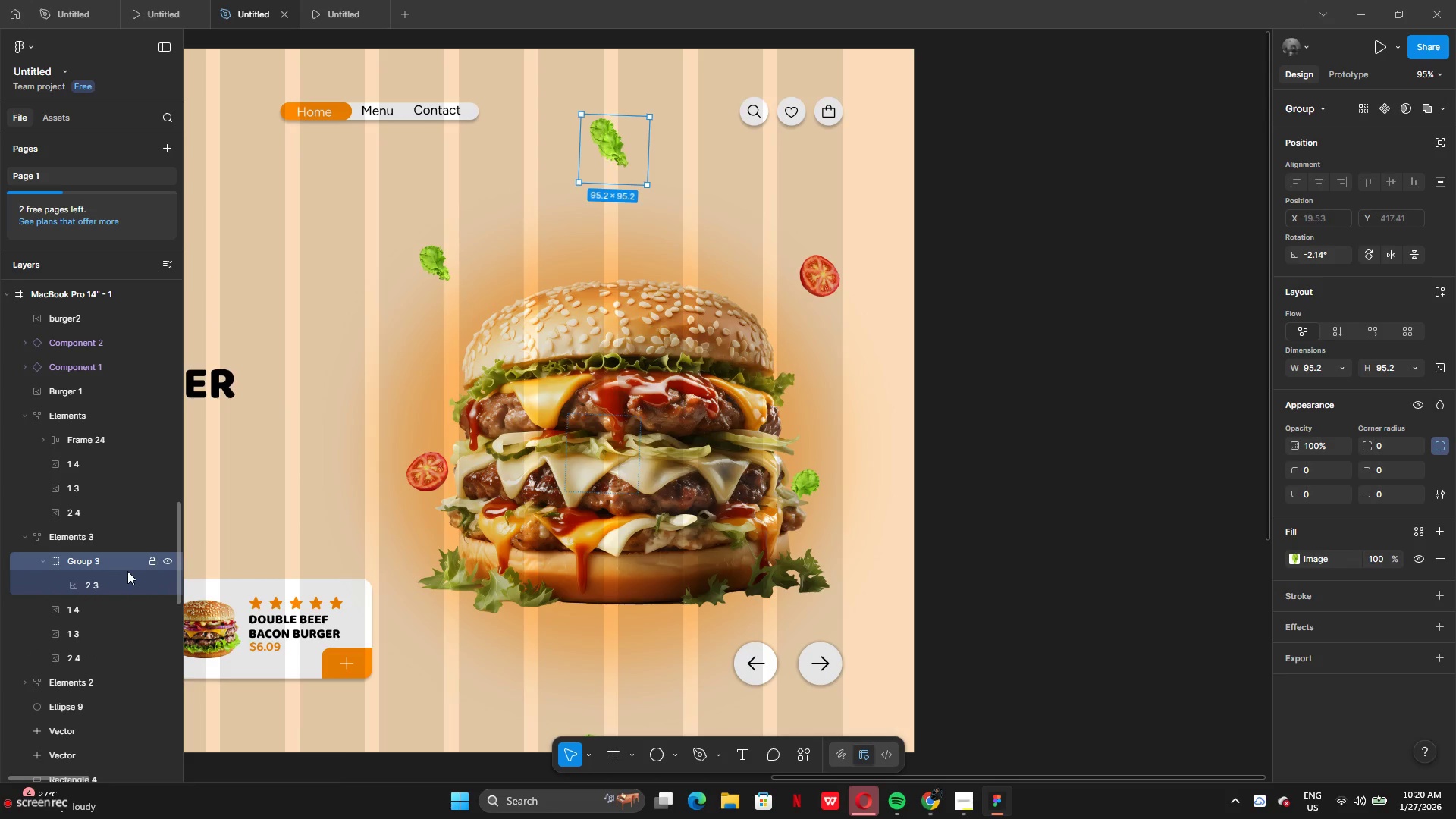 
key(Control+Z)
 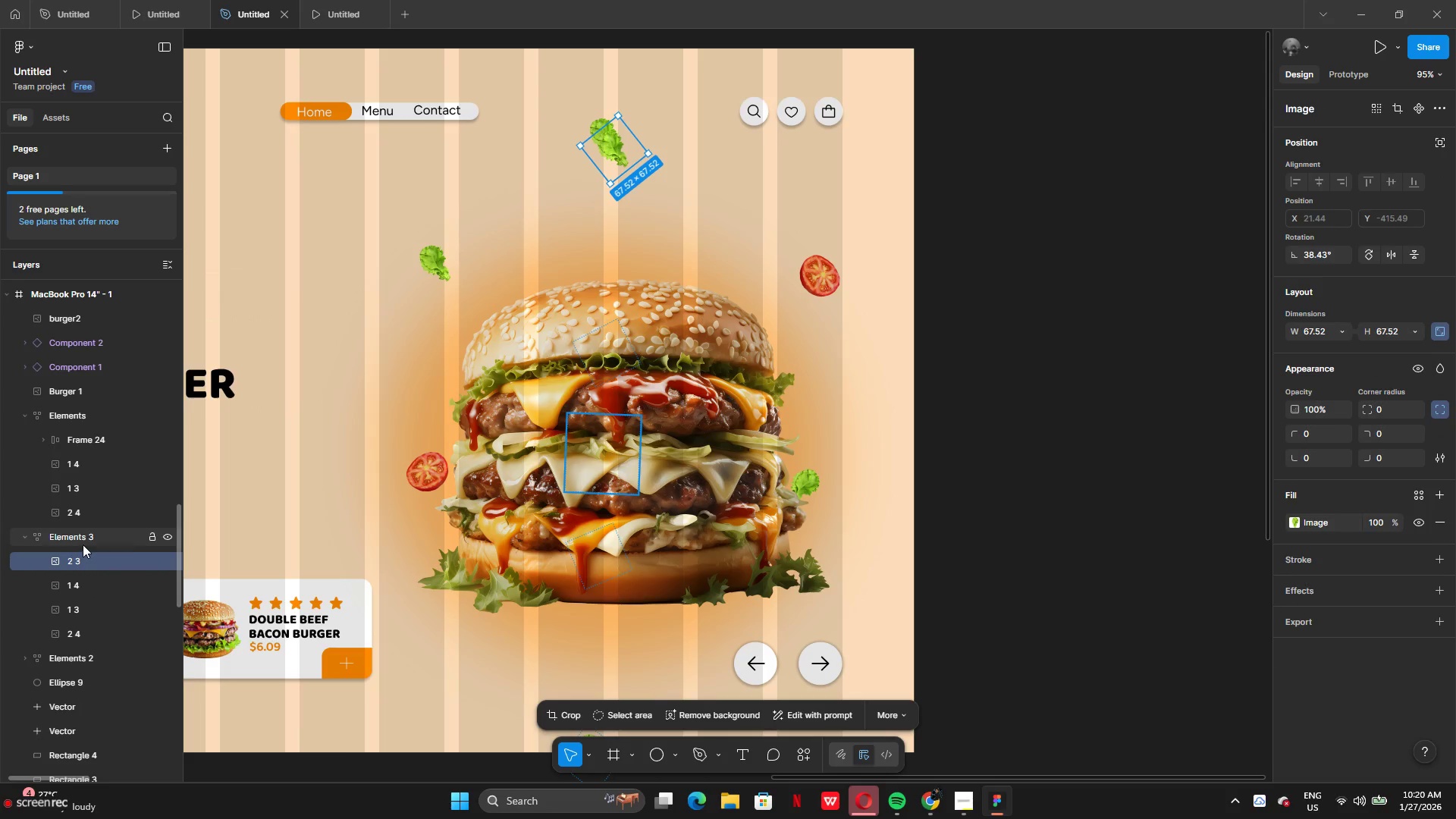 
left_click([83, 544])
 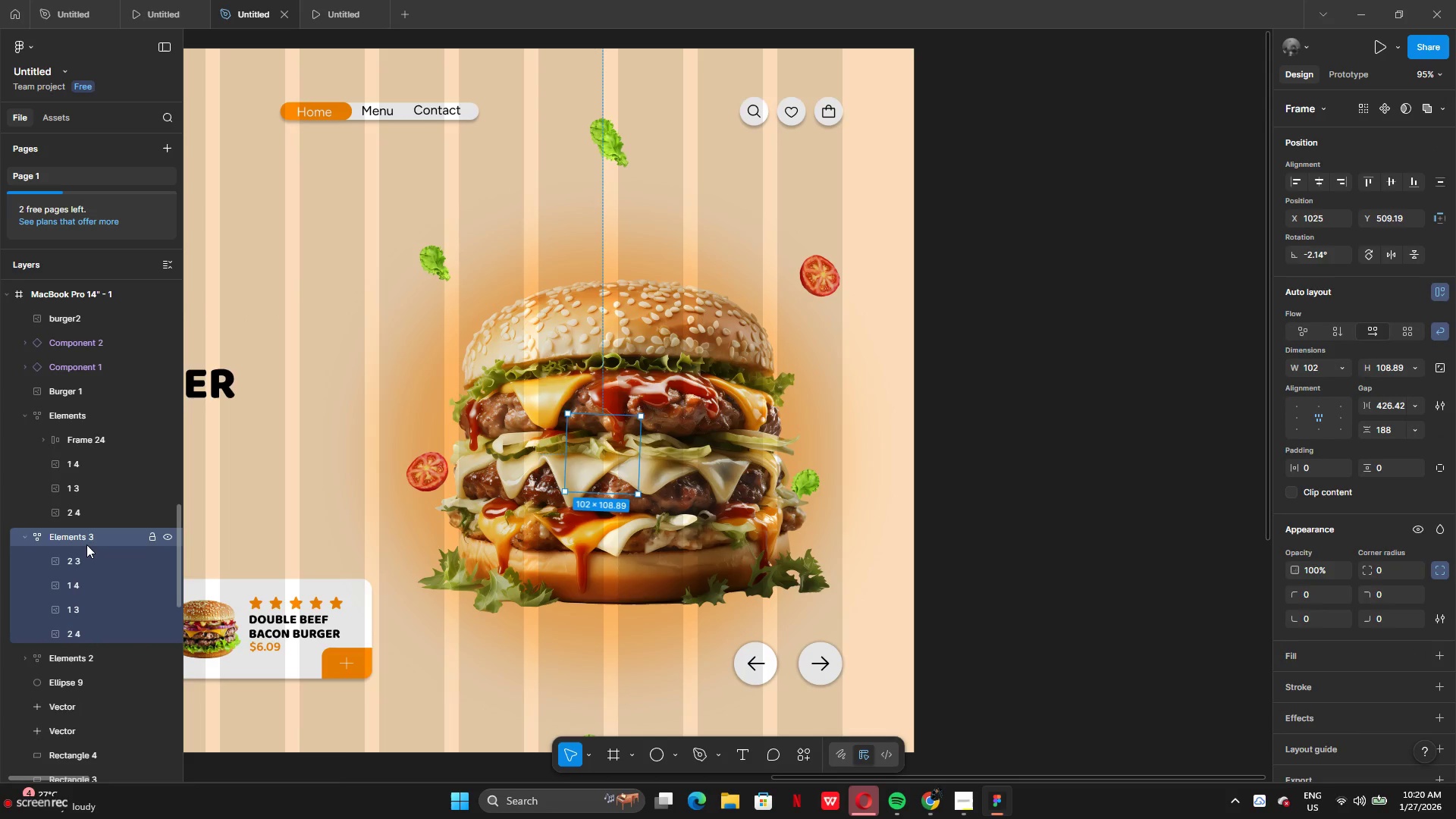 
key(Backspace)
 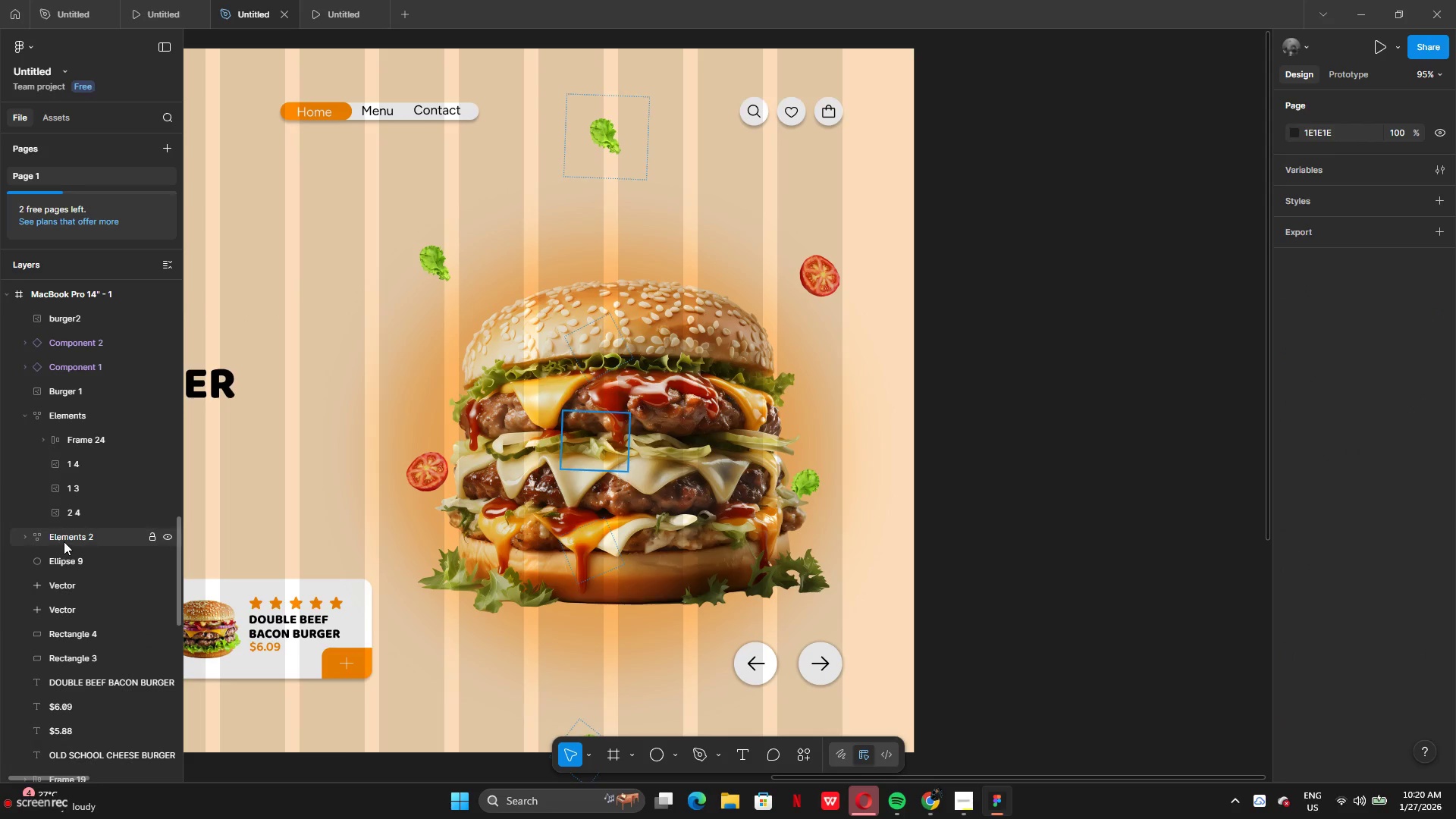 
left_click([64, 541])
 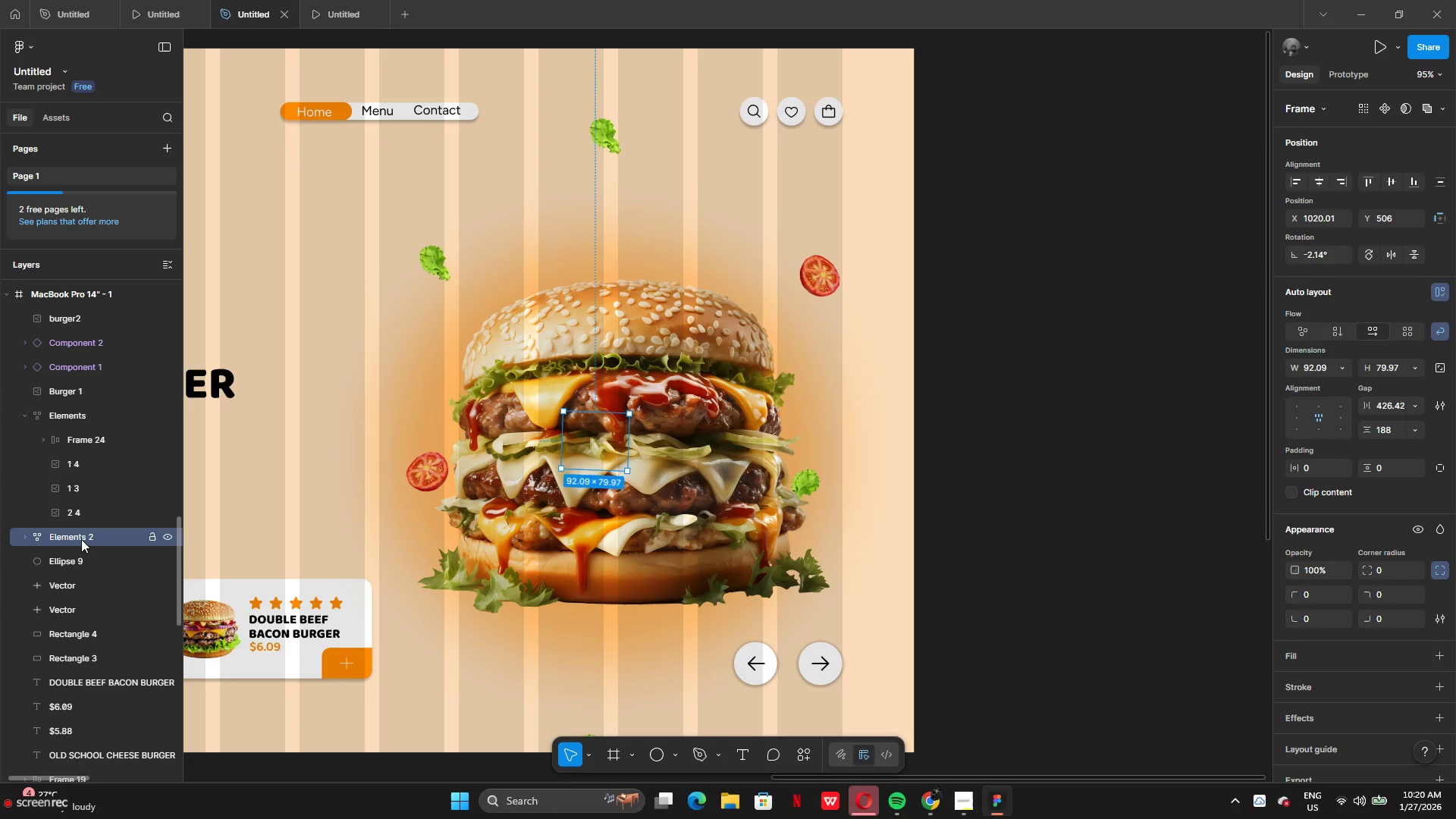 
key(Backspace)
 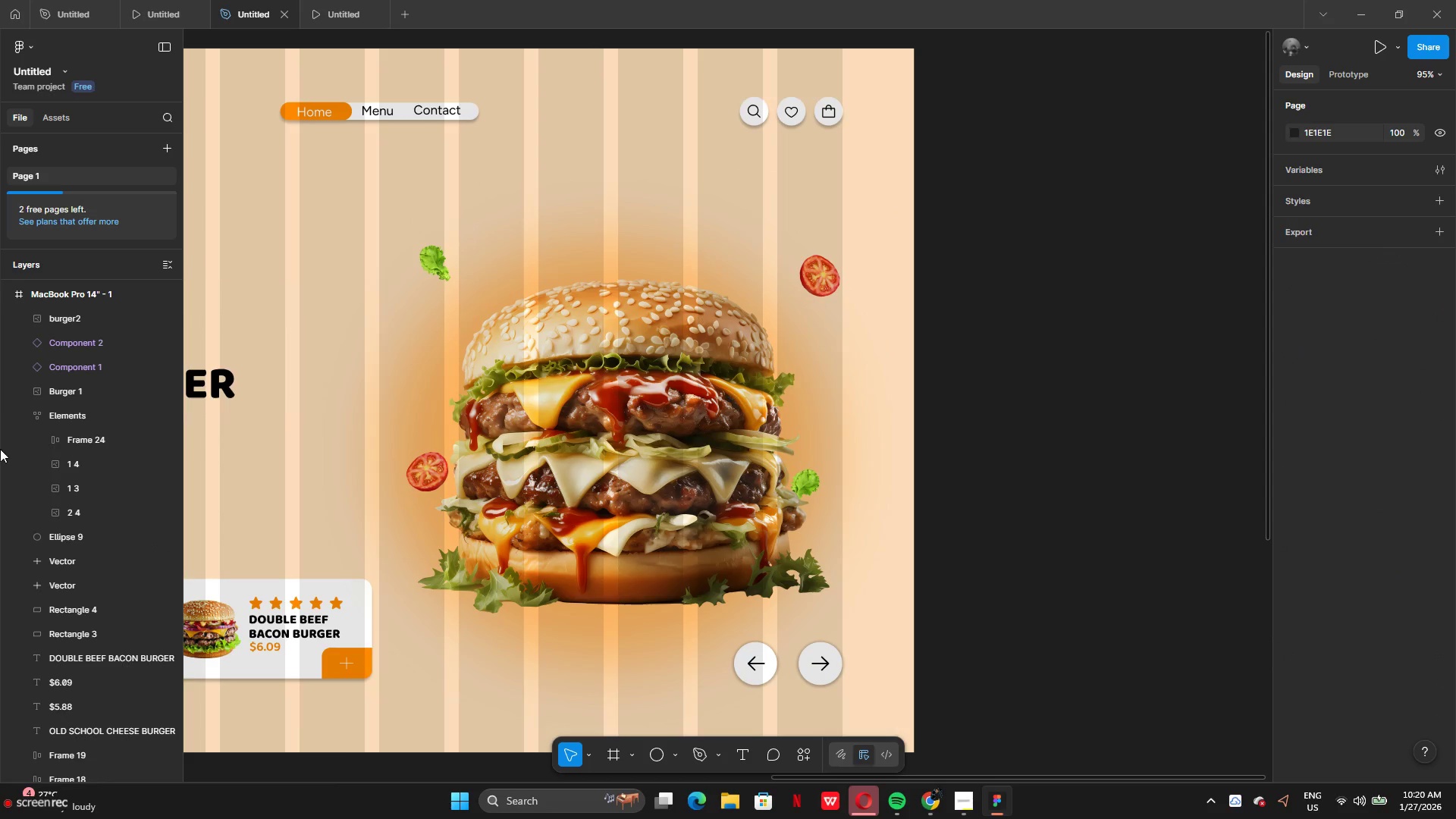 
left_click([79, 425])
 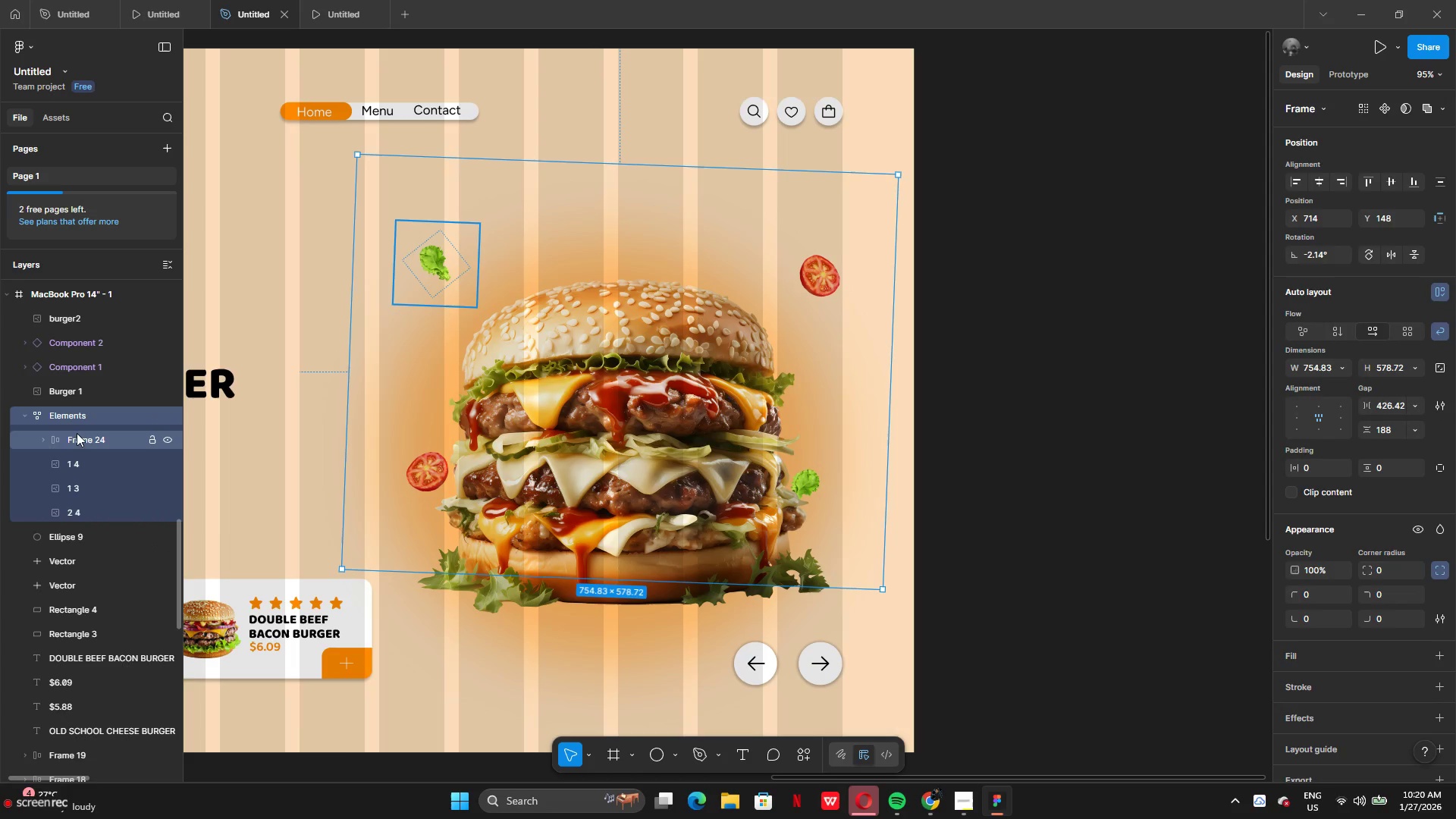 
left_click([55, 441])
 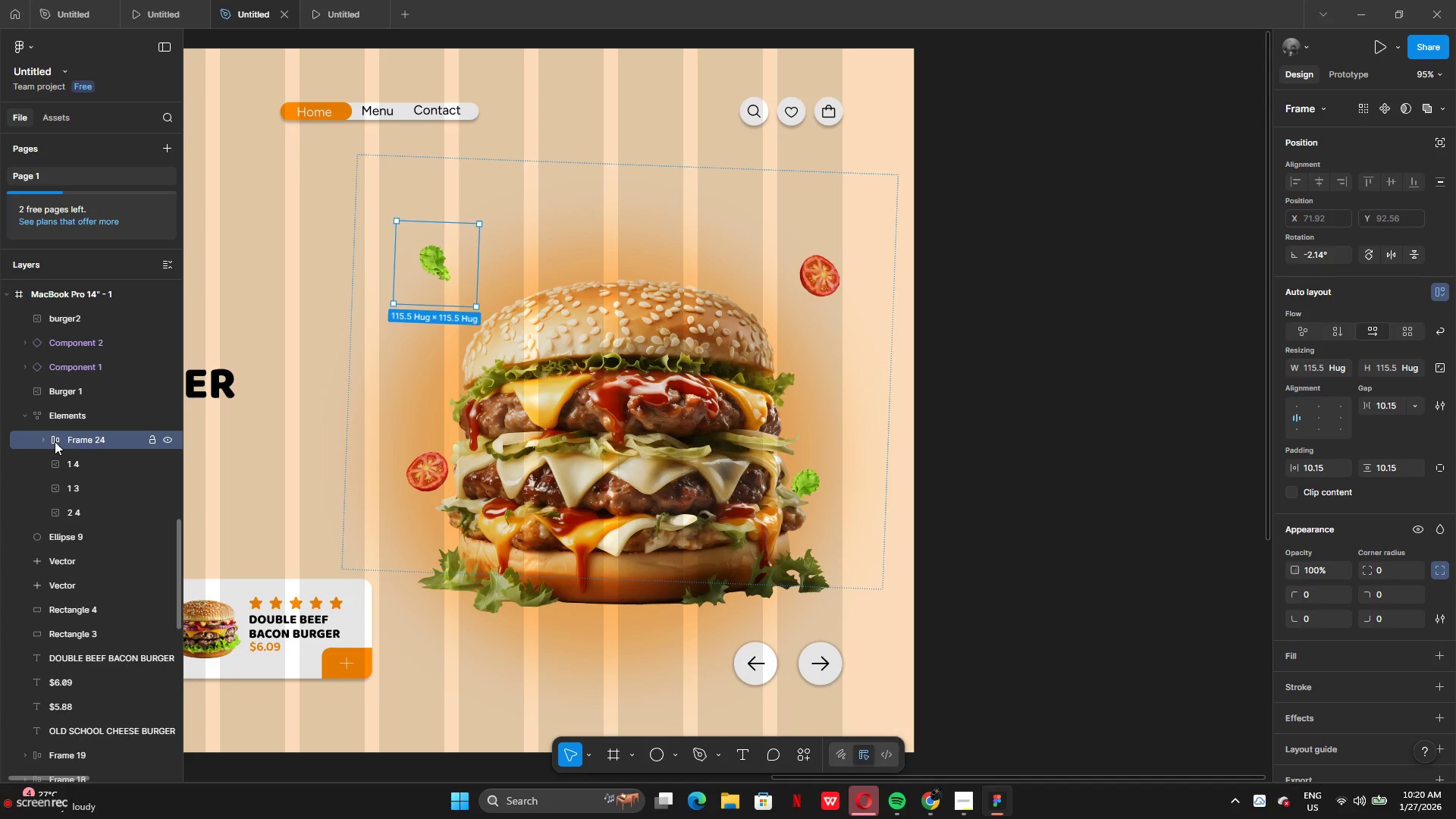 
right_click([55, 441])
 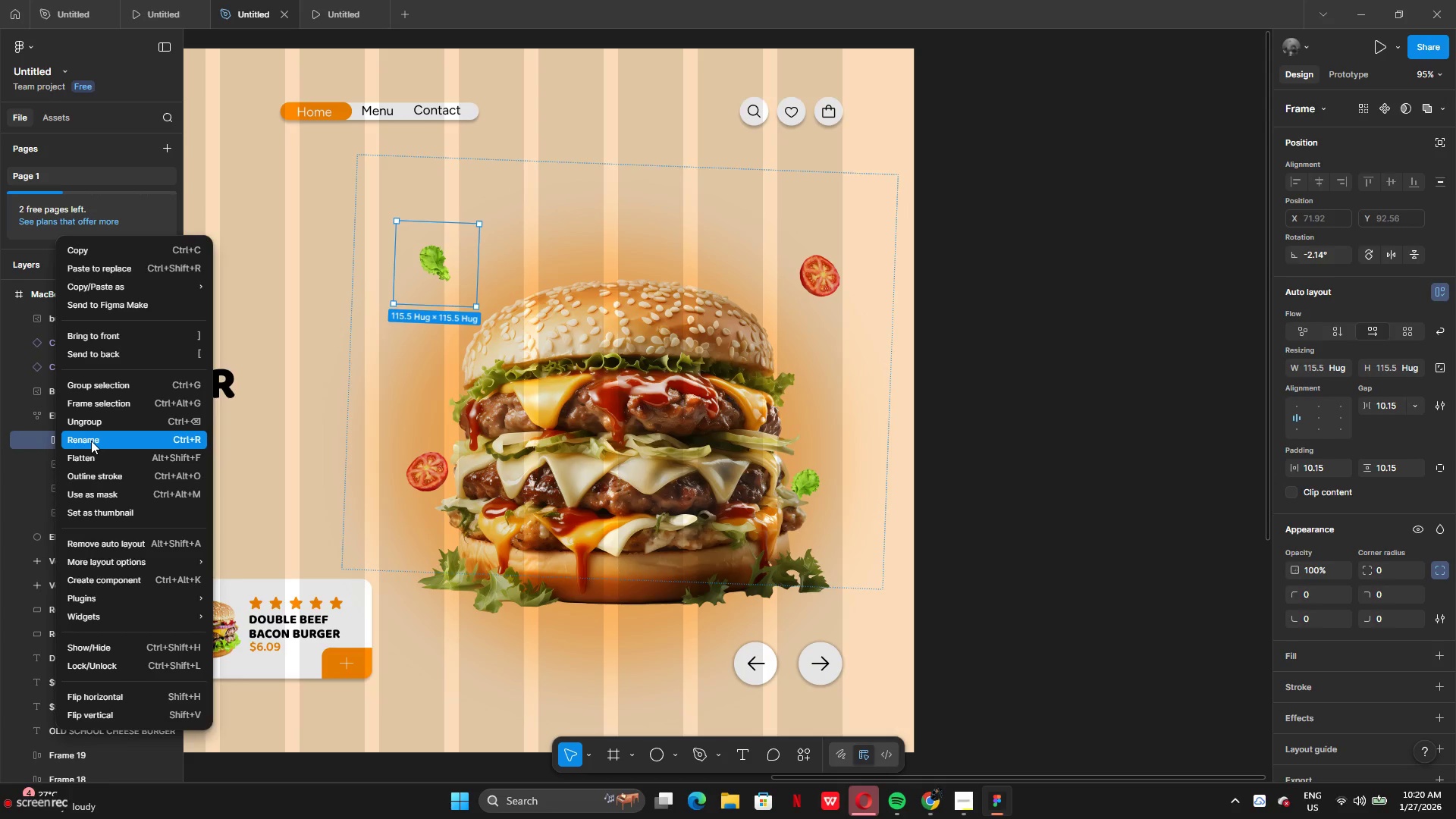 
left_click([96, 429])
 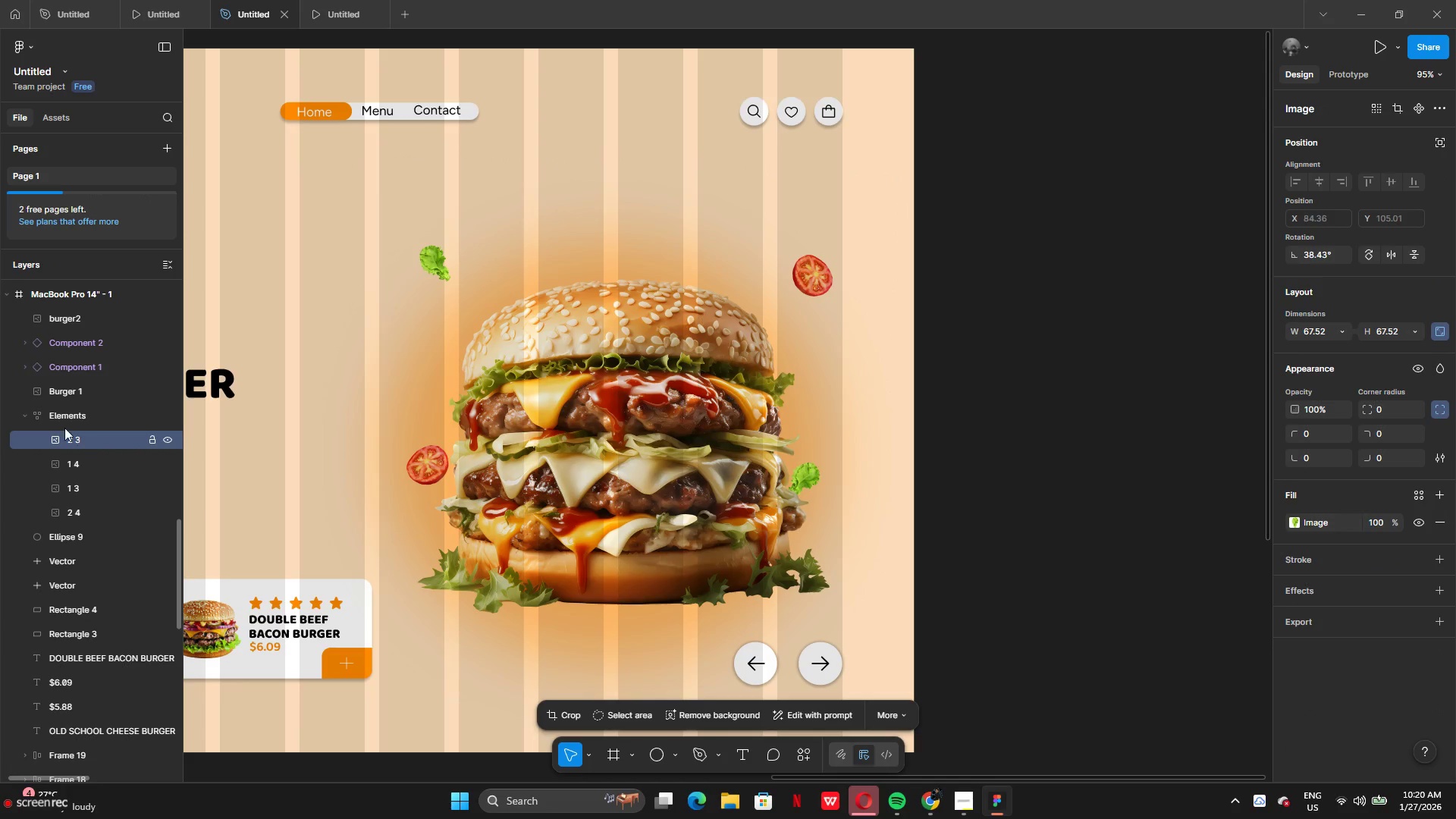 
left_click([61, 418])
 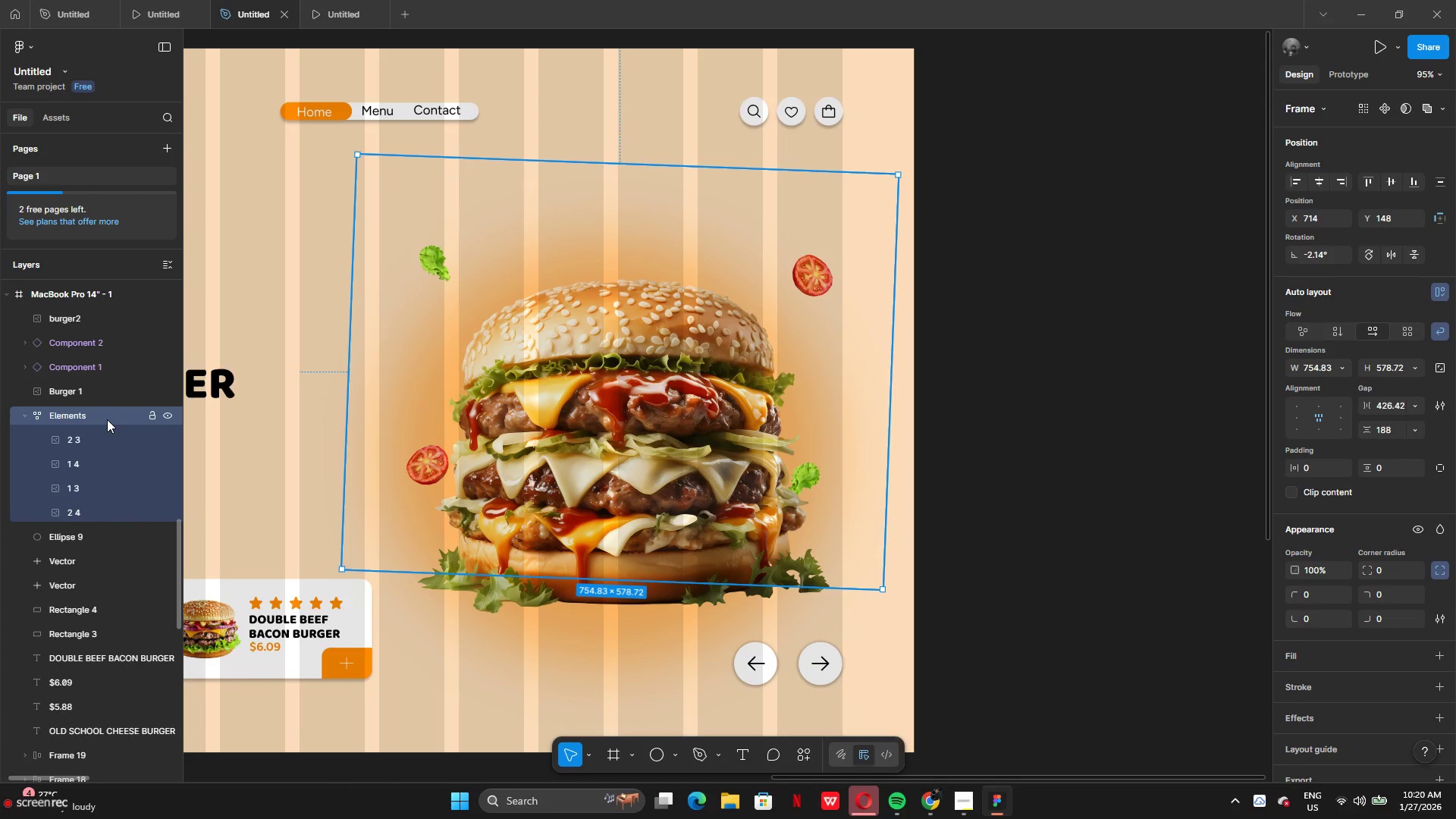 
wait(6.14)
 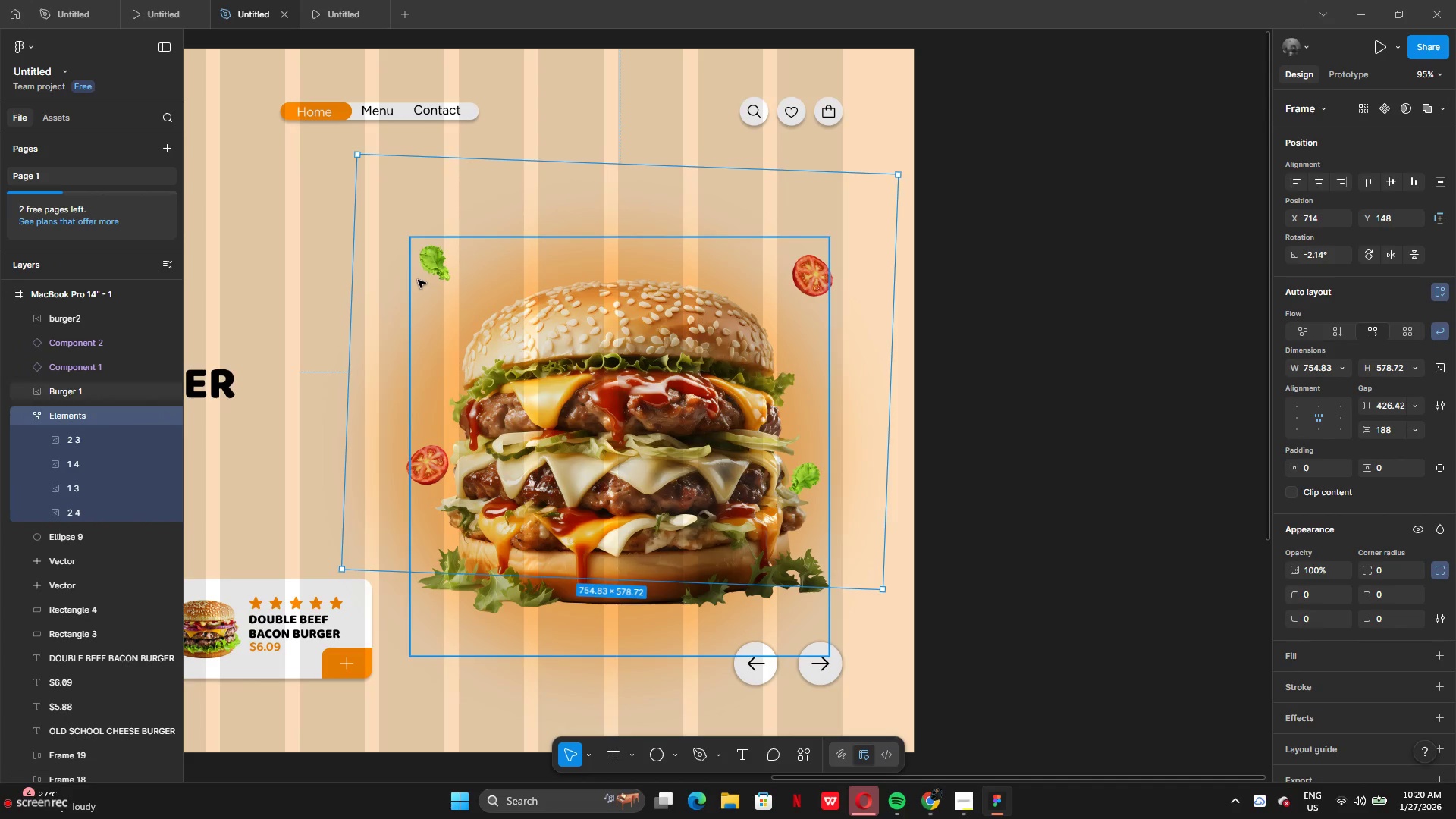 
hold_key(key=AltLeft, duration=2.17)
left_click_drag(start_coordinate=[93, 412], to_coordinate=[94, 527])
 